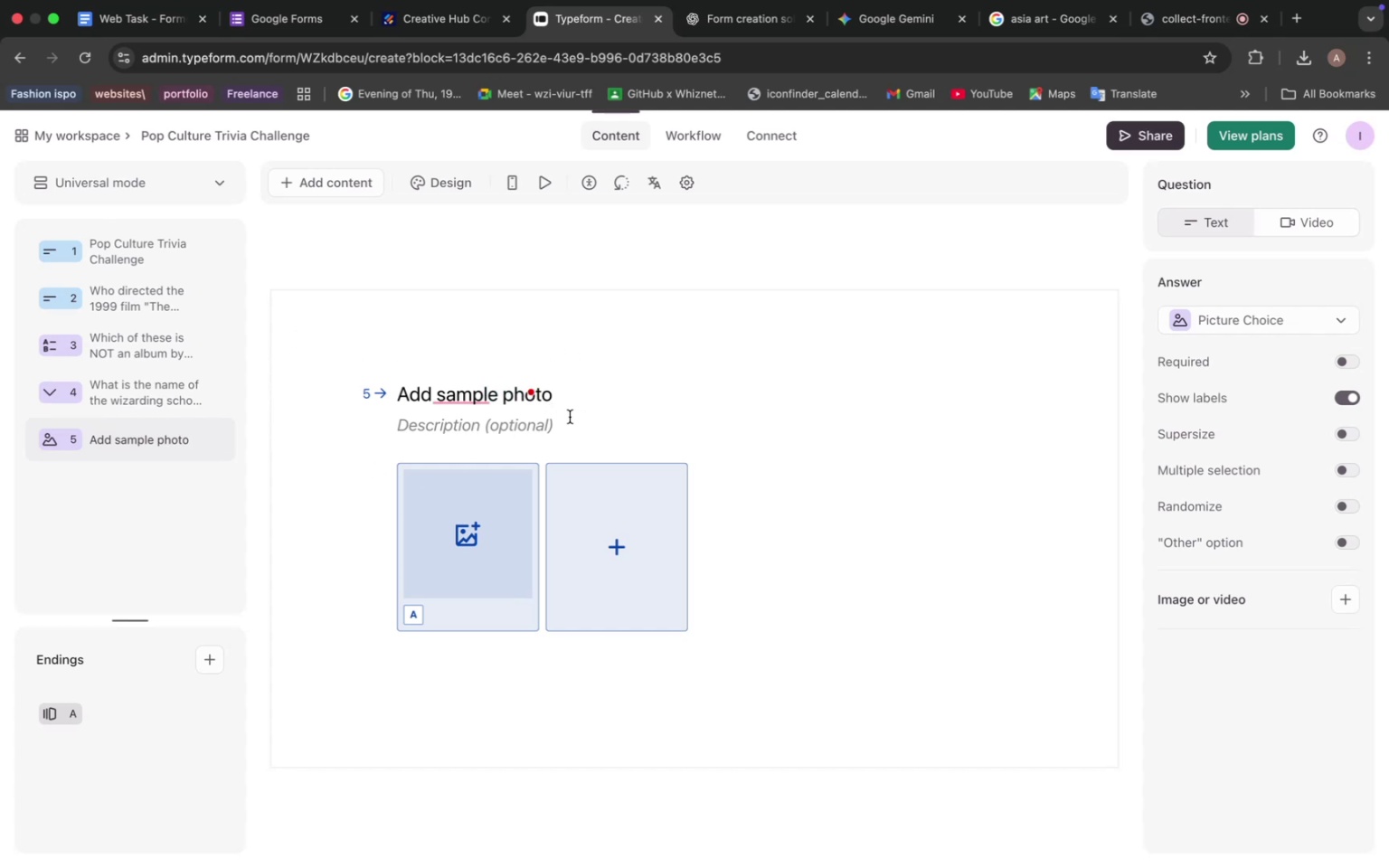 
left_click([570, 417])
 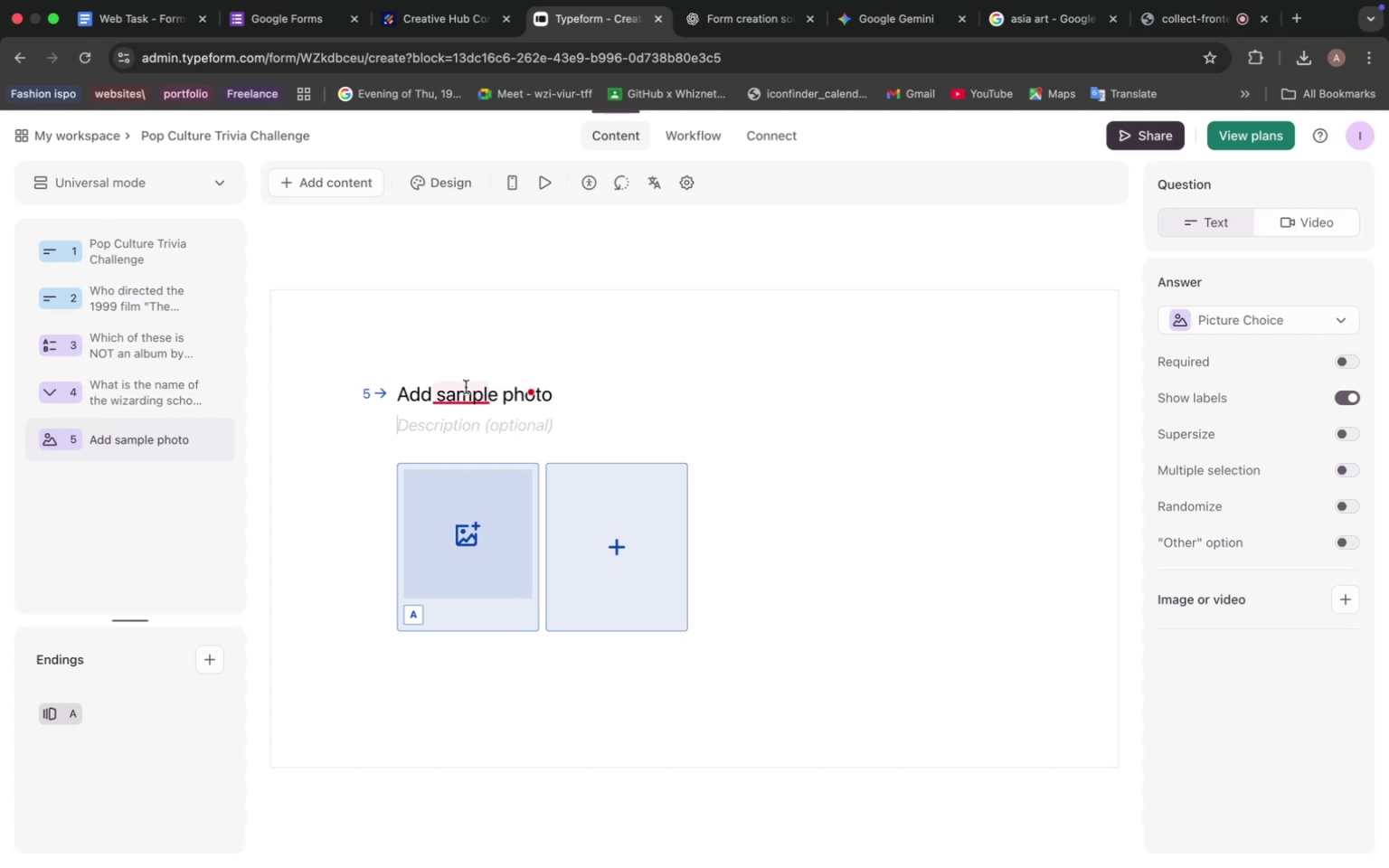 
left_click([466, 387])
 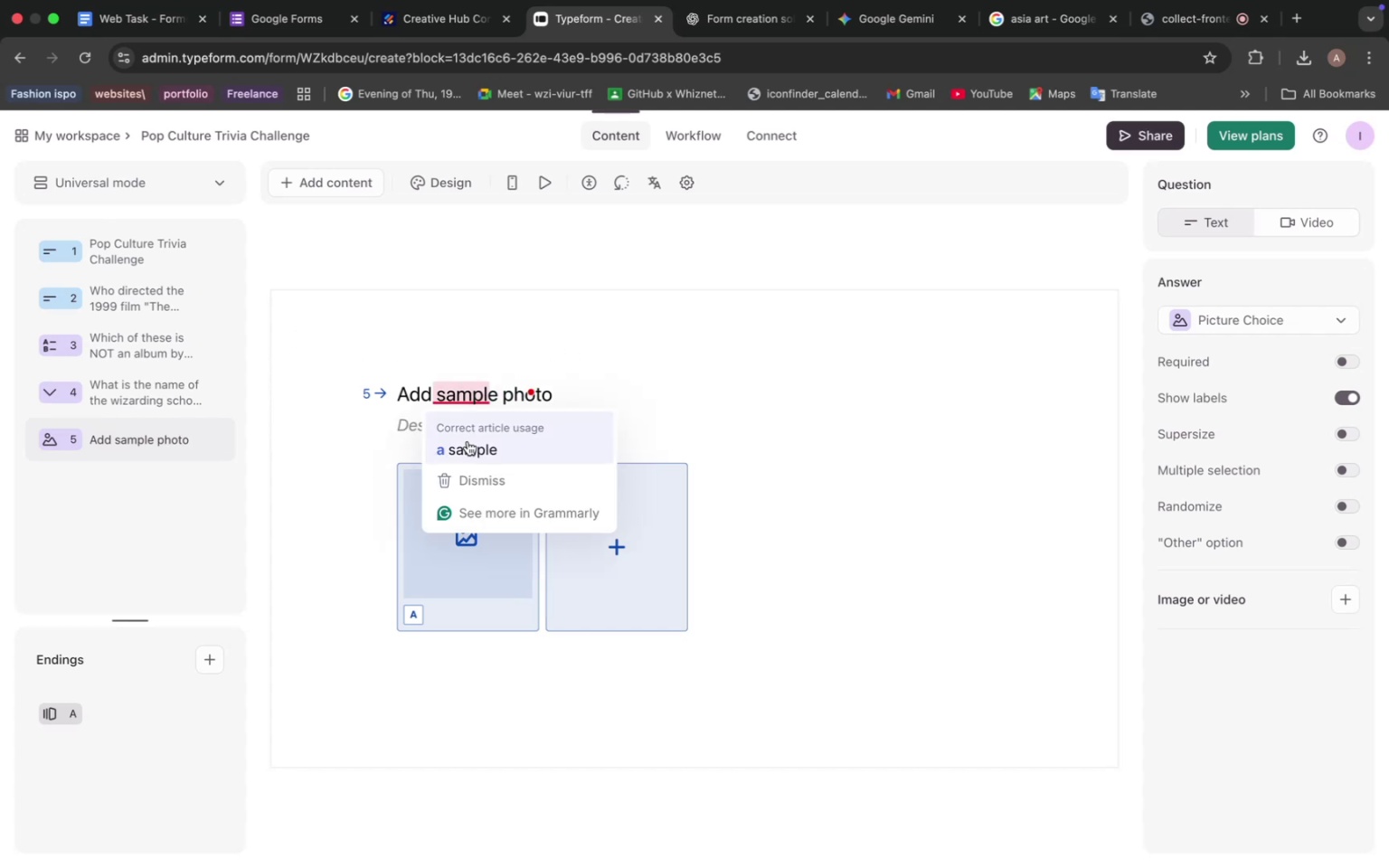 
left_click([468, 441])
 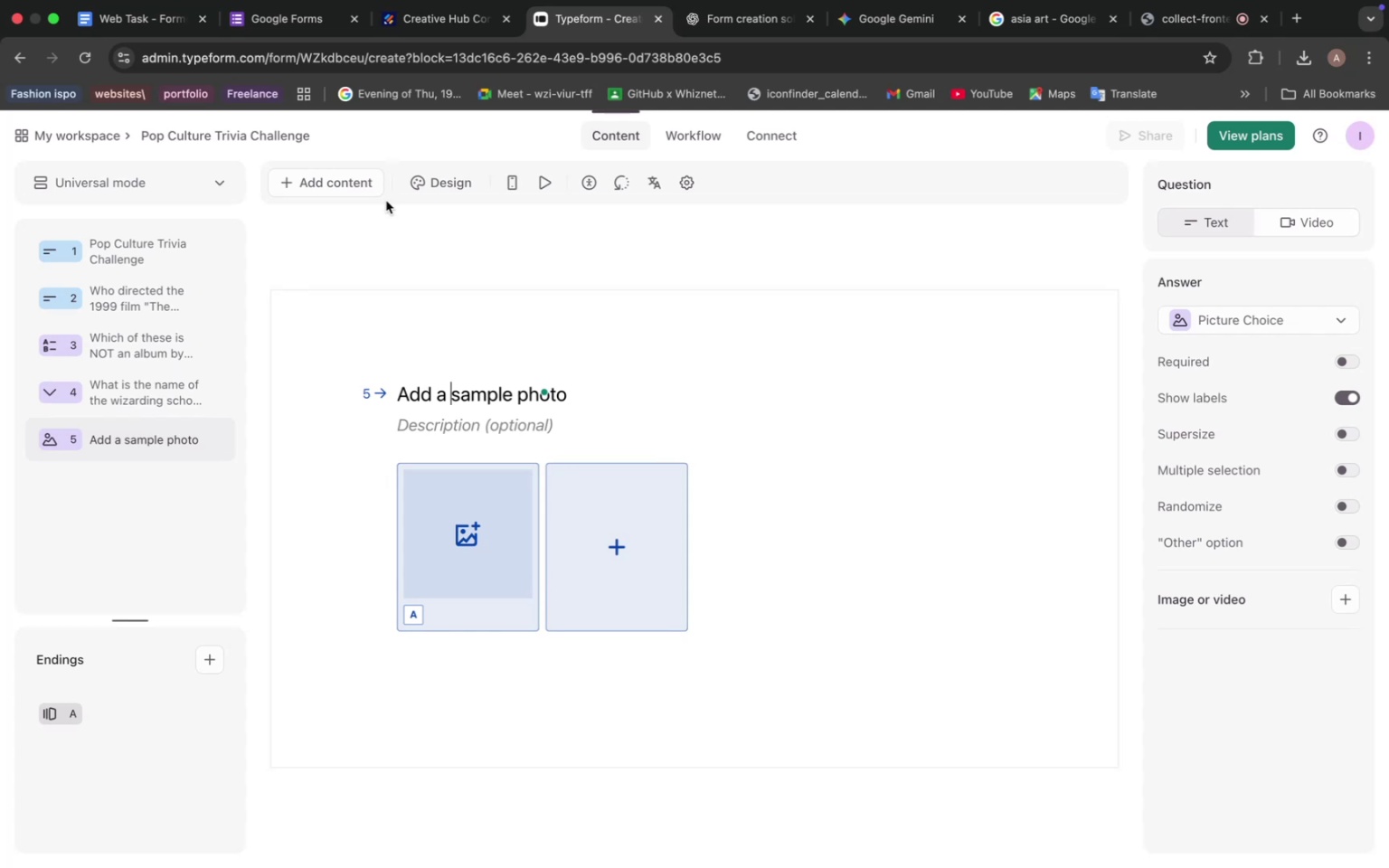 
left_click([338, 175])
 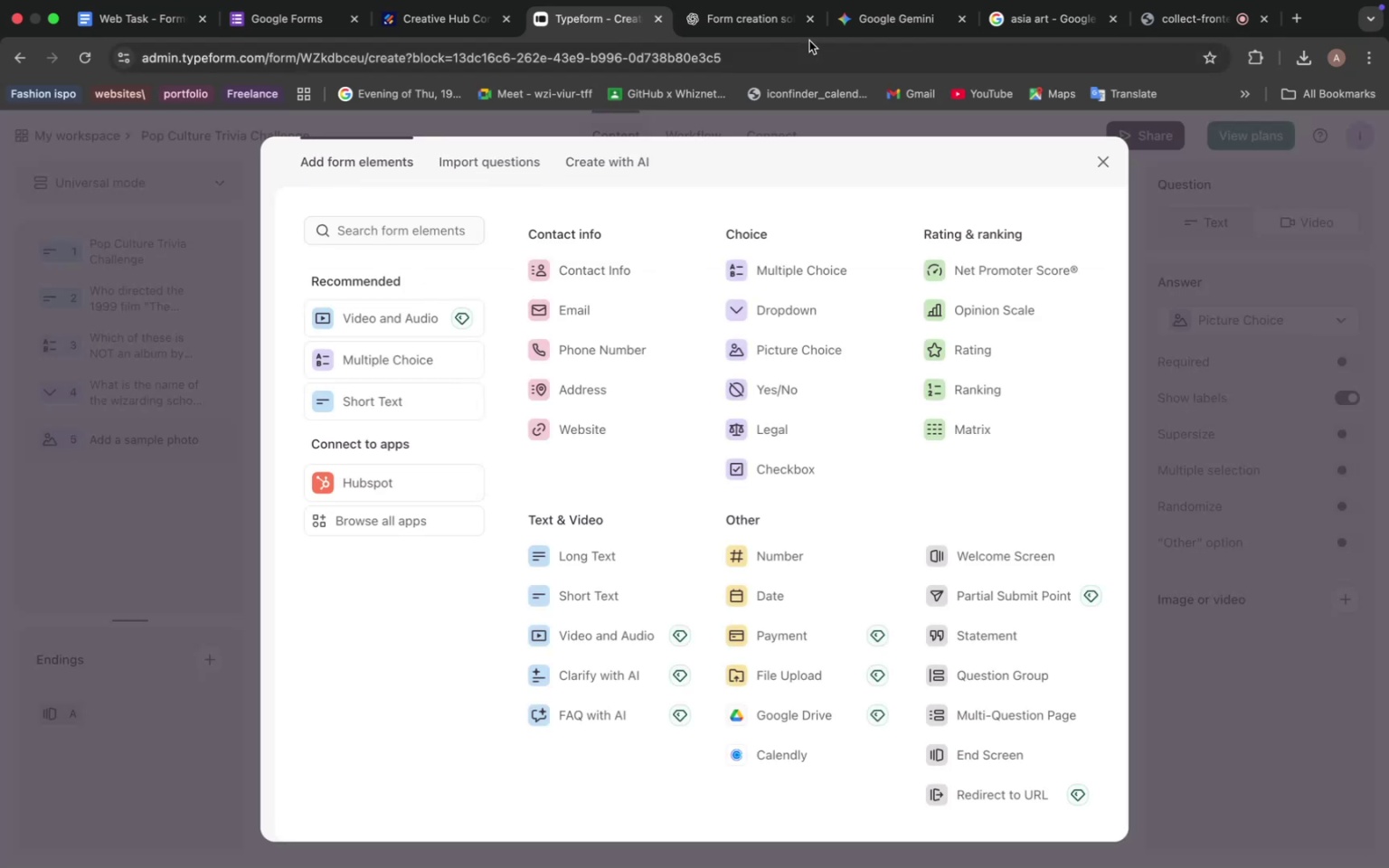 
left_click([881, 23])
 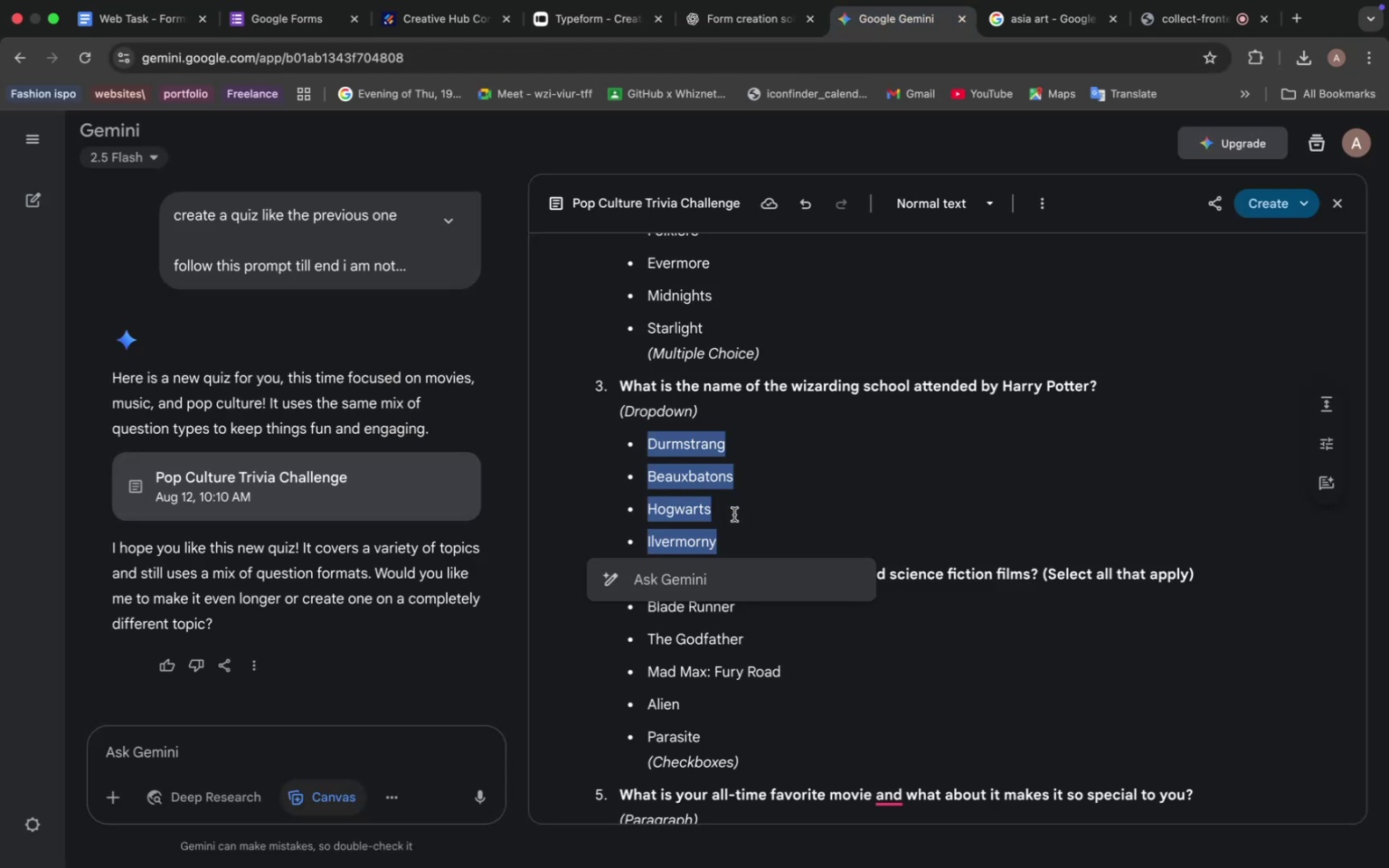 
scroll: coordinate [736, 517], scroll_direction: down, amount: 9.0
 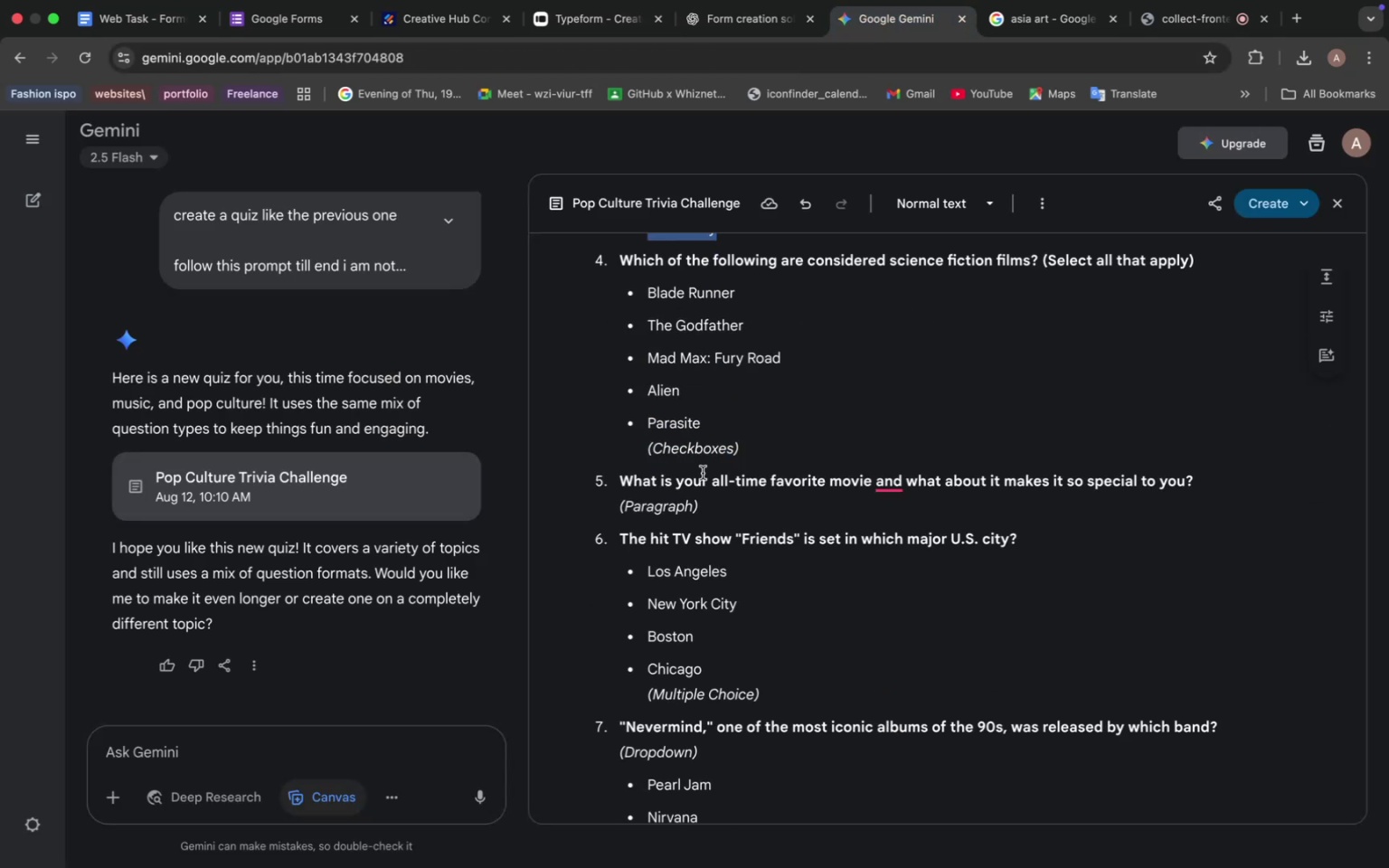 
left_click([703, 473])
 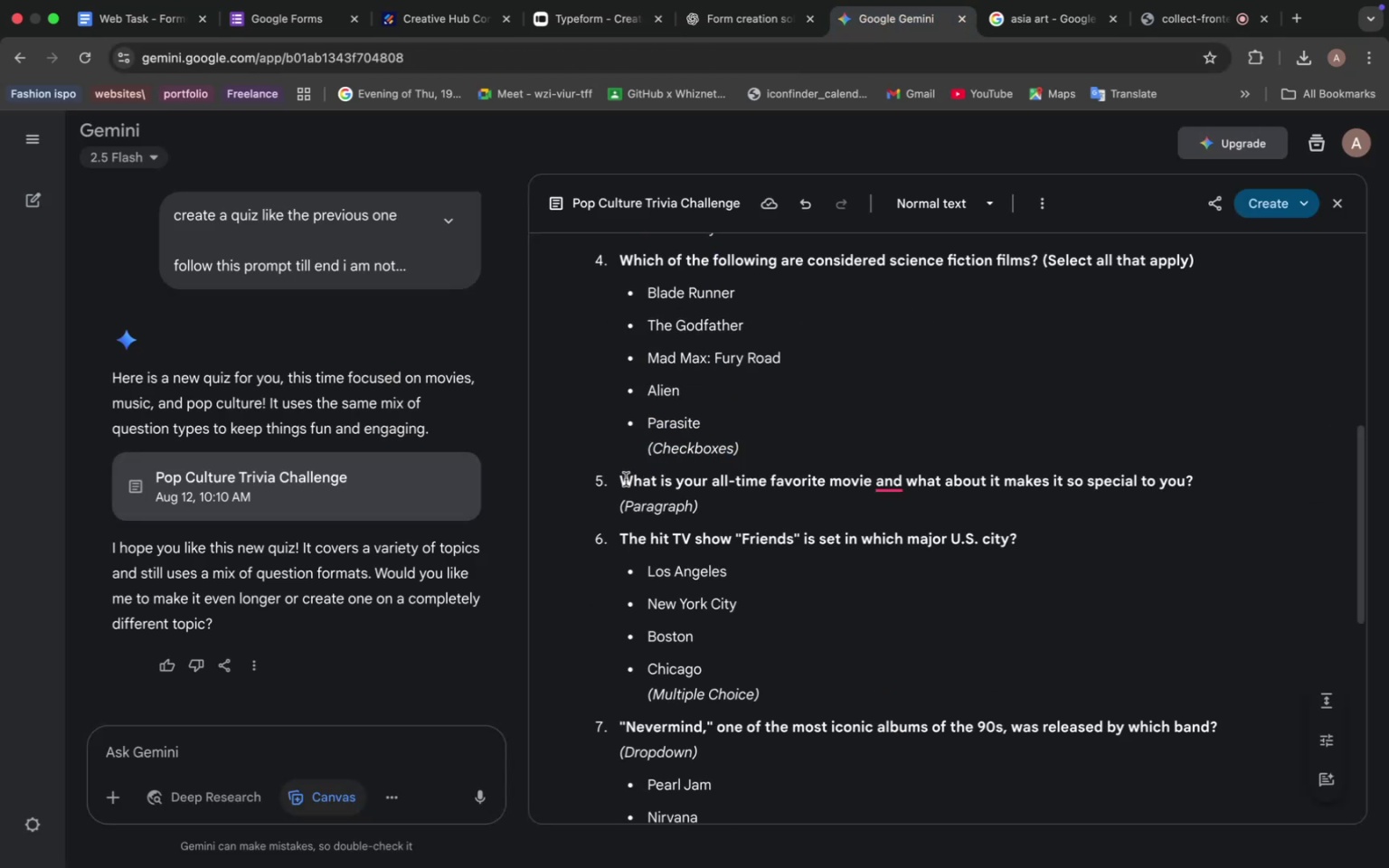 
wait(7.23)
 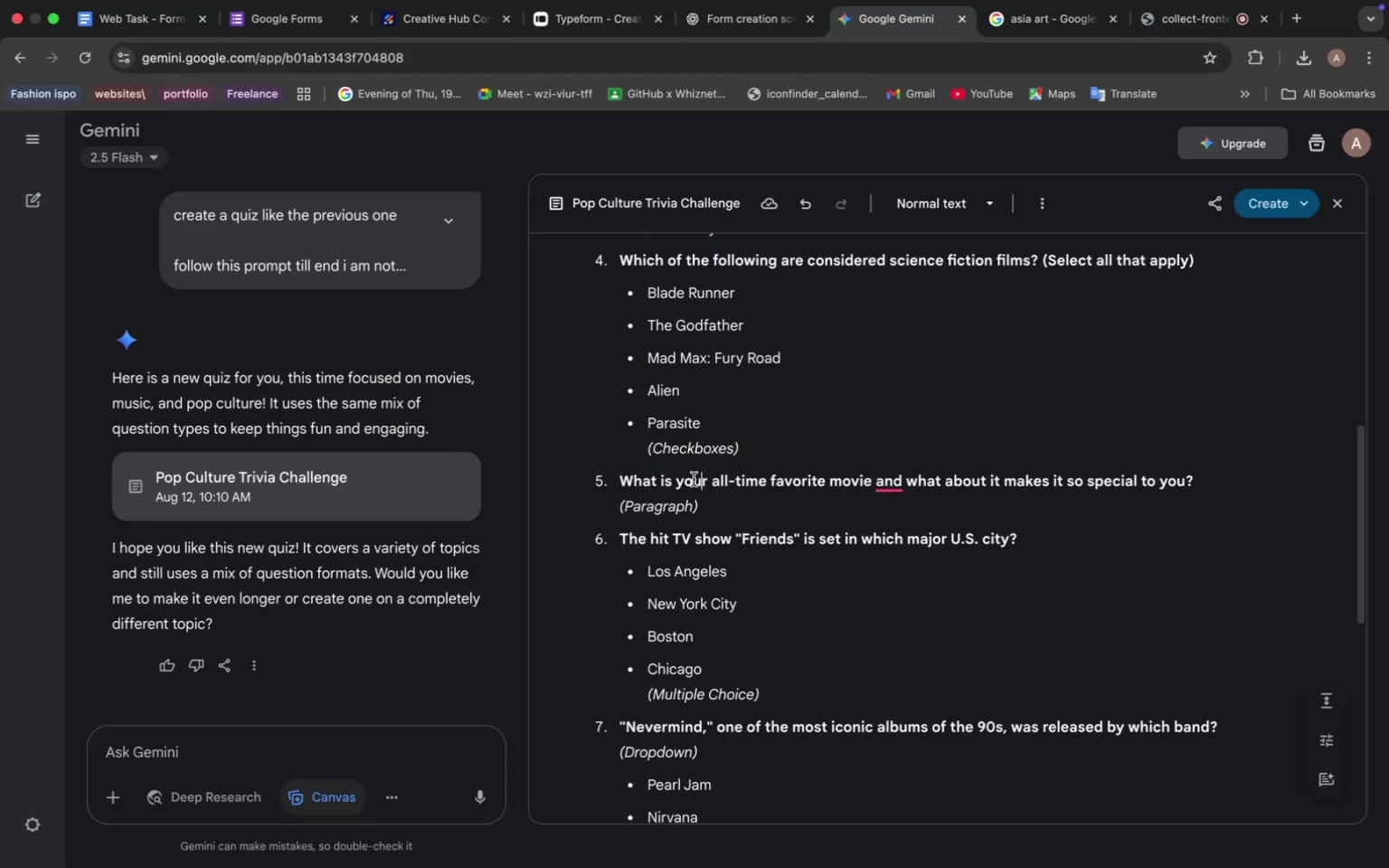 
left_click_drag(start_coordinate=[626, 479], to_coordinate=[1195, 486])
 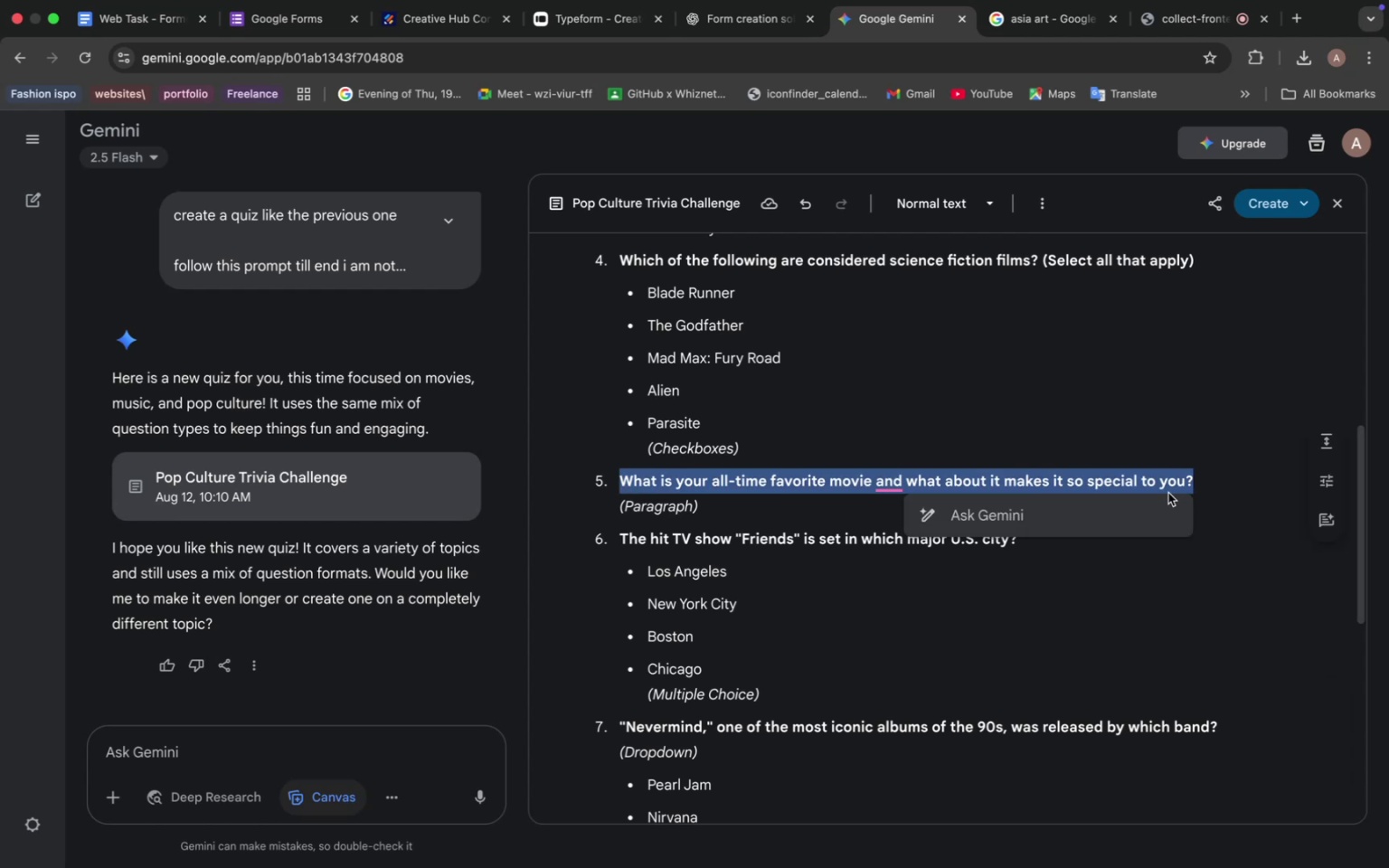 
key(Meta+C)
 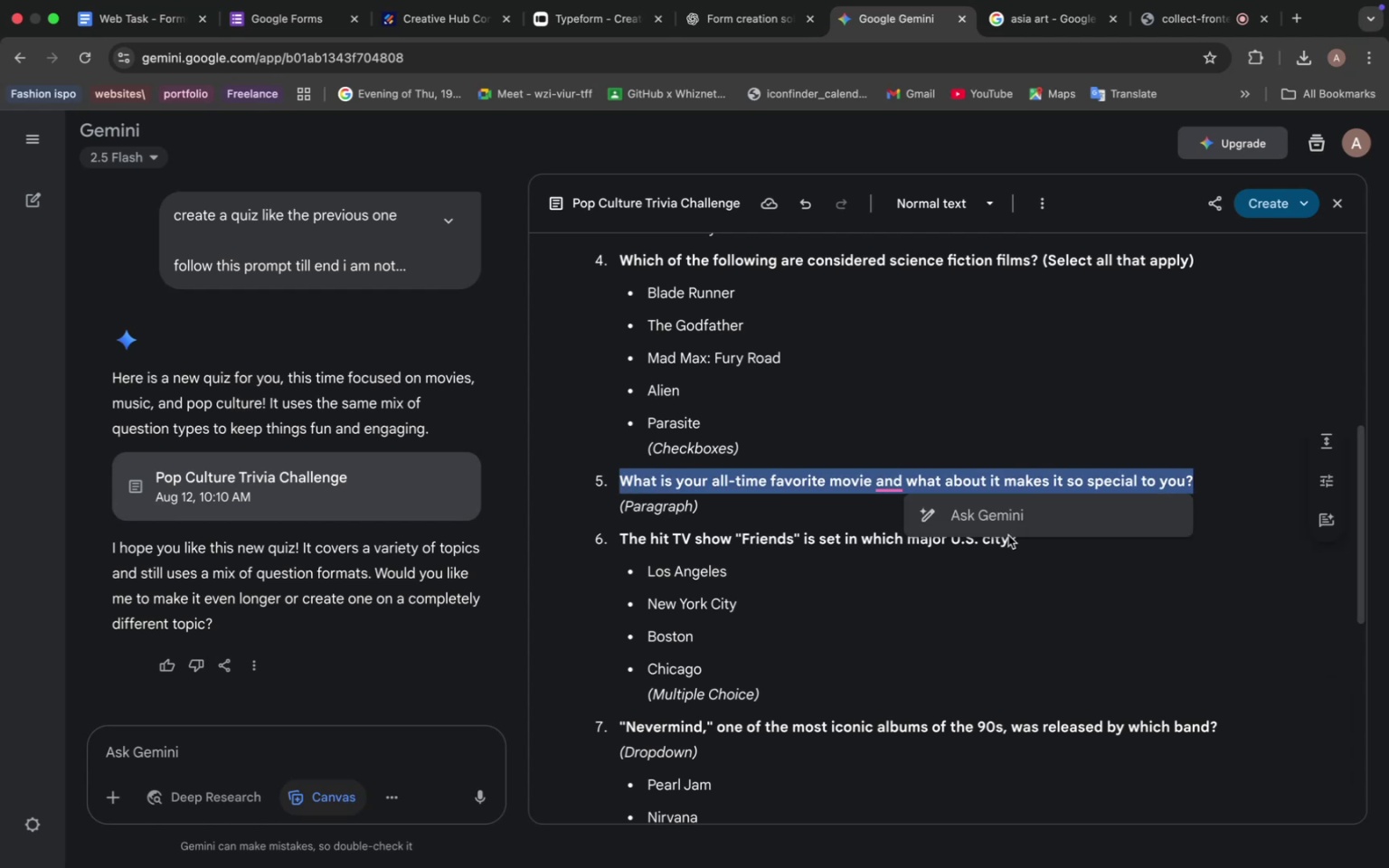 
scroll: coordinate [877, 468], scroll_direction: down, amount: 18.0
 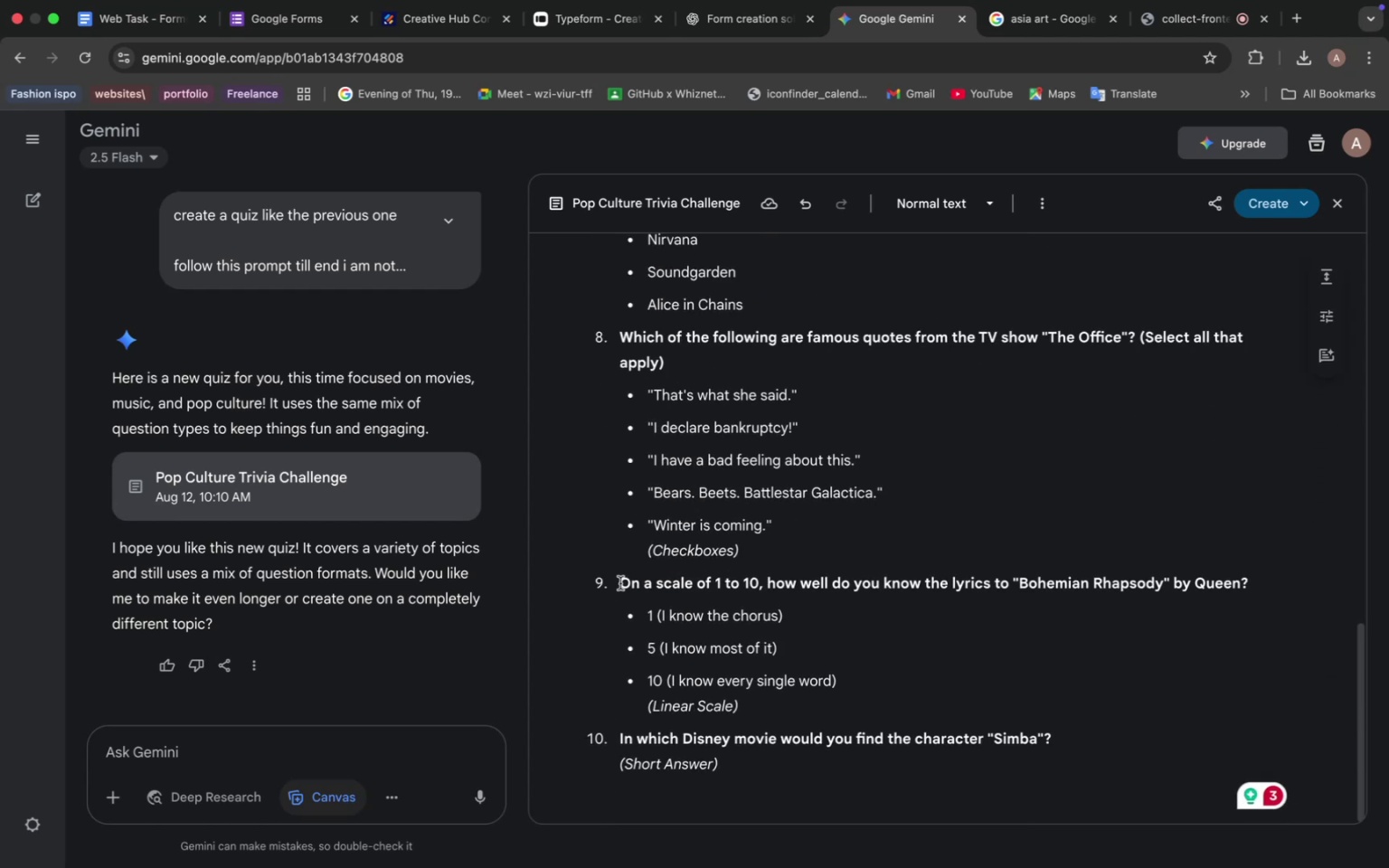 
left_click([619, 583])
 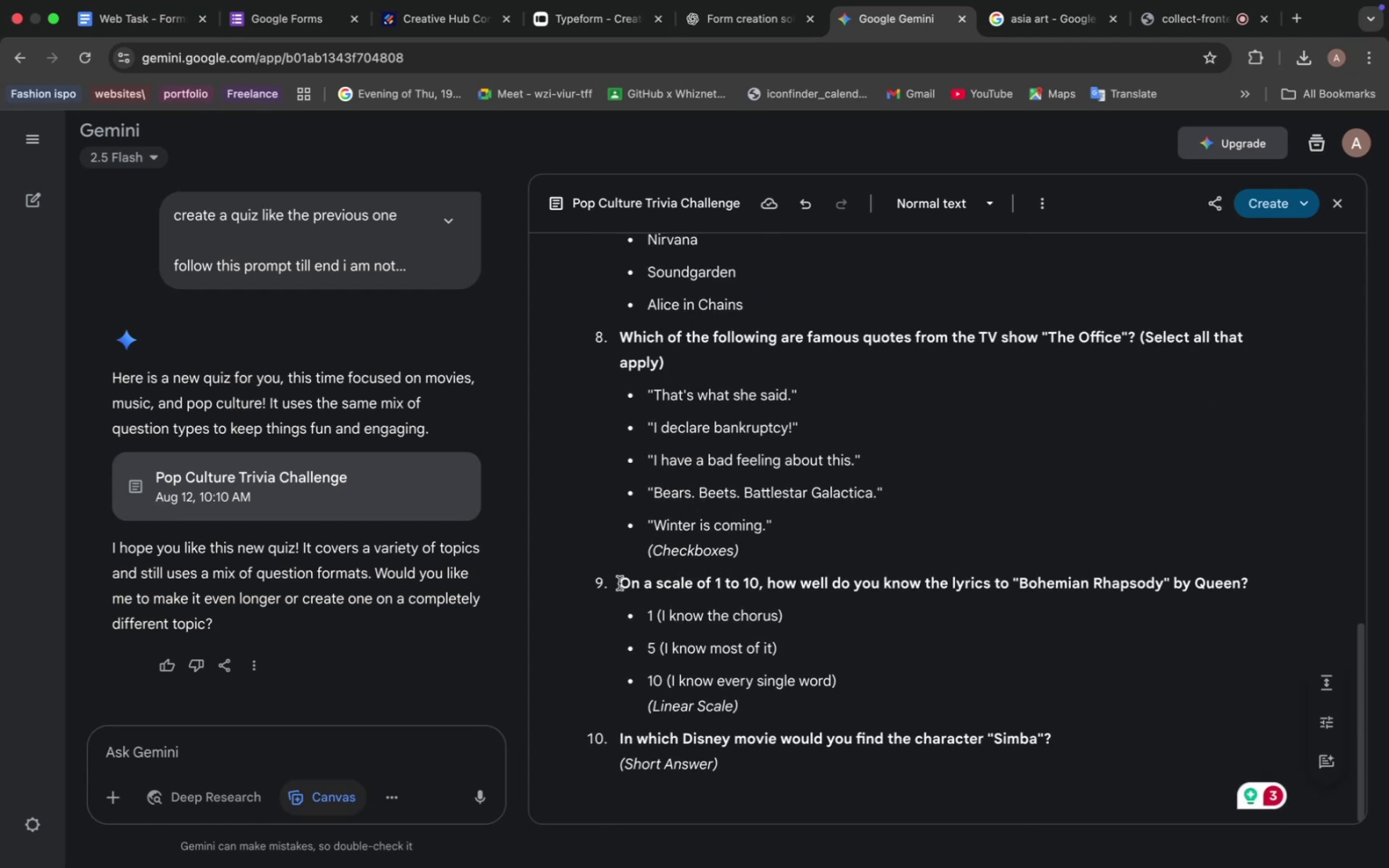 
left_click_drag(start_coordinate=[619, 583], to_coordinate=[1263, 578])
 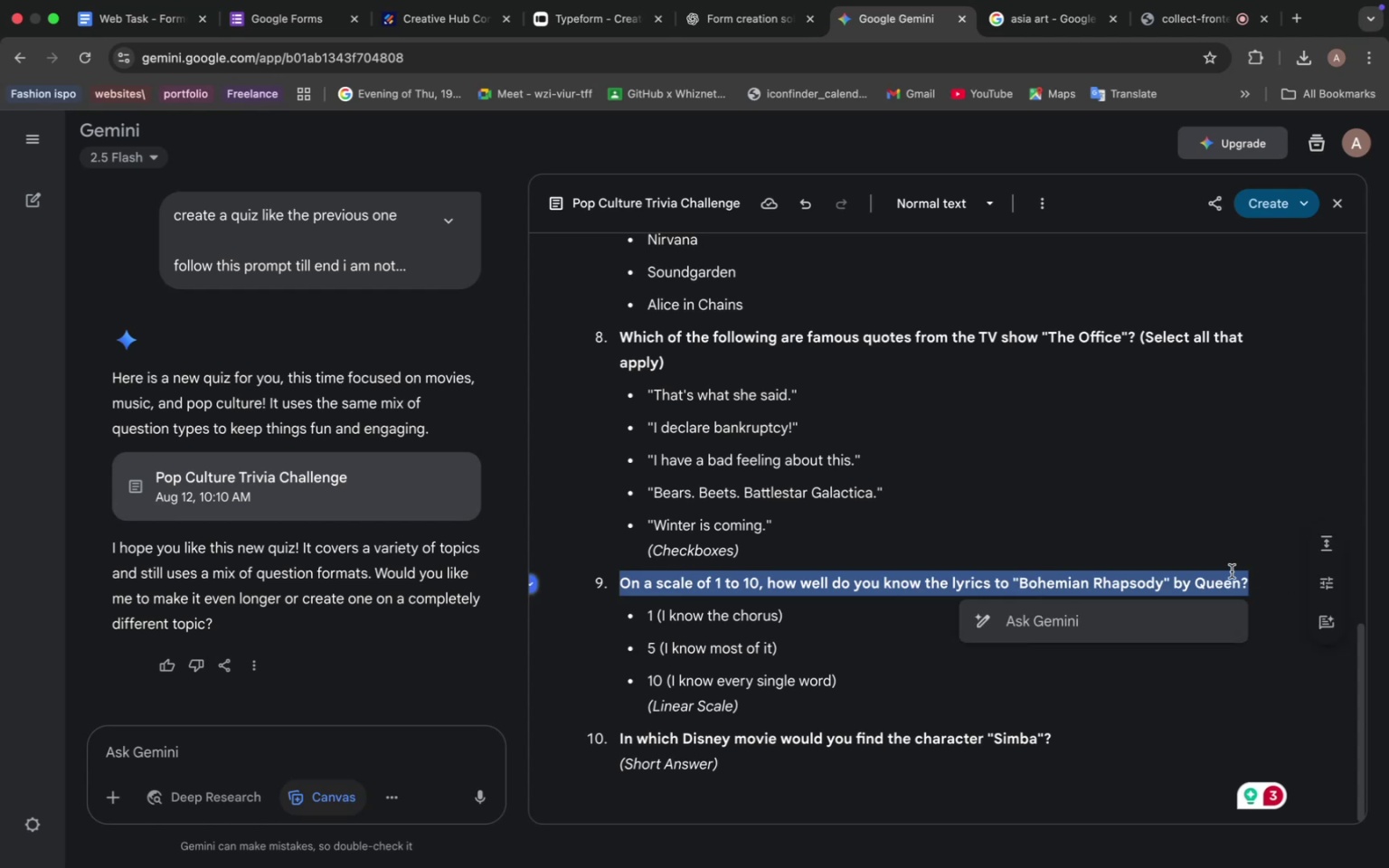 
key(Meta+C)
 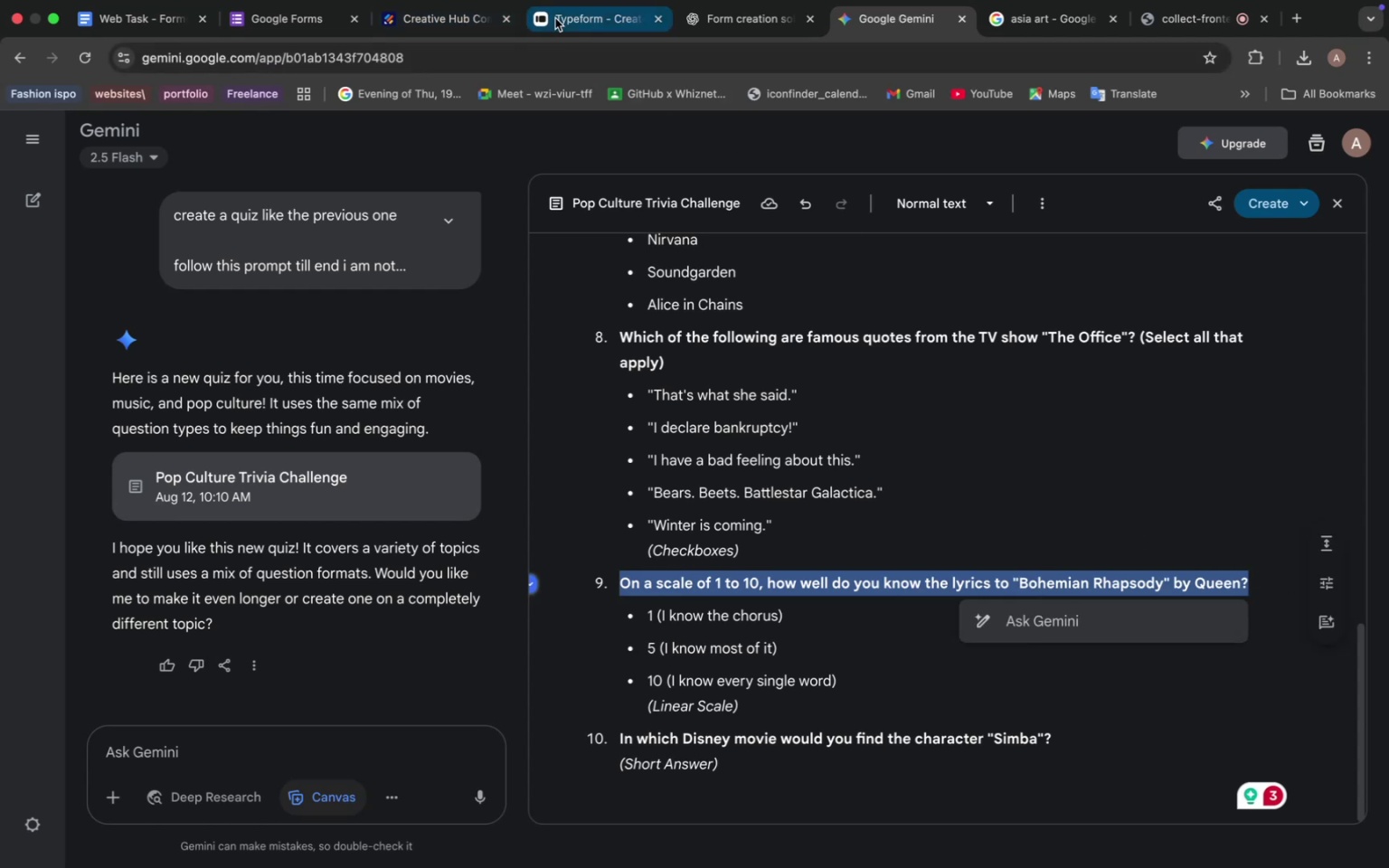 
left_click([555, 19])
 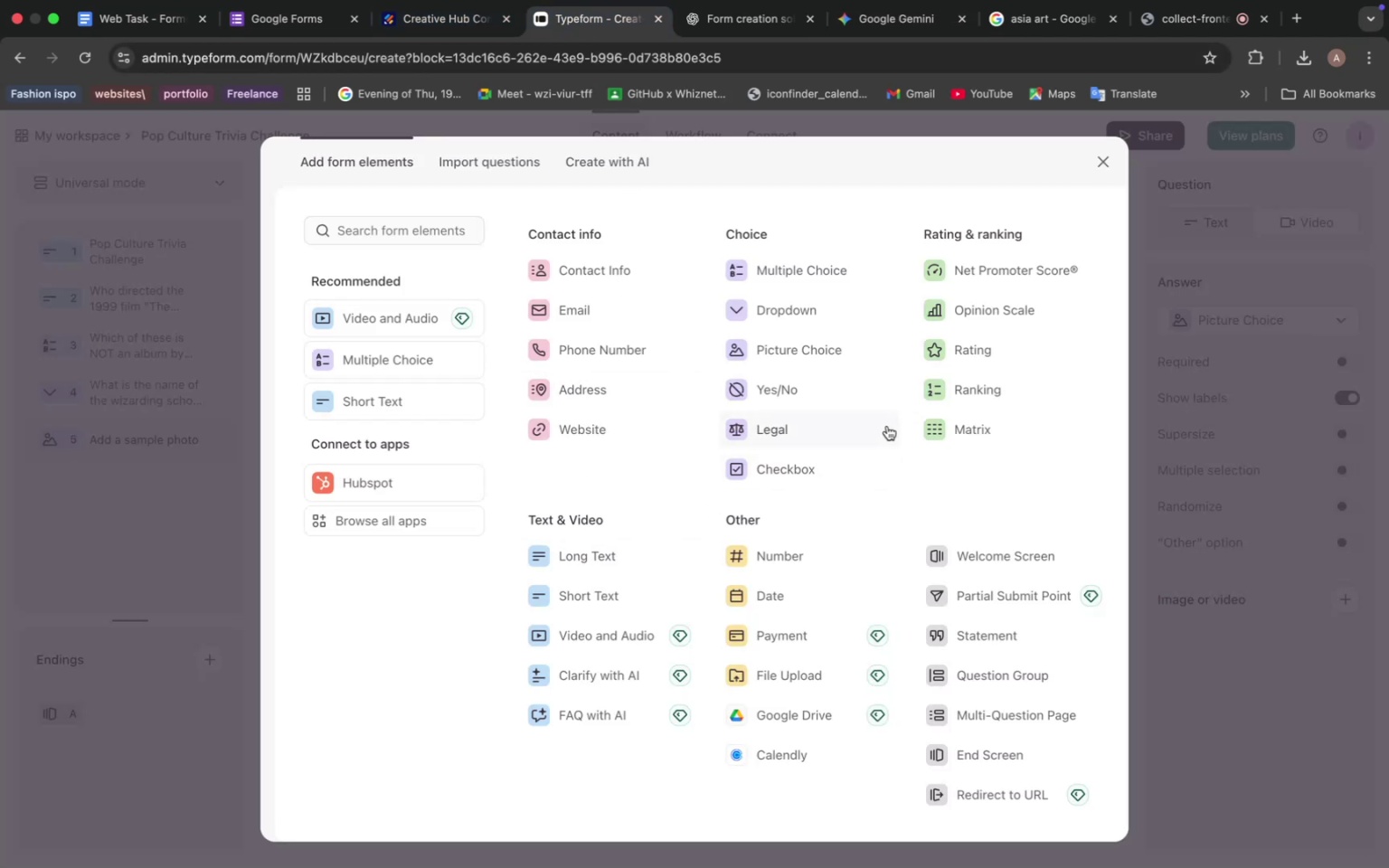 
left_click([951, 425])
 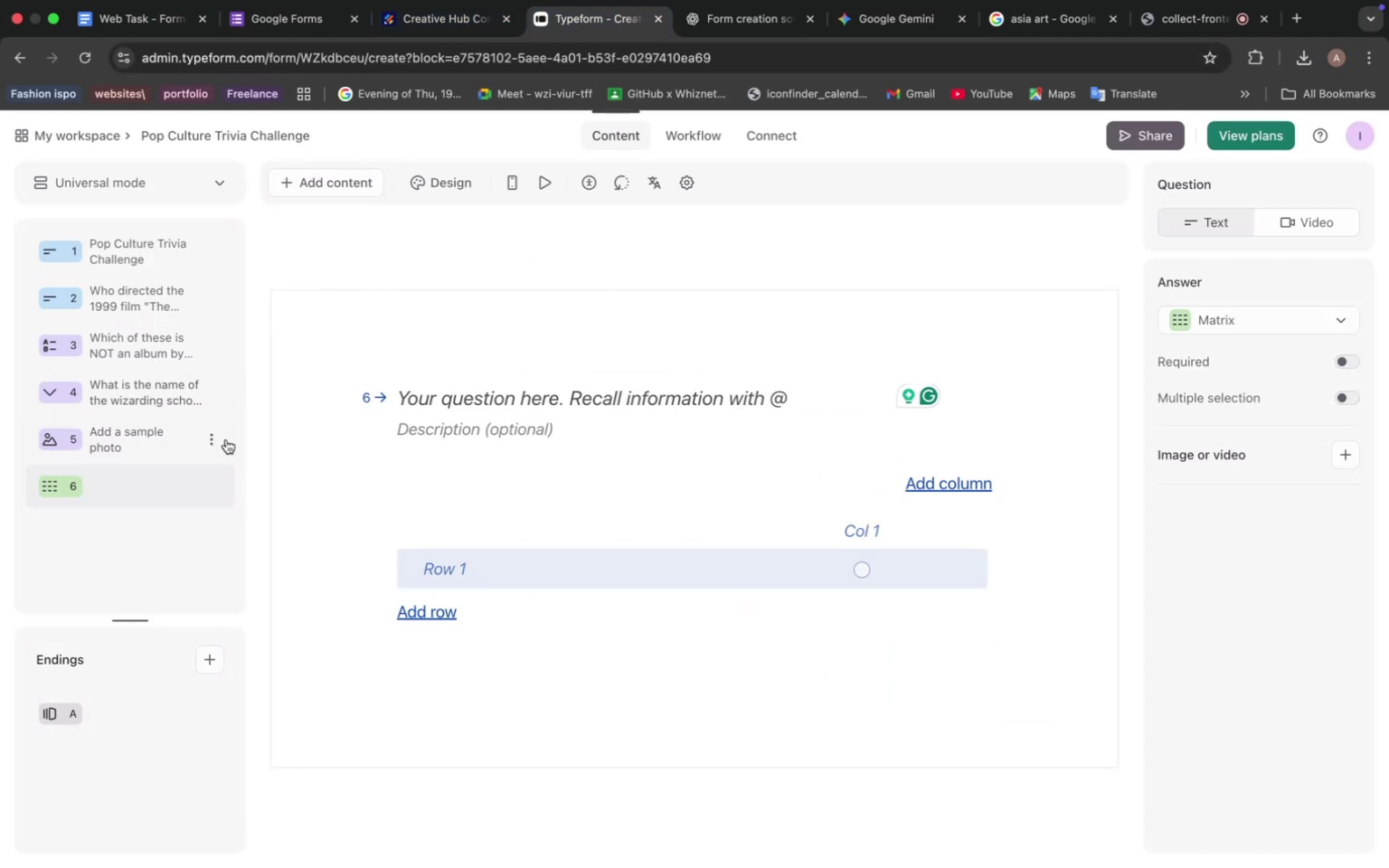 
left_click([211, 485])
 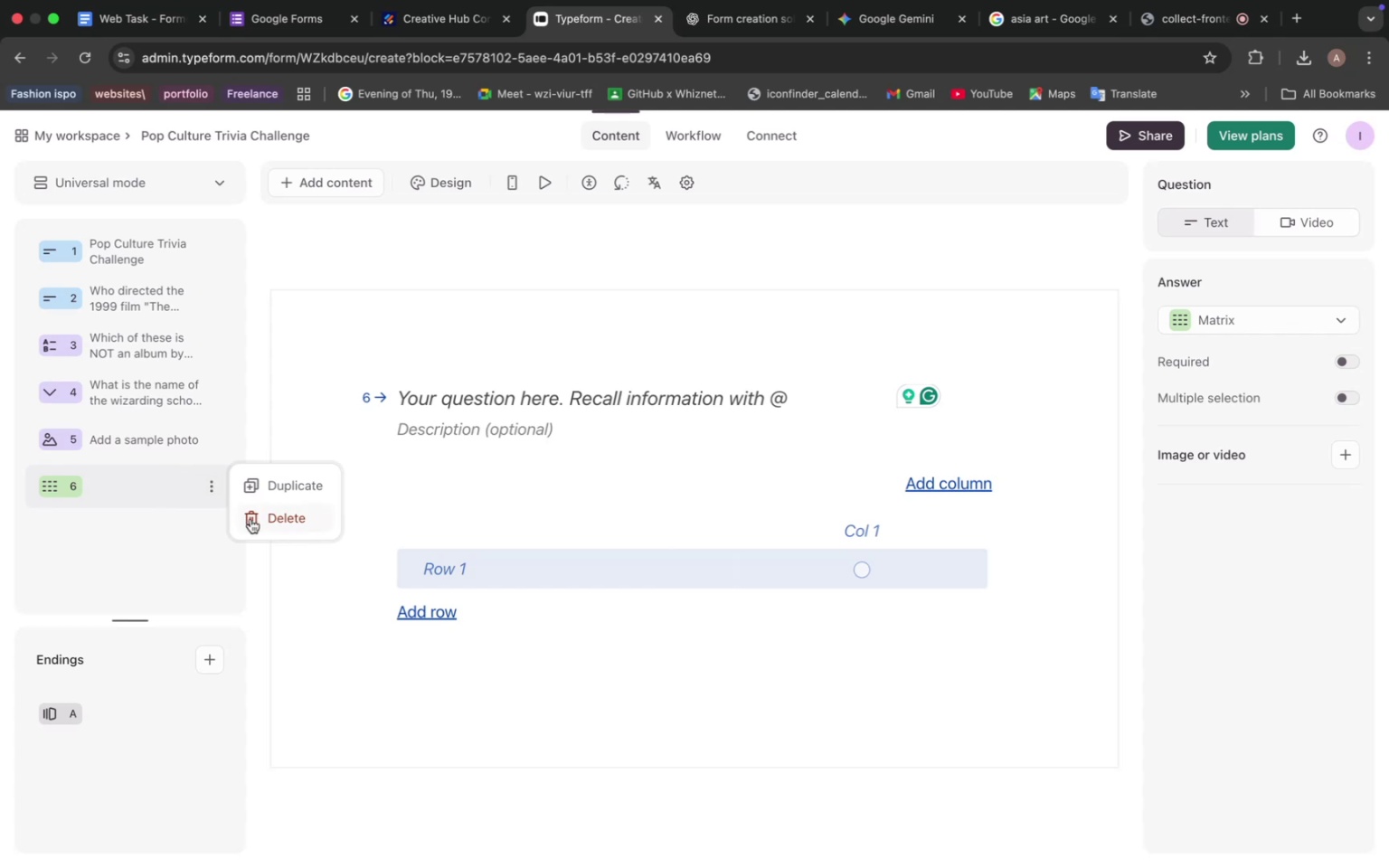 
left_click([250, 519])
 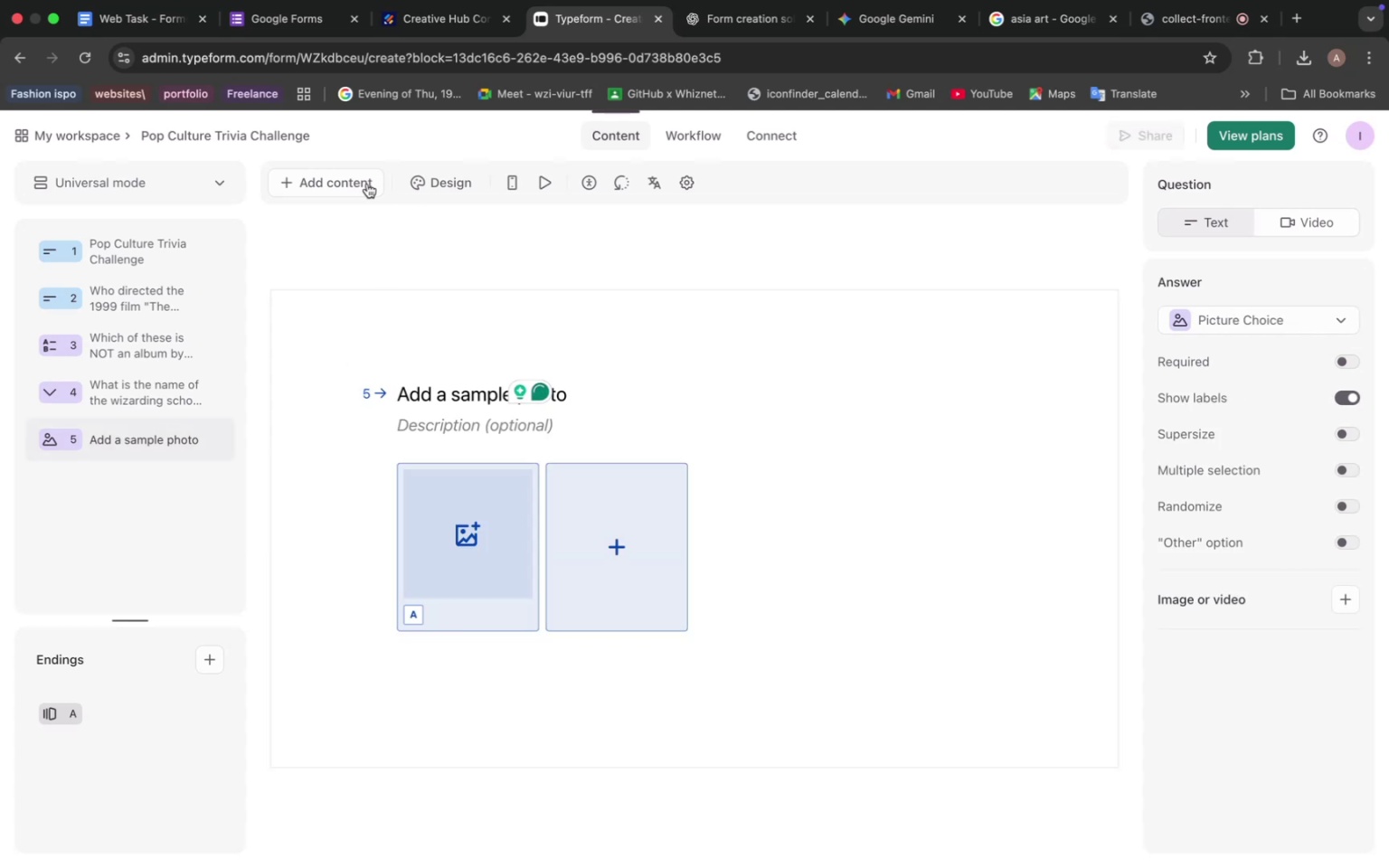 
left_click([343, 181])
 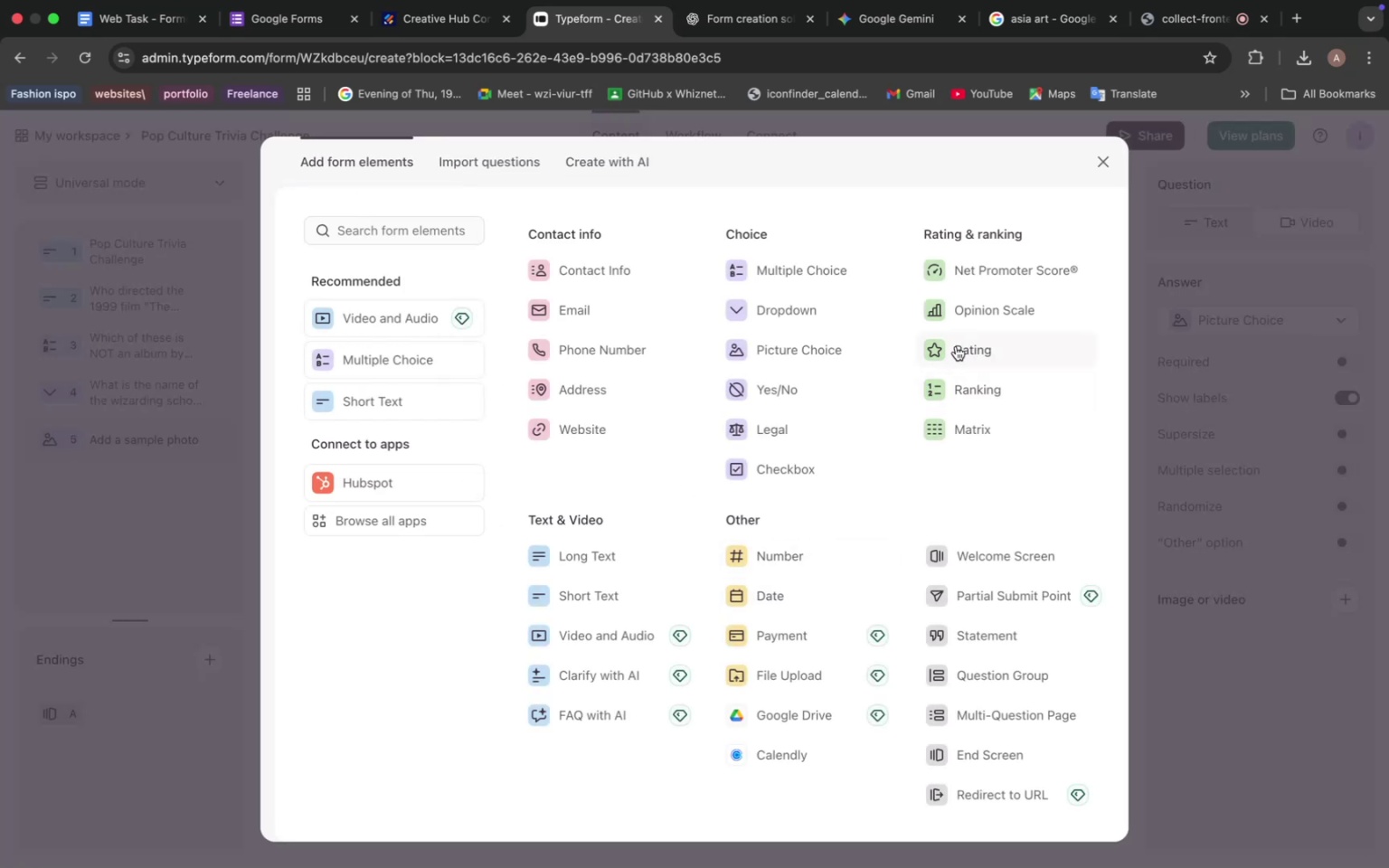 
wait(6.08)
 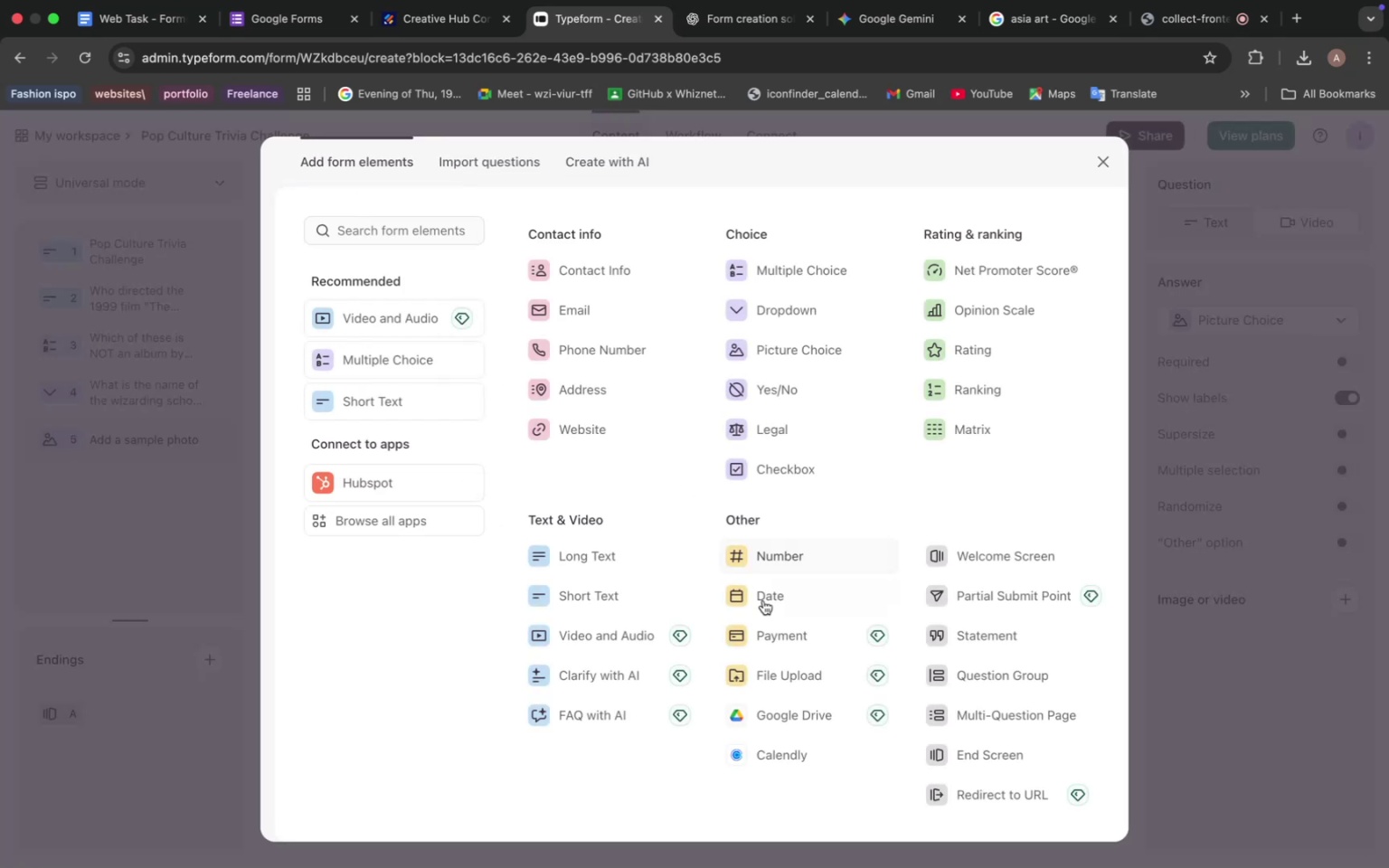 
left_click([993, 268])
 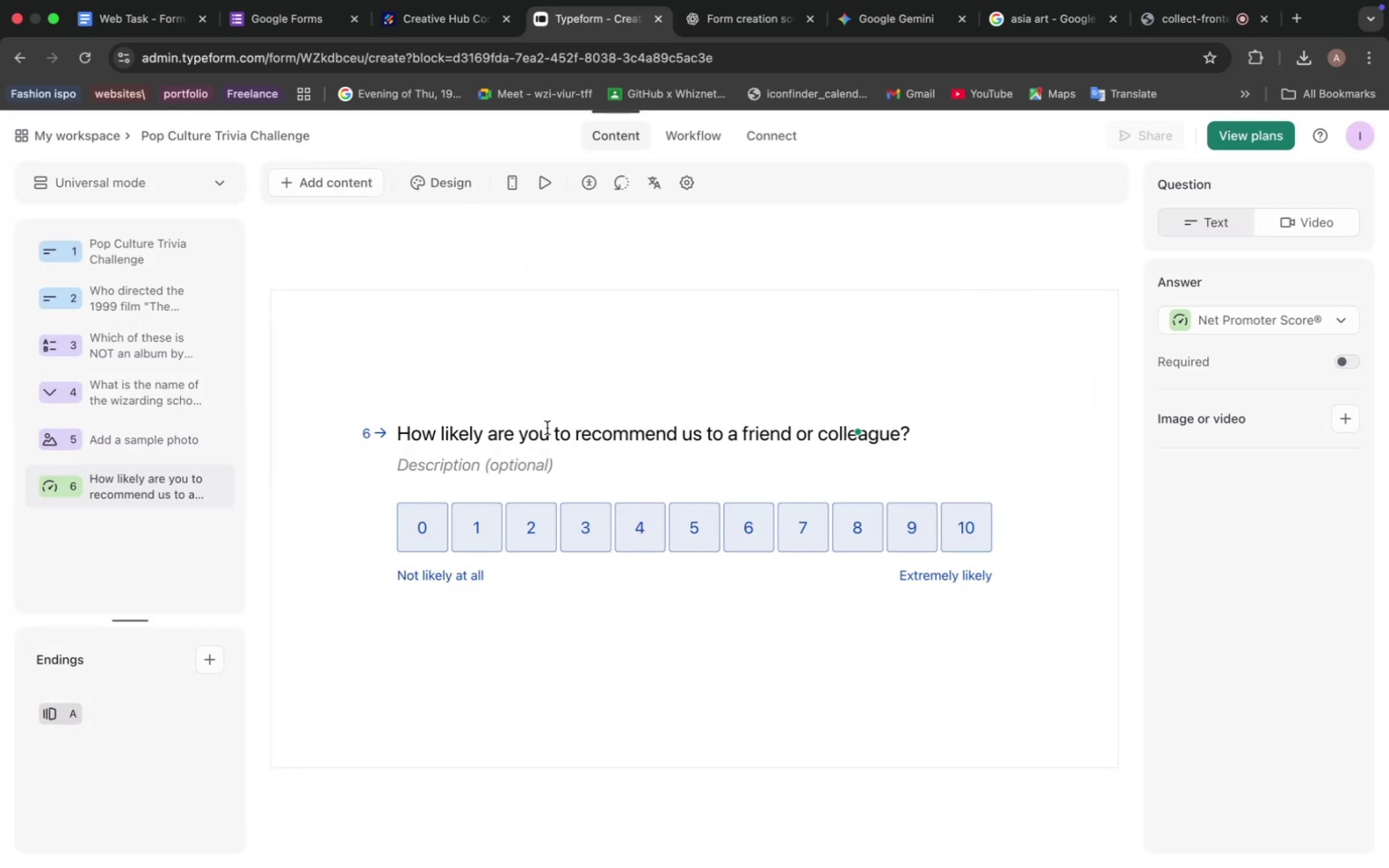 
left_click([529, 431])
 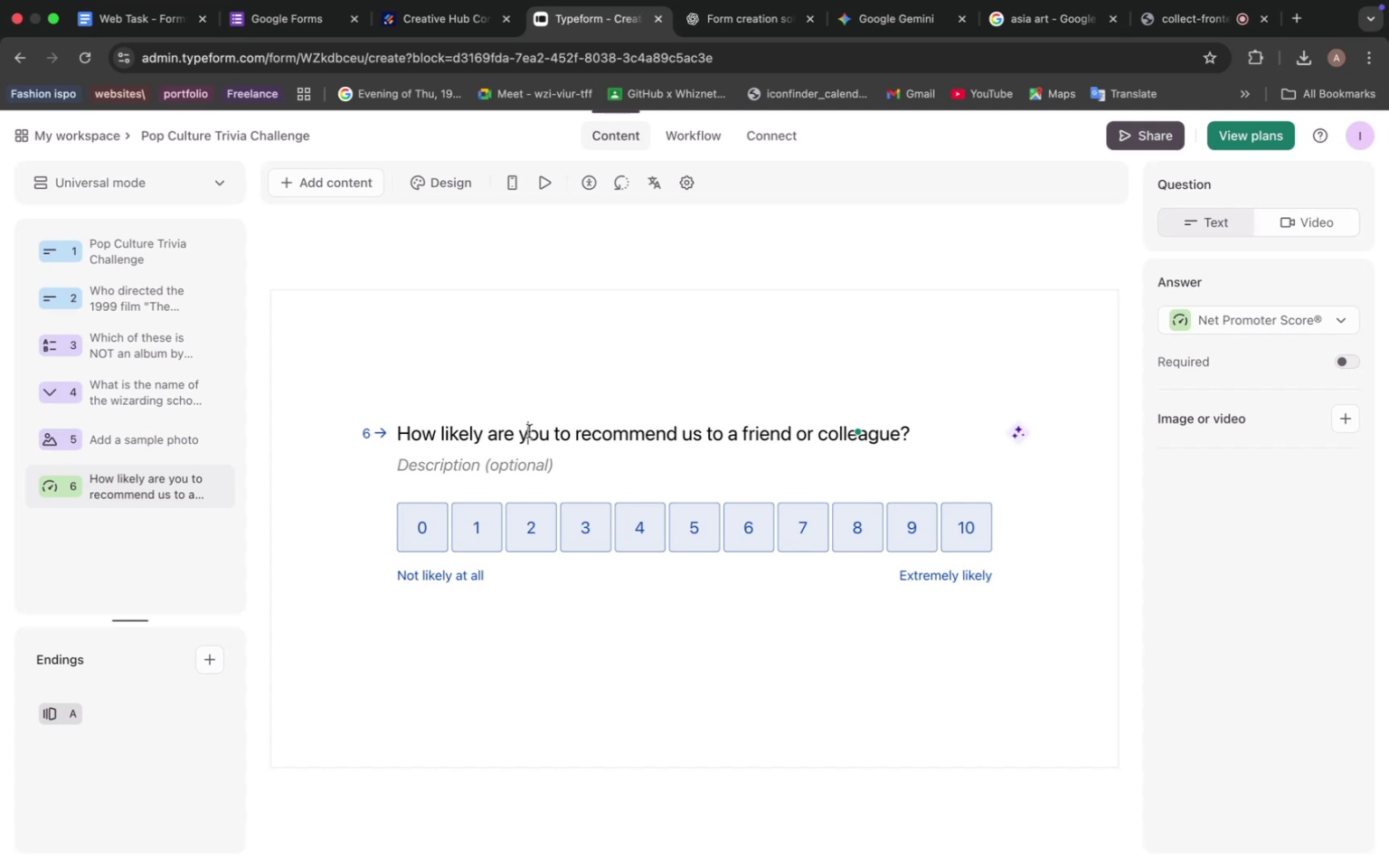 
double_click([529, 431])
 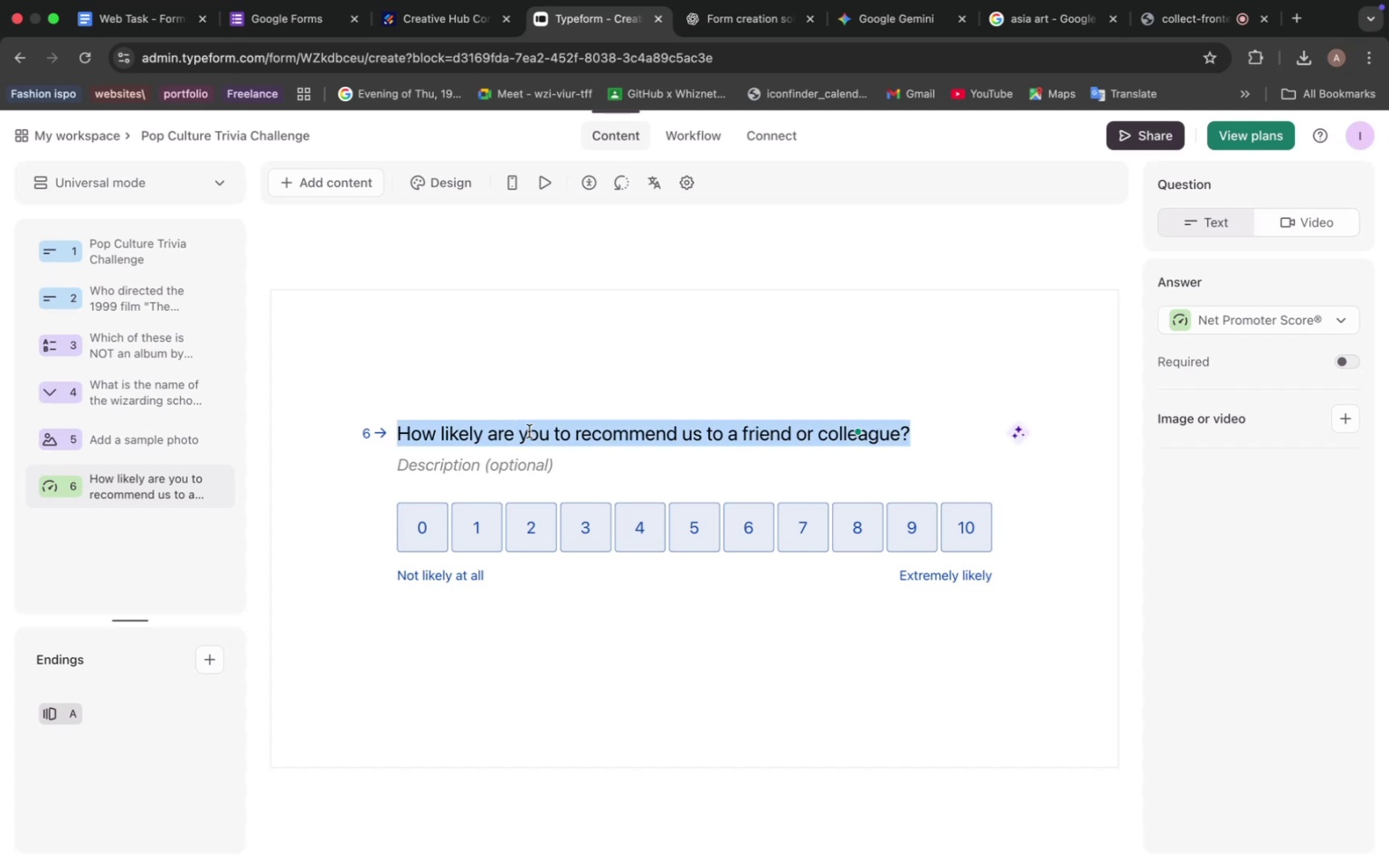 
triple_click([529, 431])
 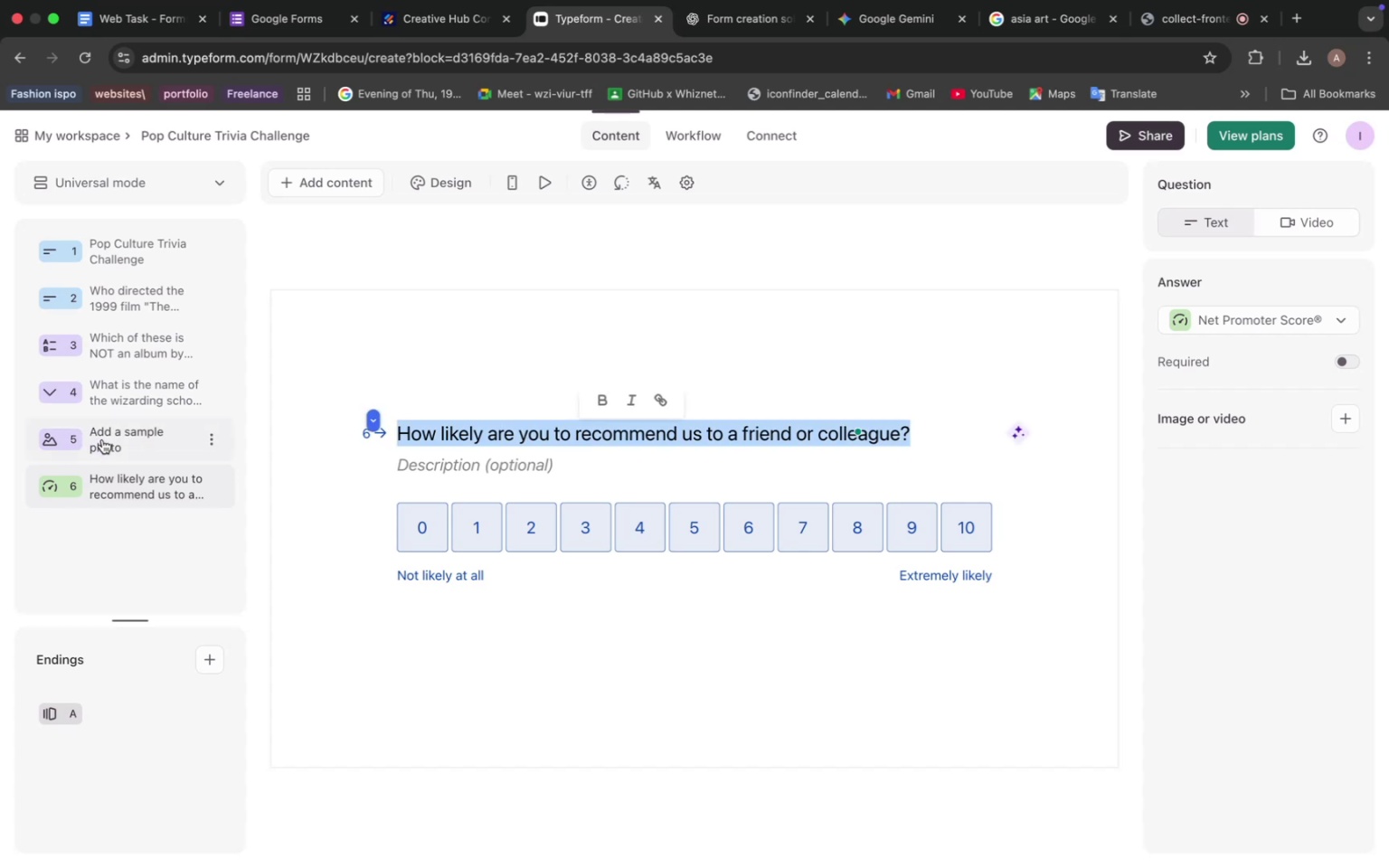 
key(Meta+V)
 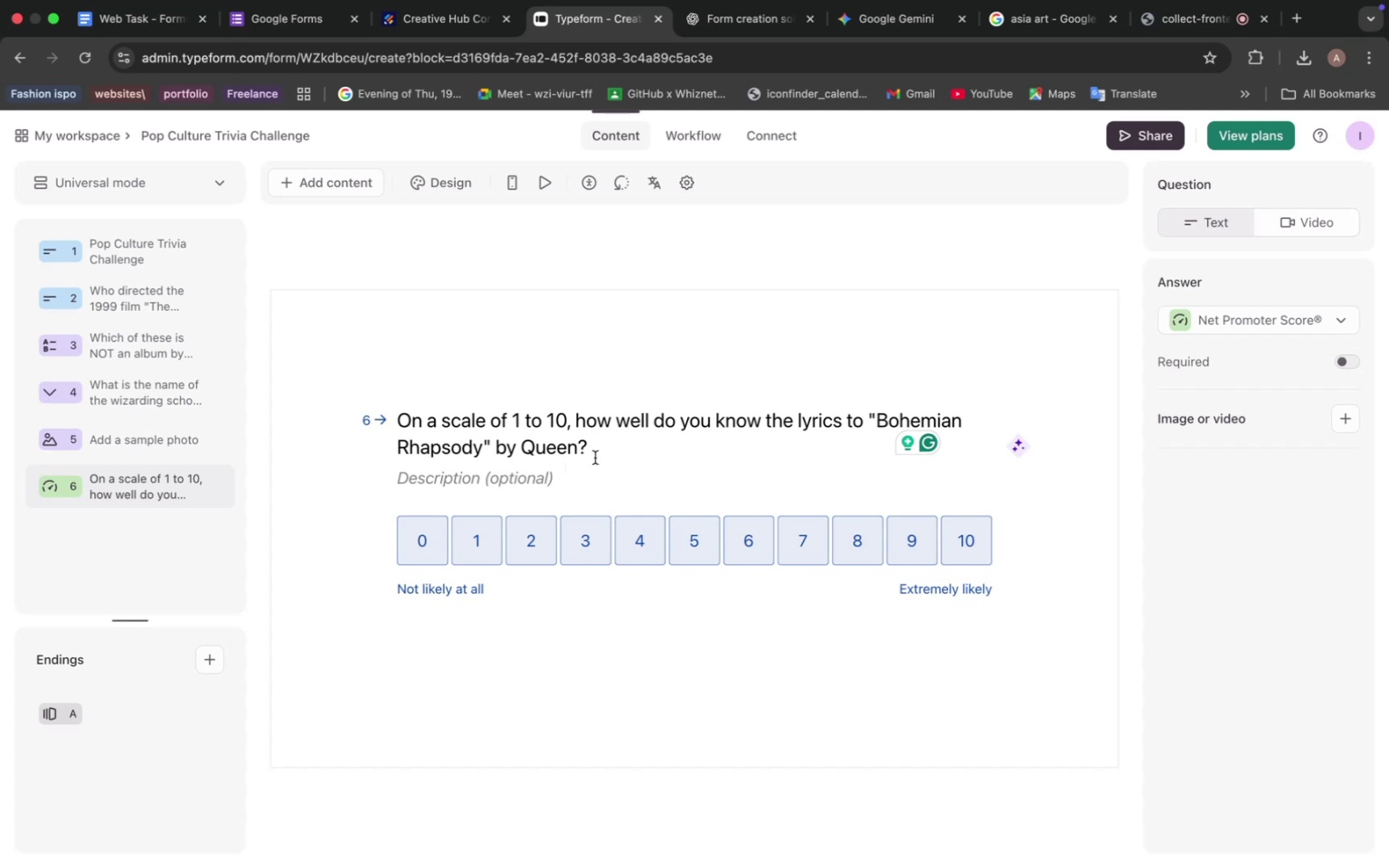 
wait(6.47)
 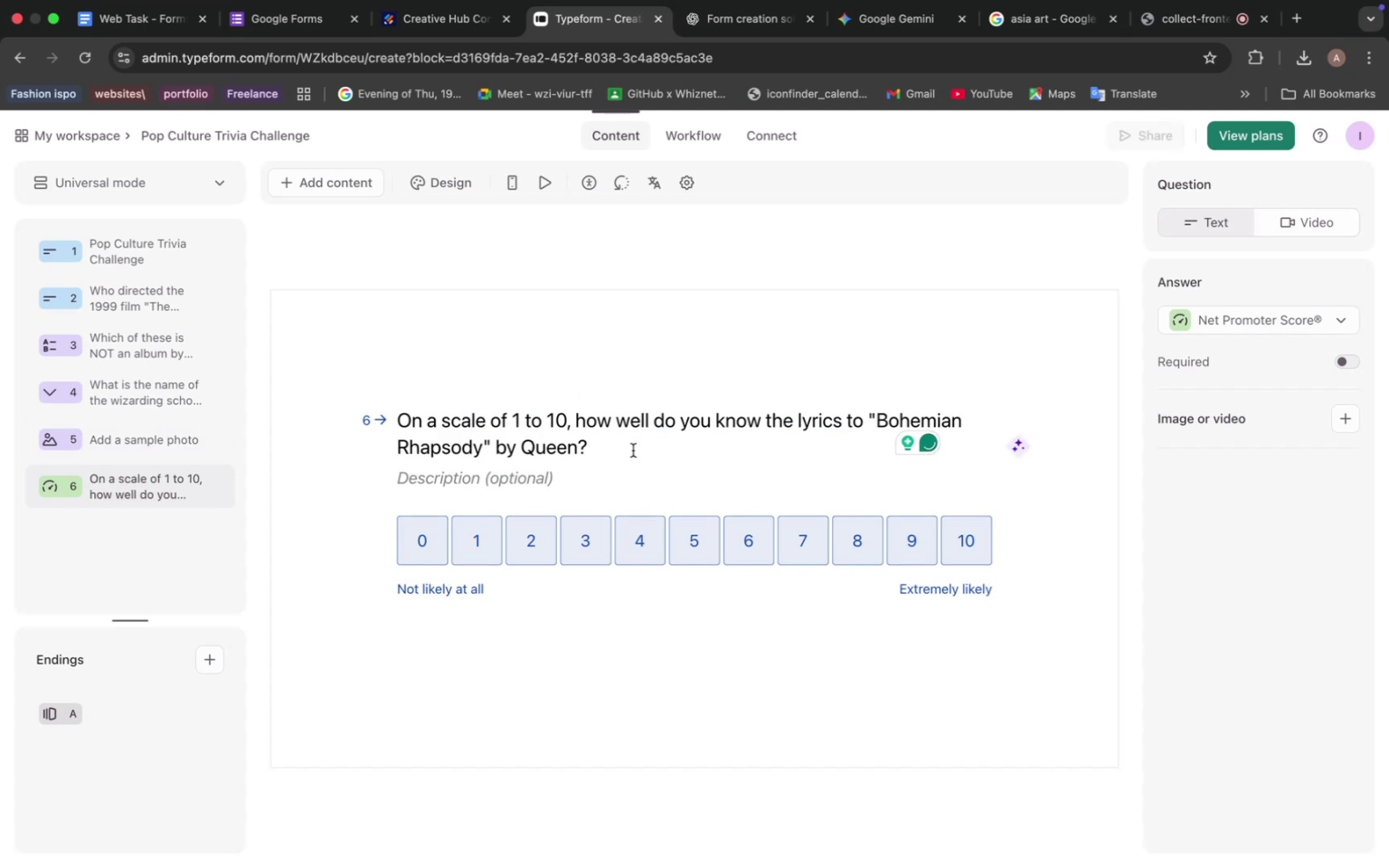 
left_click([831, 23])
 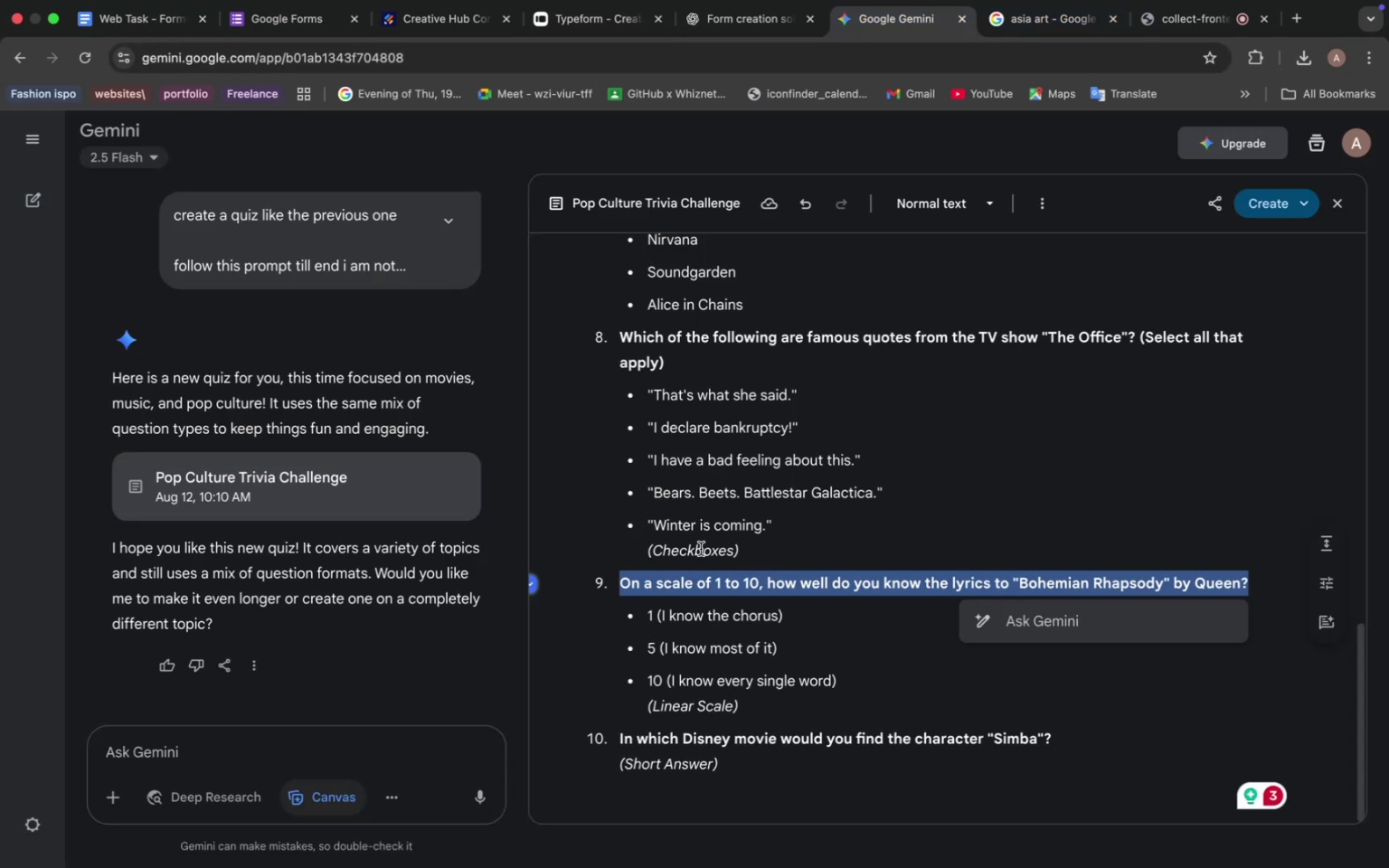 
scroll: coordinate [697, 558], scroll_direction: down, amount: 3.0
 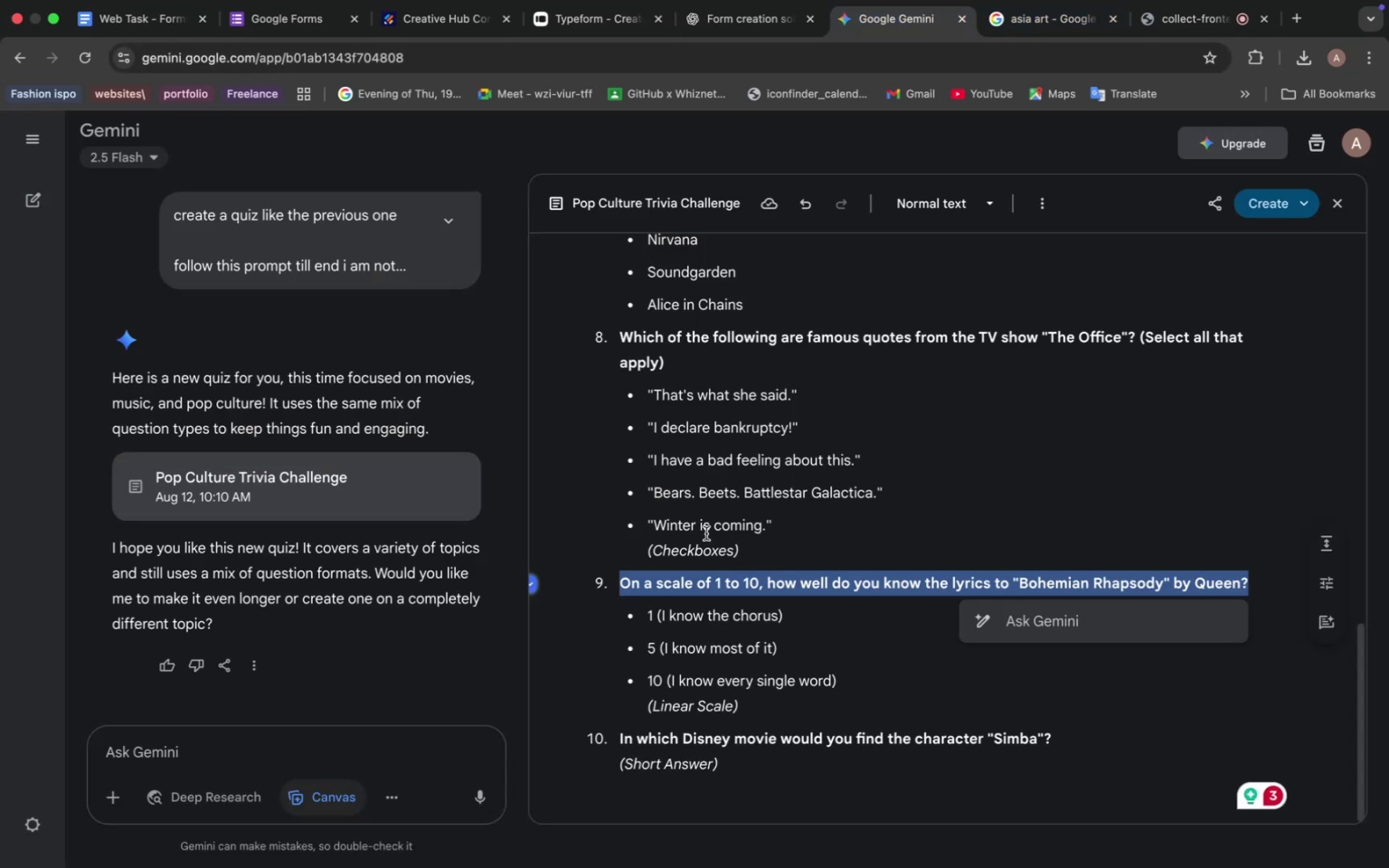 
scroll: coordinate [706, 533], scroll_direction: up, amount: 2.0
 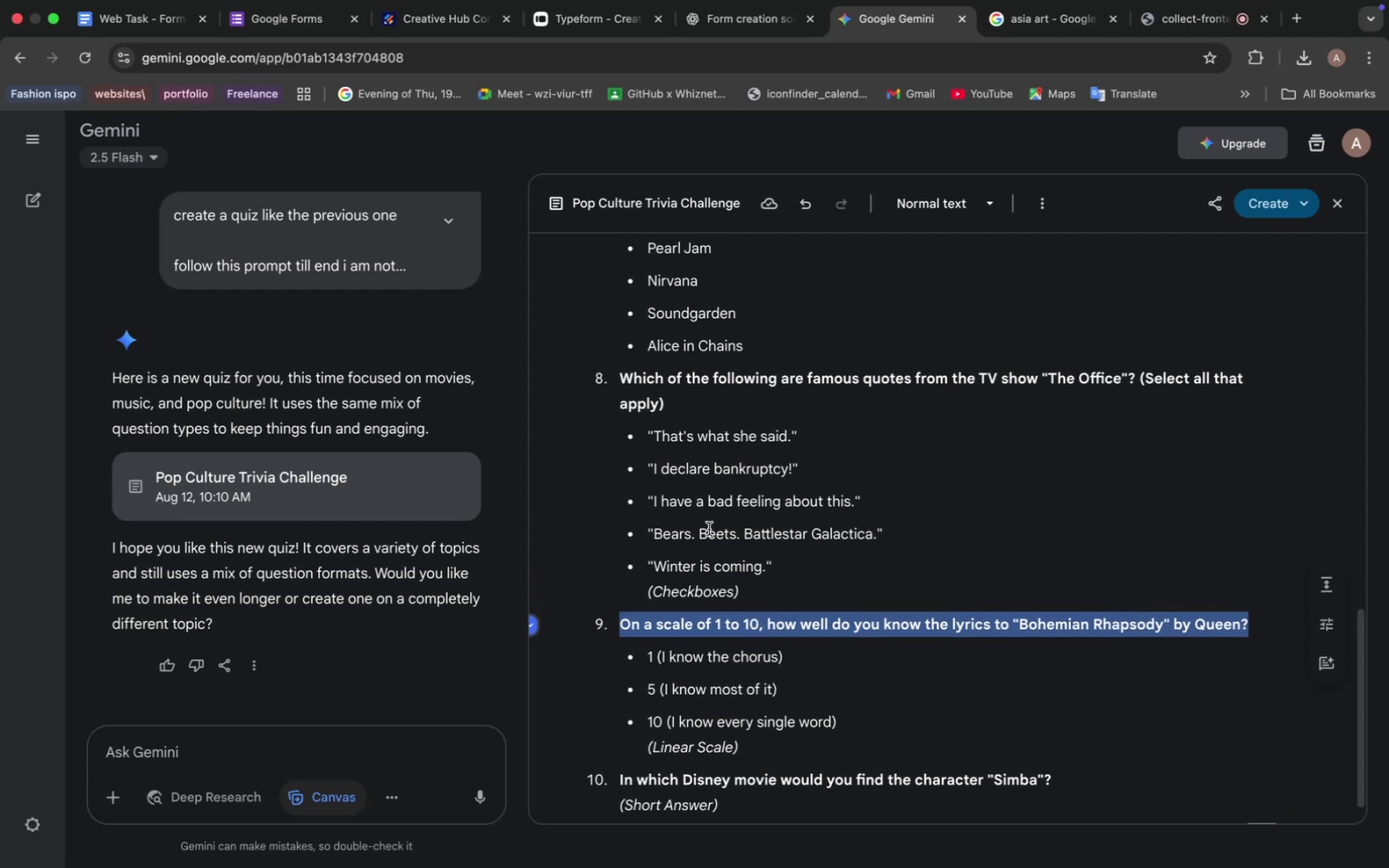 
wait(5.79)
 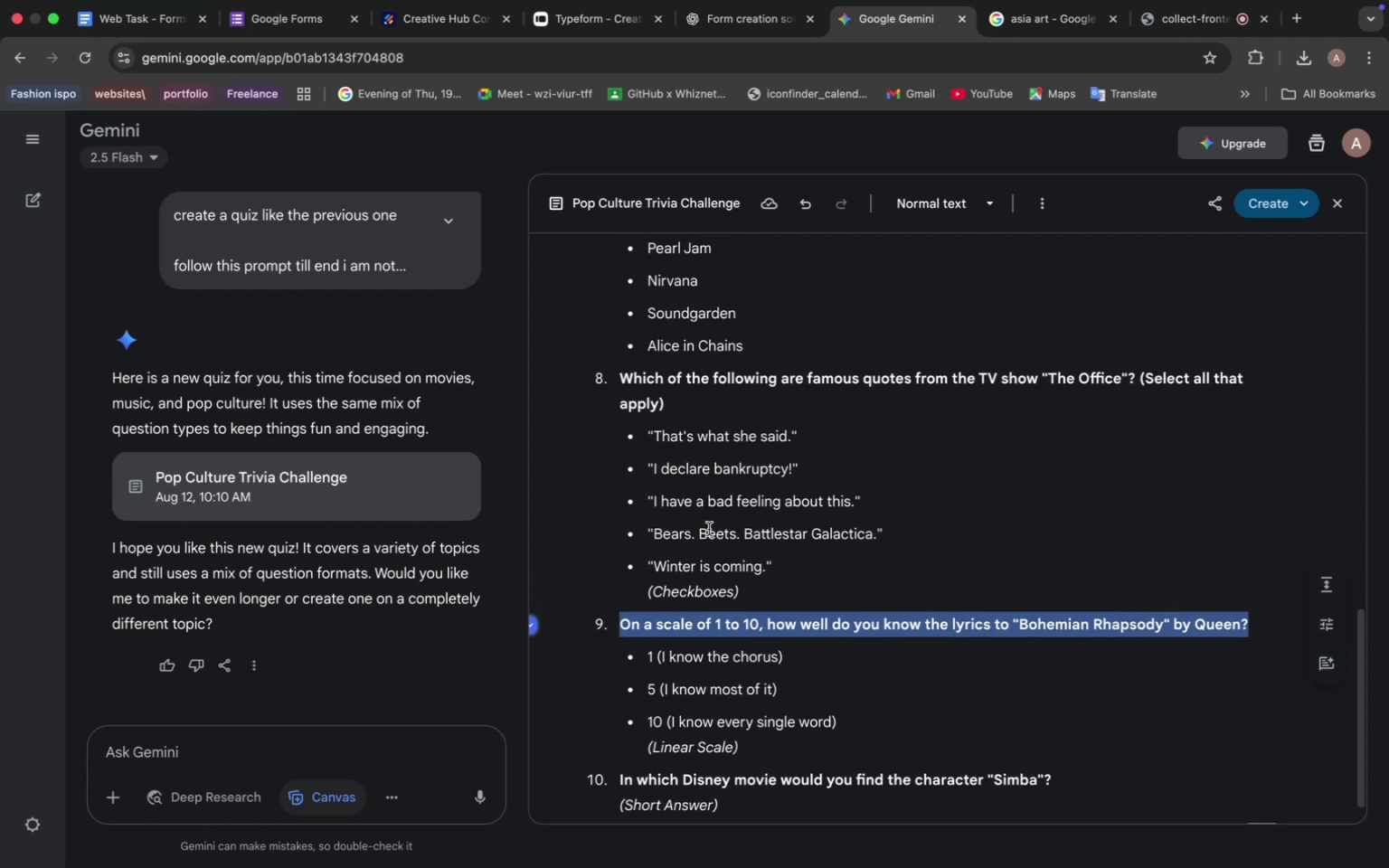 
scroll: coordinate [709, 529], scroll_direction: down, amount: 3.0
 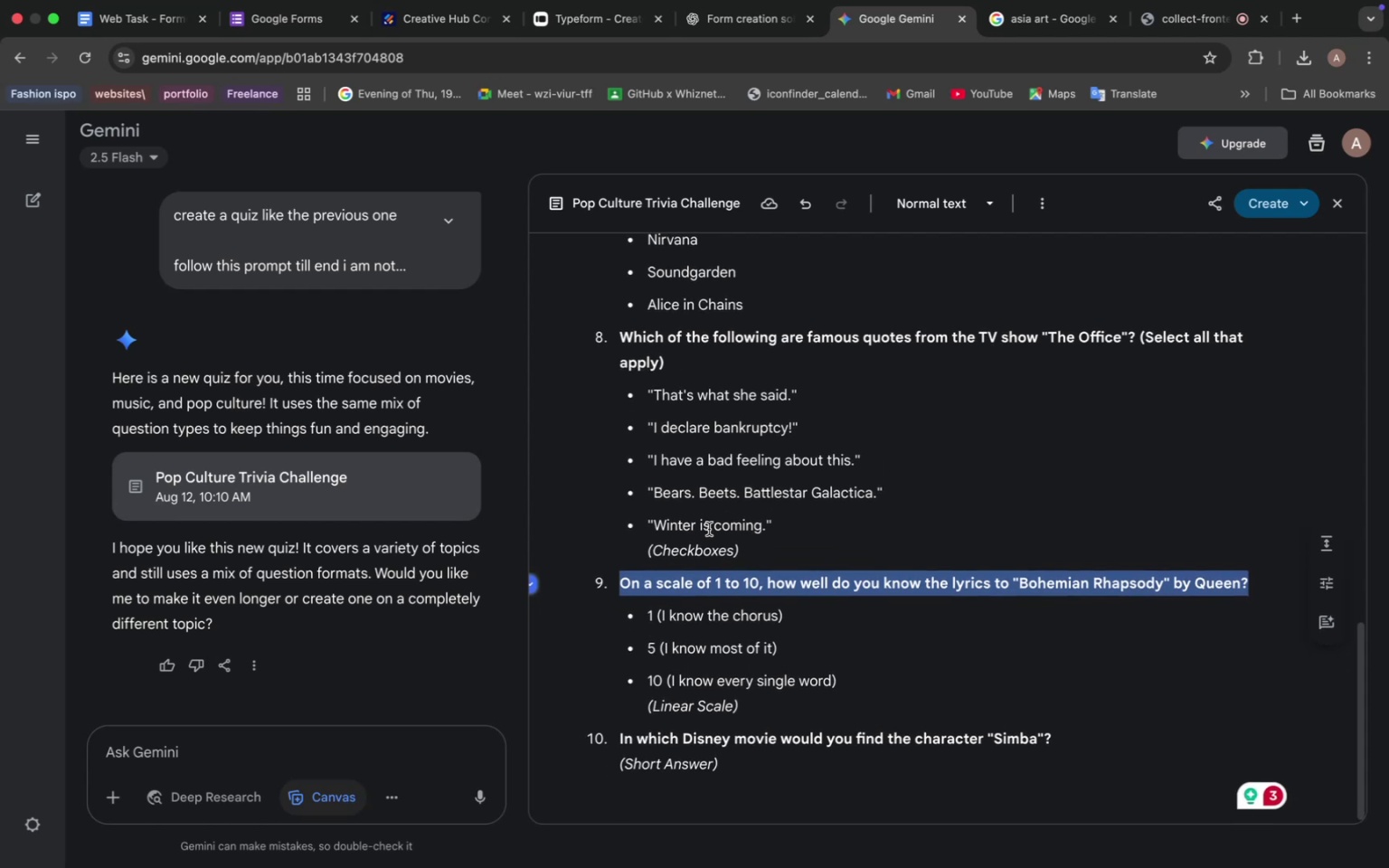 
scroll: coordinate [709, 529], scroll_direction: up, amount: 11.0
 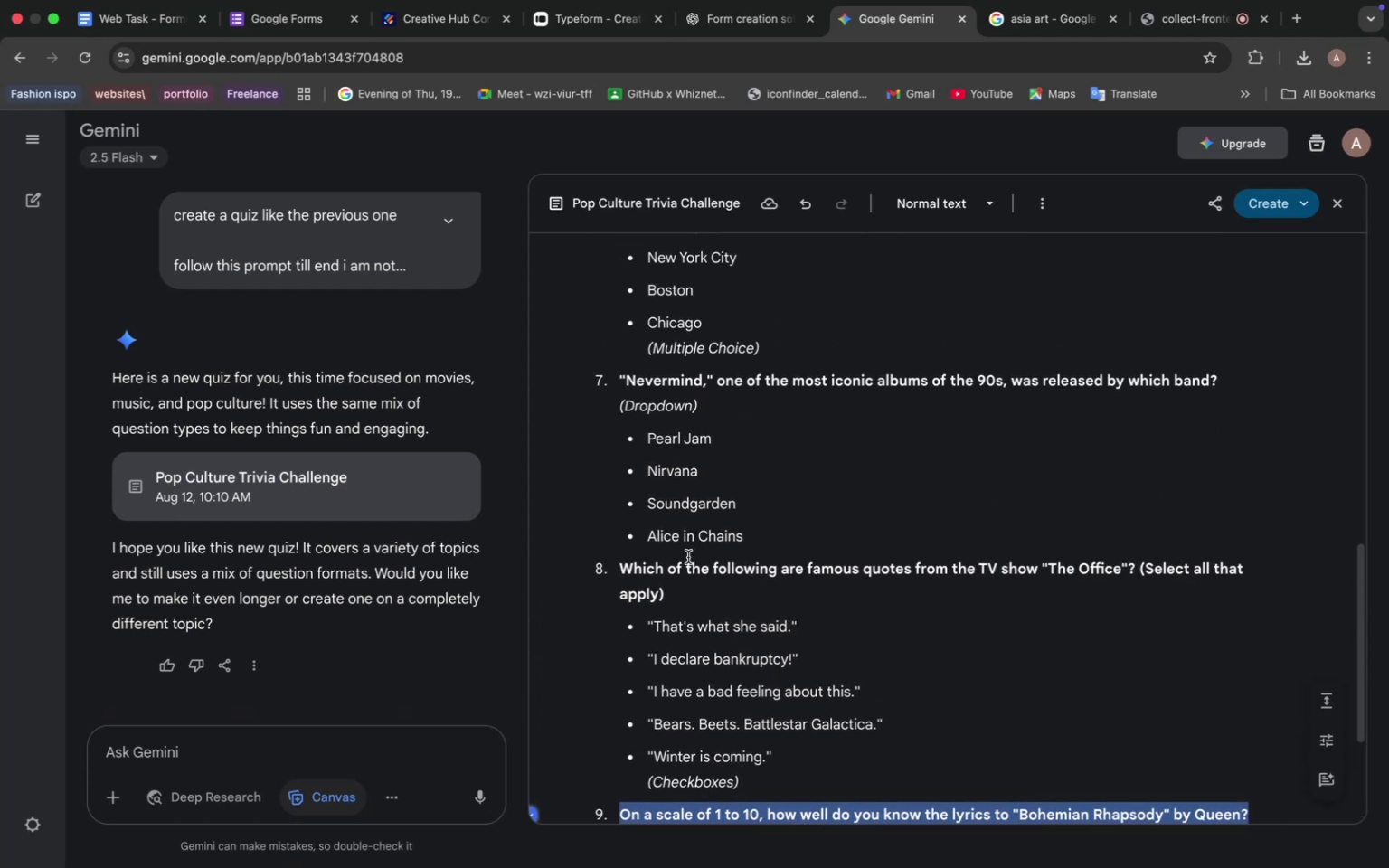 
scroll: coordinate [682, 561], scroll_direction: down, amount: 3.0
 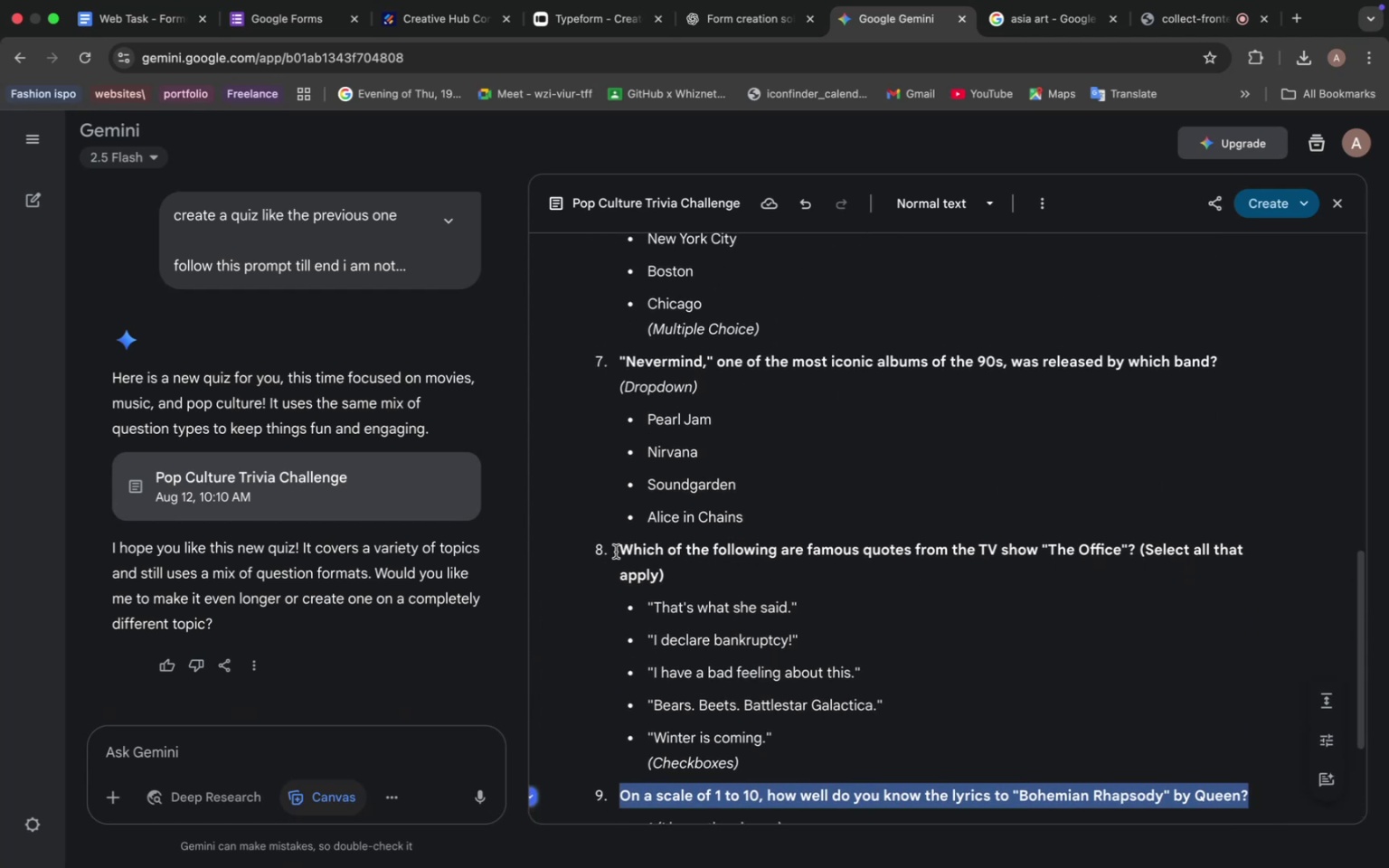 
left_click_drag(start_coordinate=[619, 551], to_coordinate=[677, 573])
 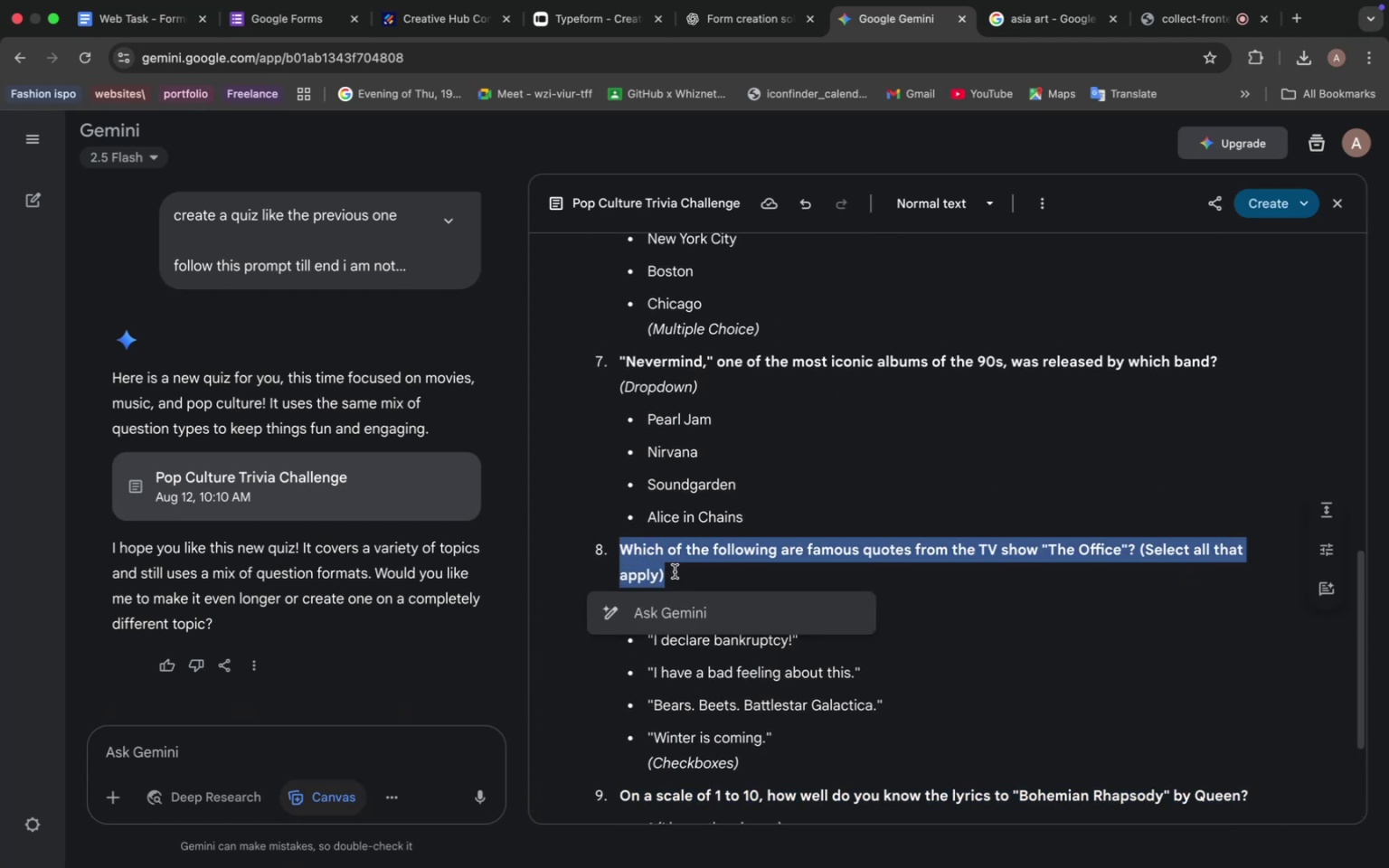 
key(Meta+C)
 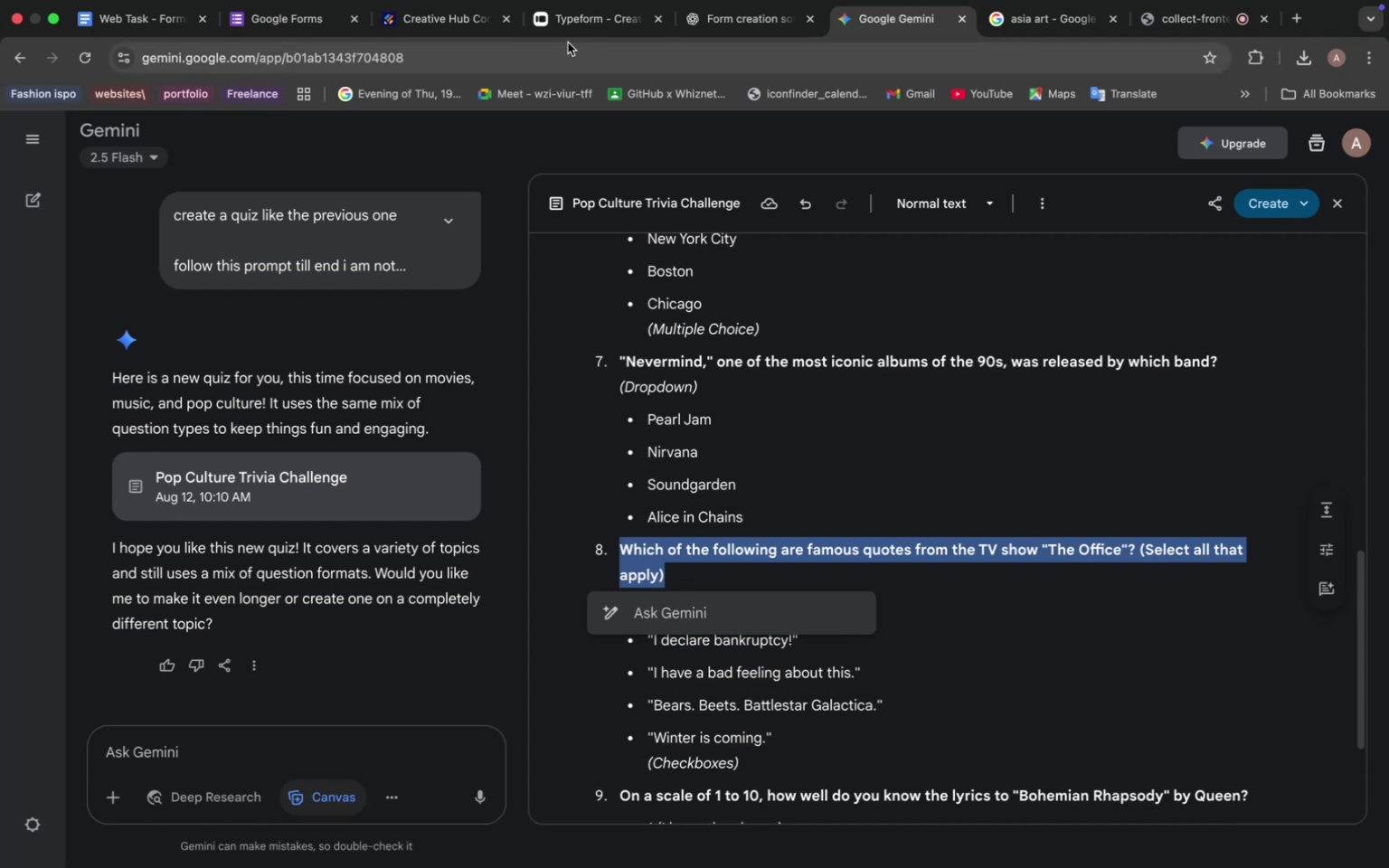 
left_click([574, 24])
 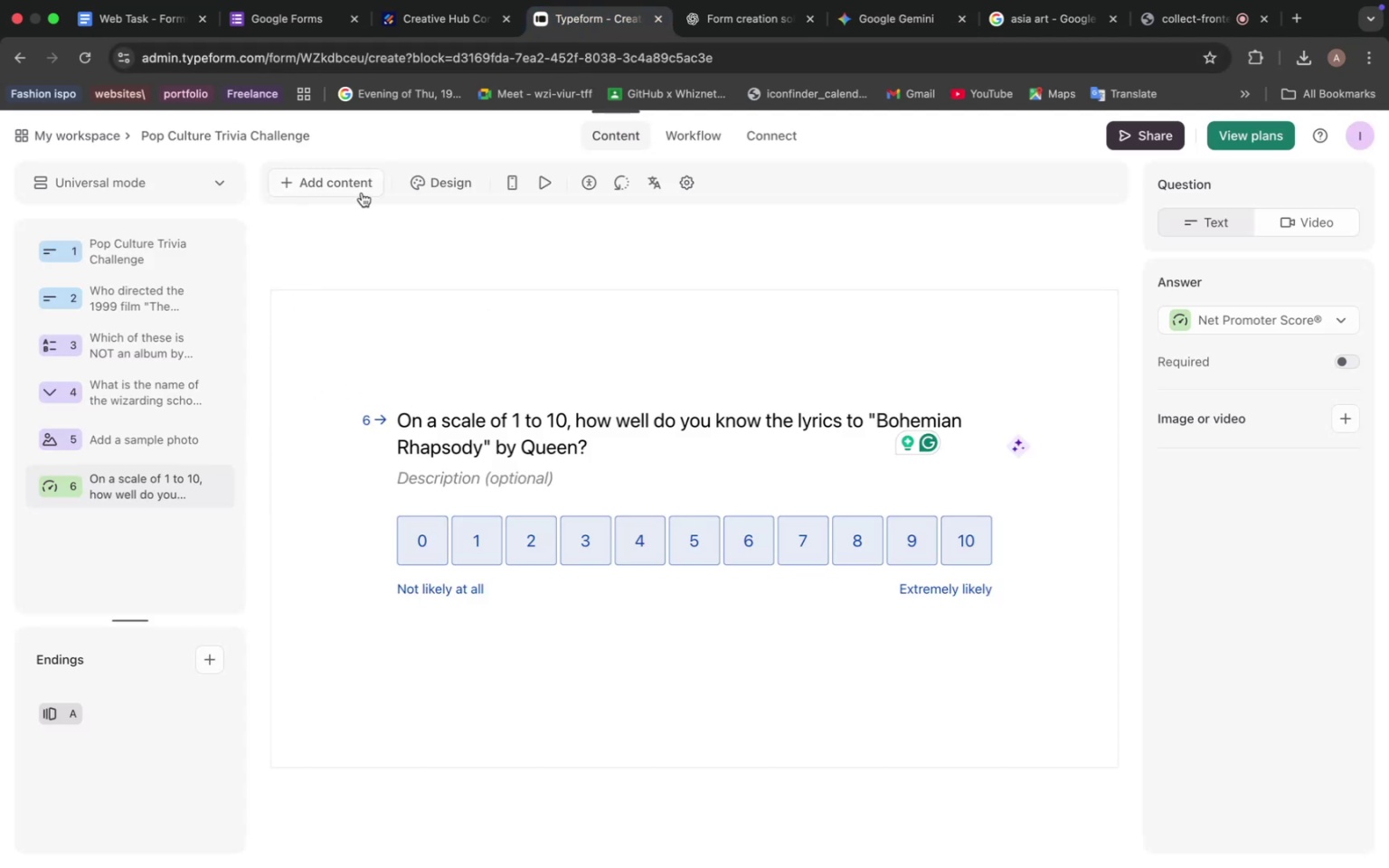 
left_click([346, 180])
 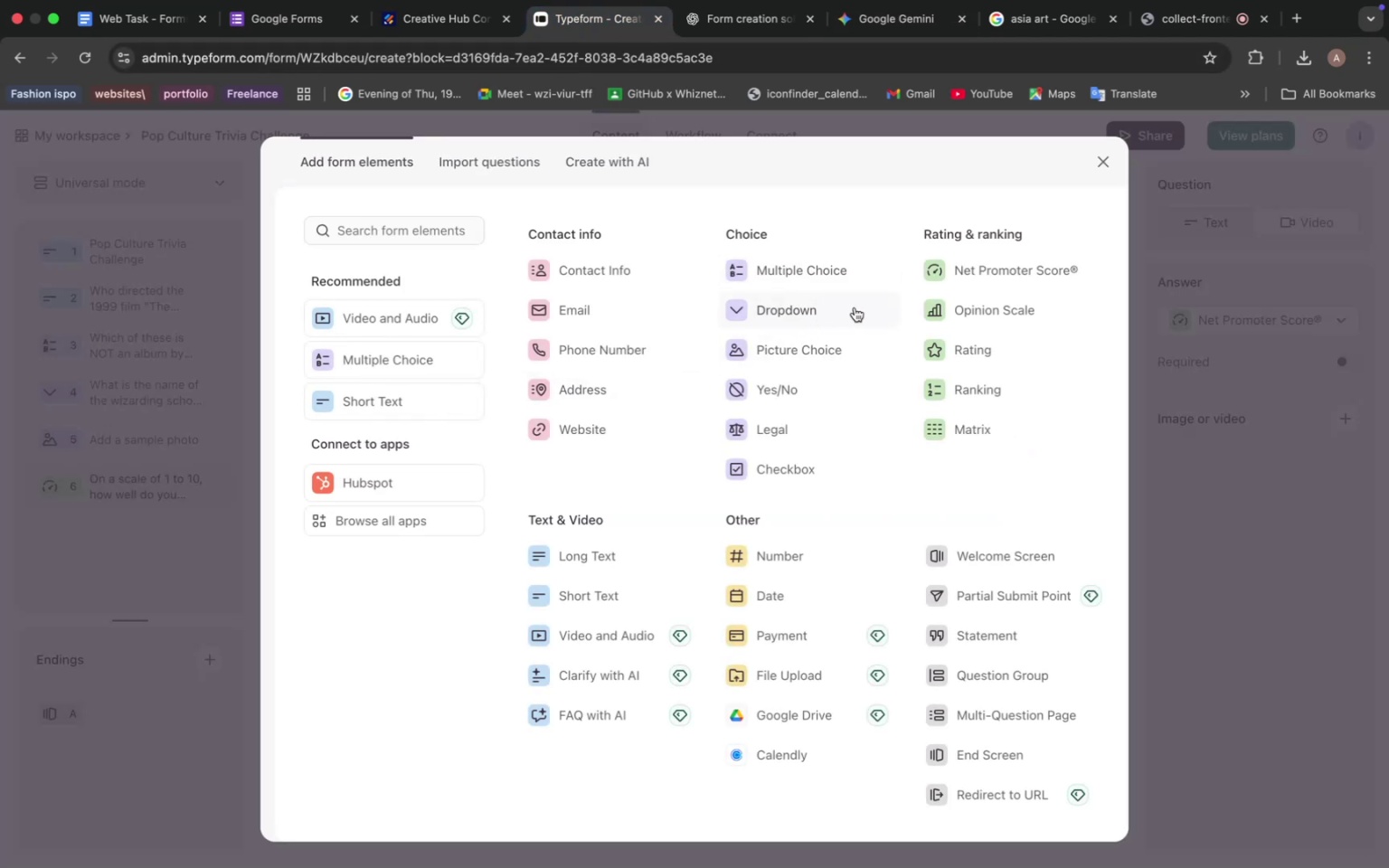 
wait(8.92)
 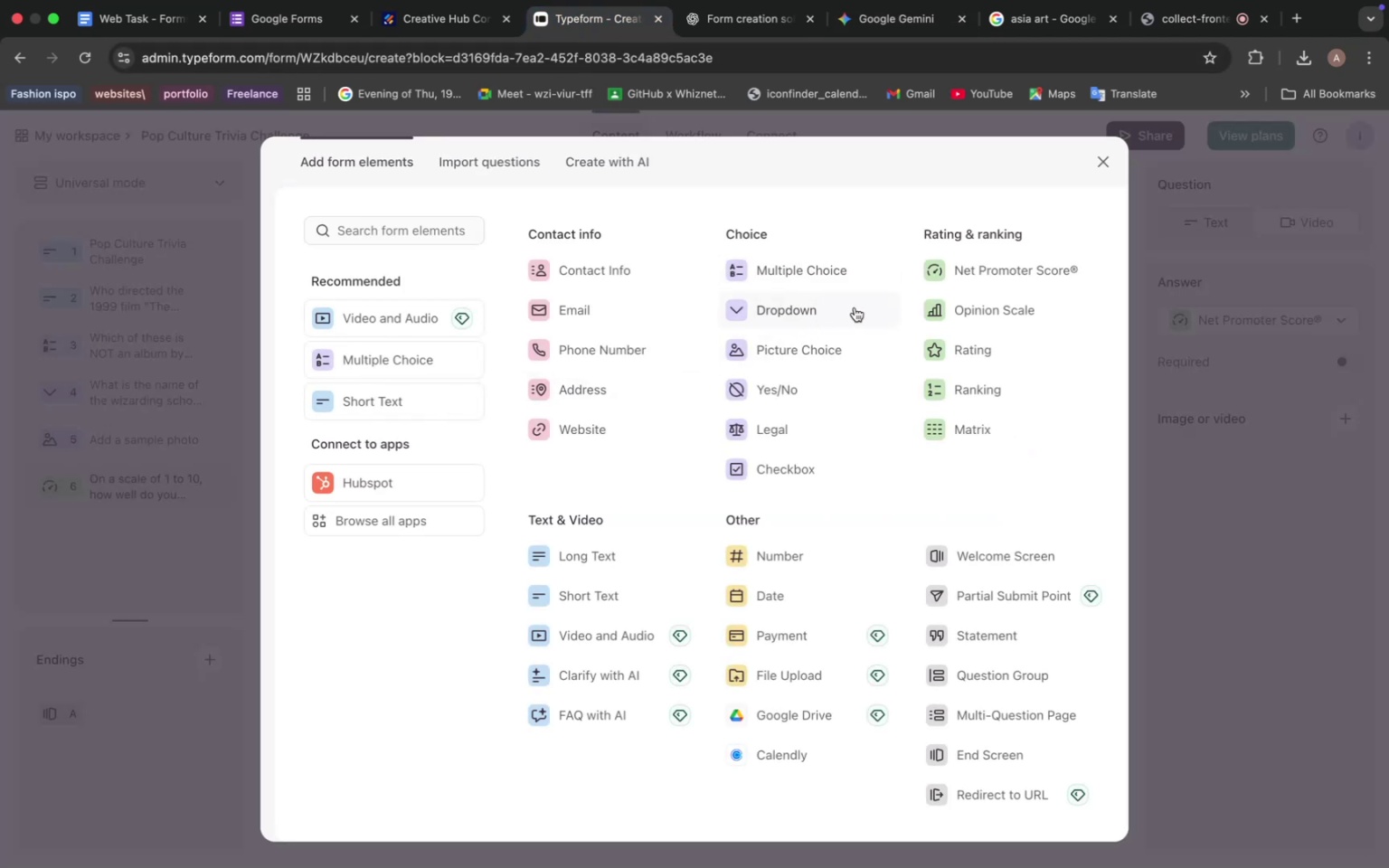 
left_click([948, 388])
 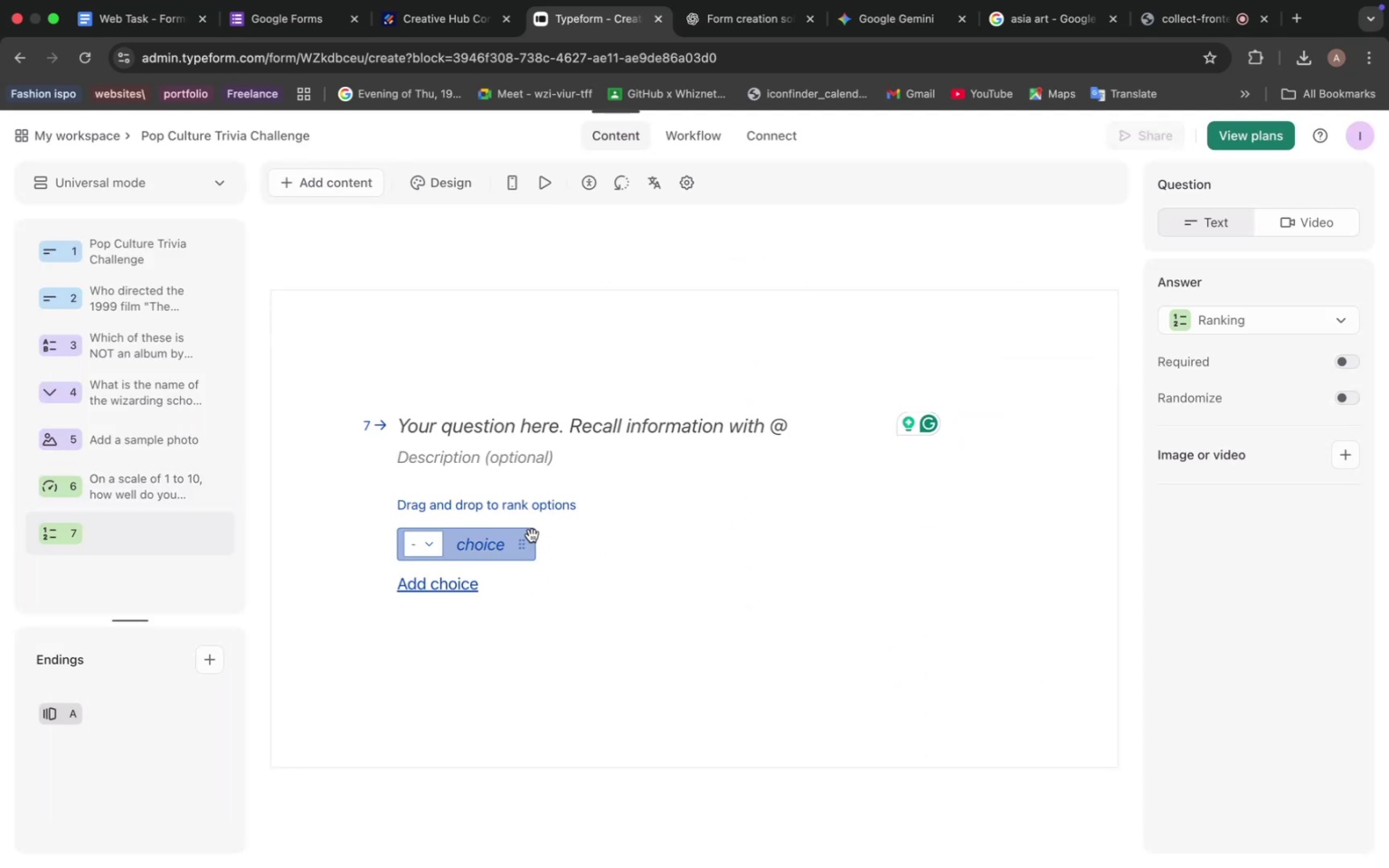 
left_click([457, 421])
 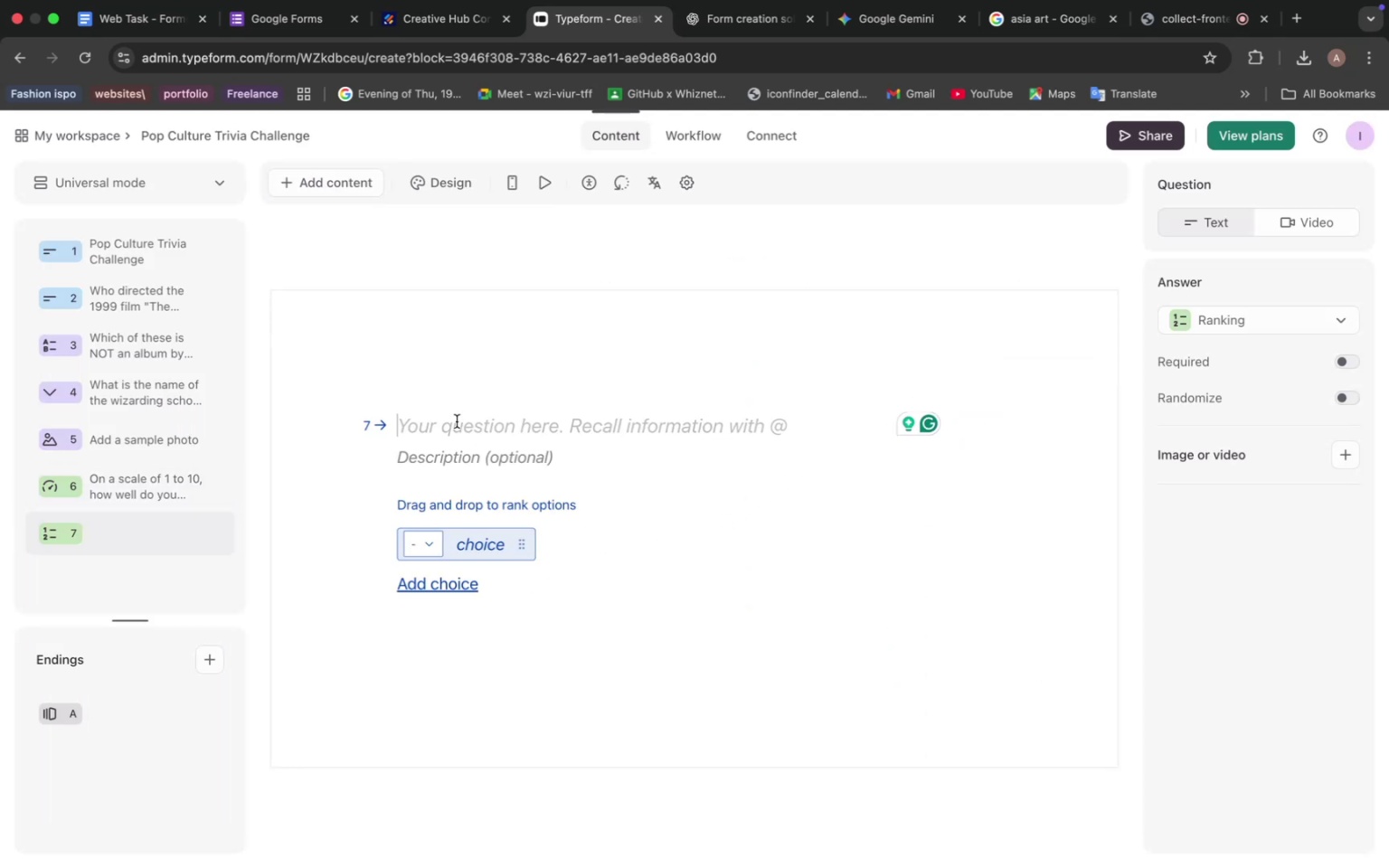 
key(Meta+V)
 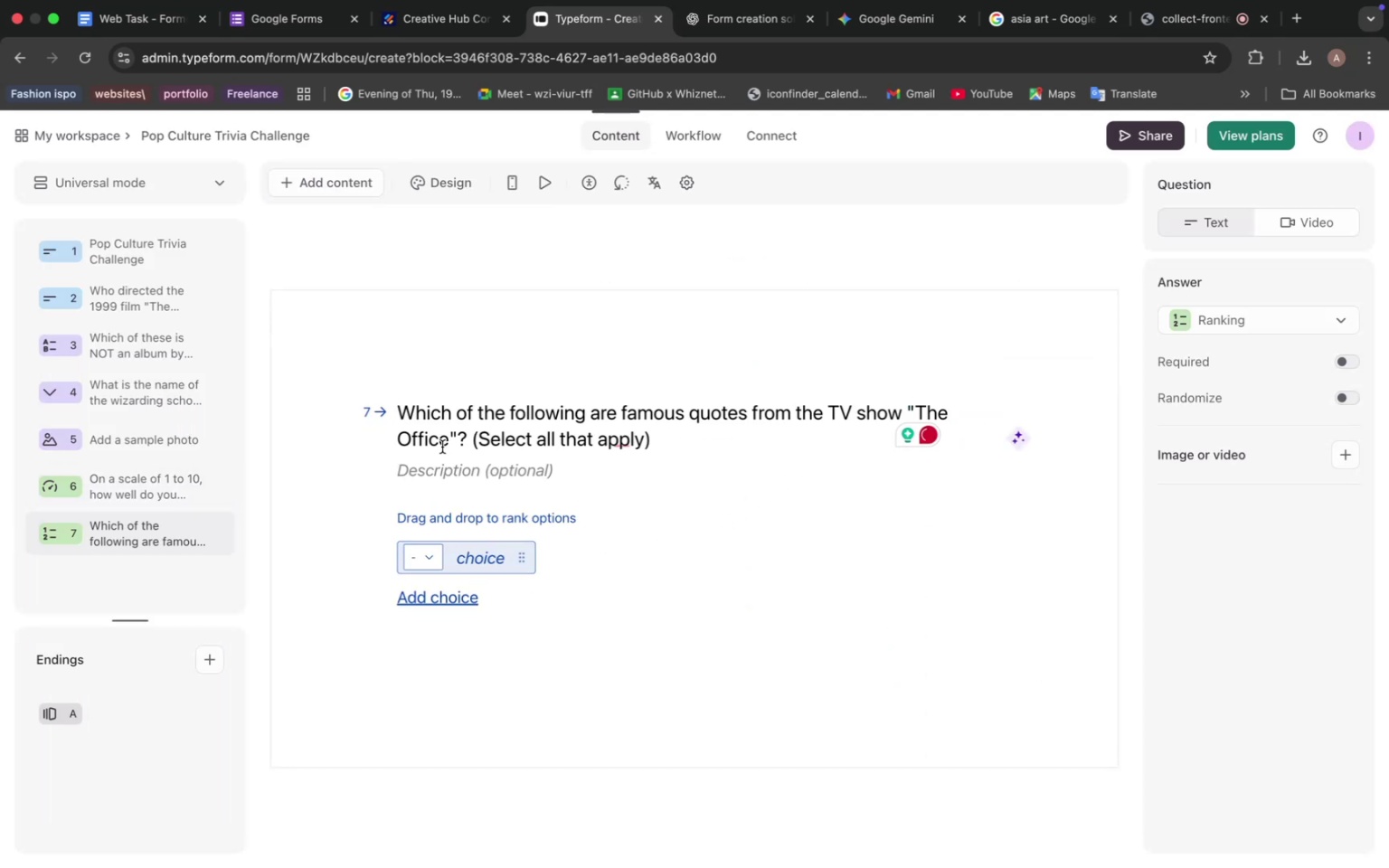 
left_click([518, 568])
 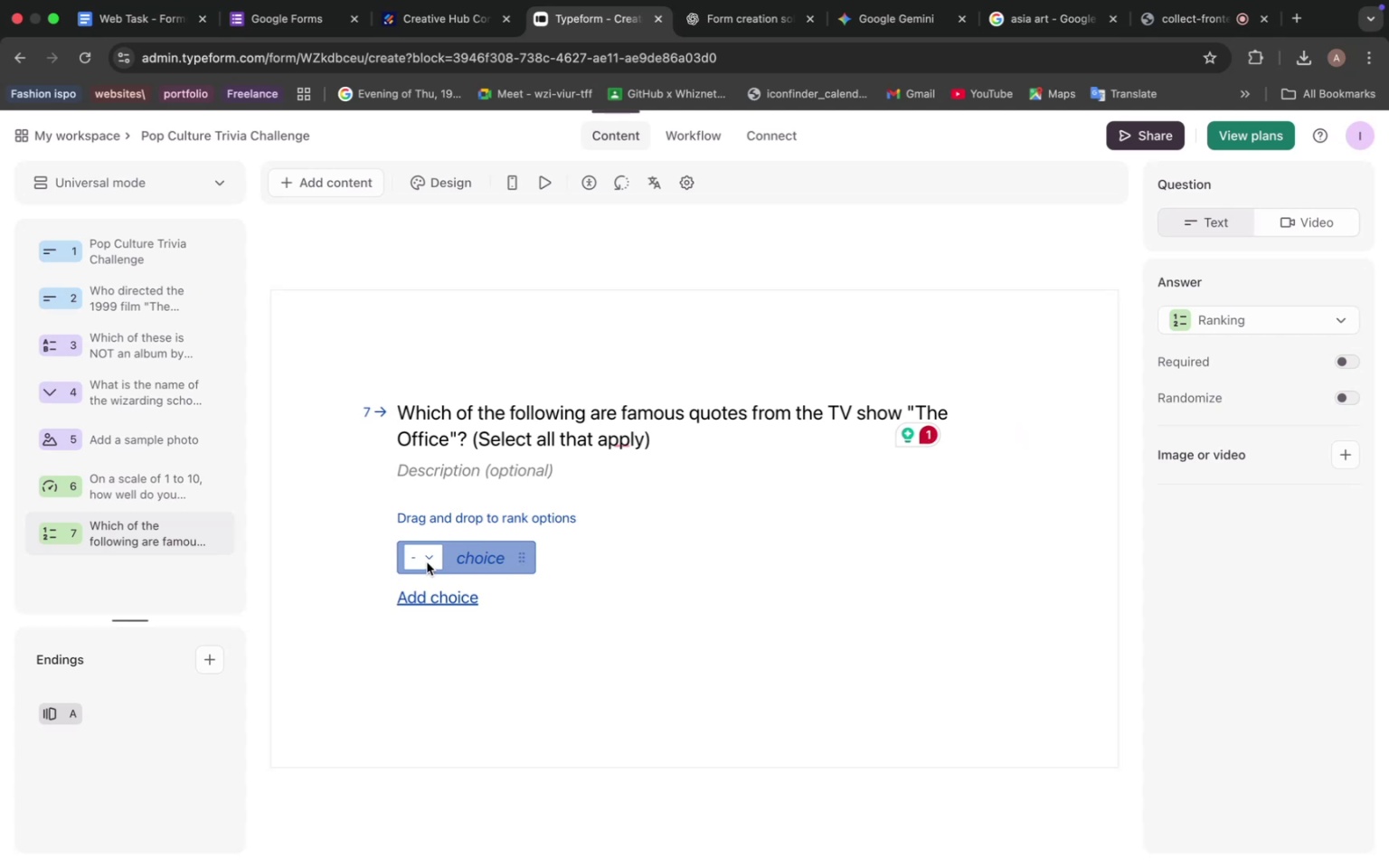 
left_click([434, 561])
 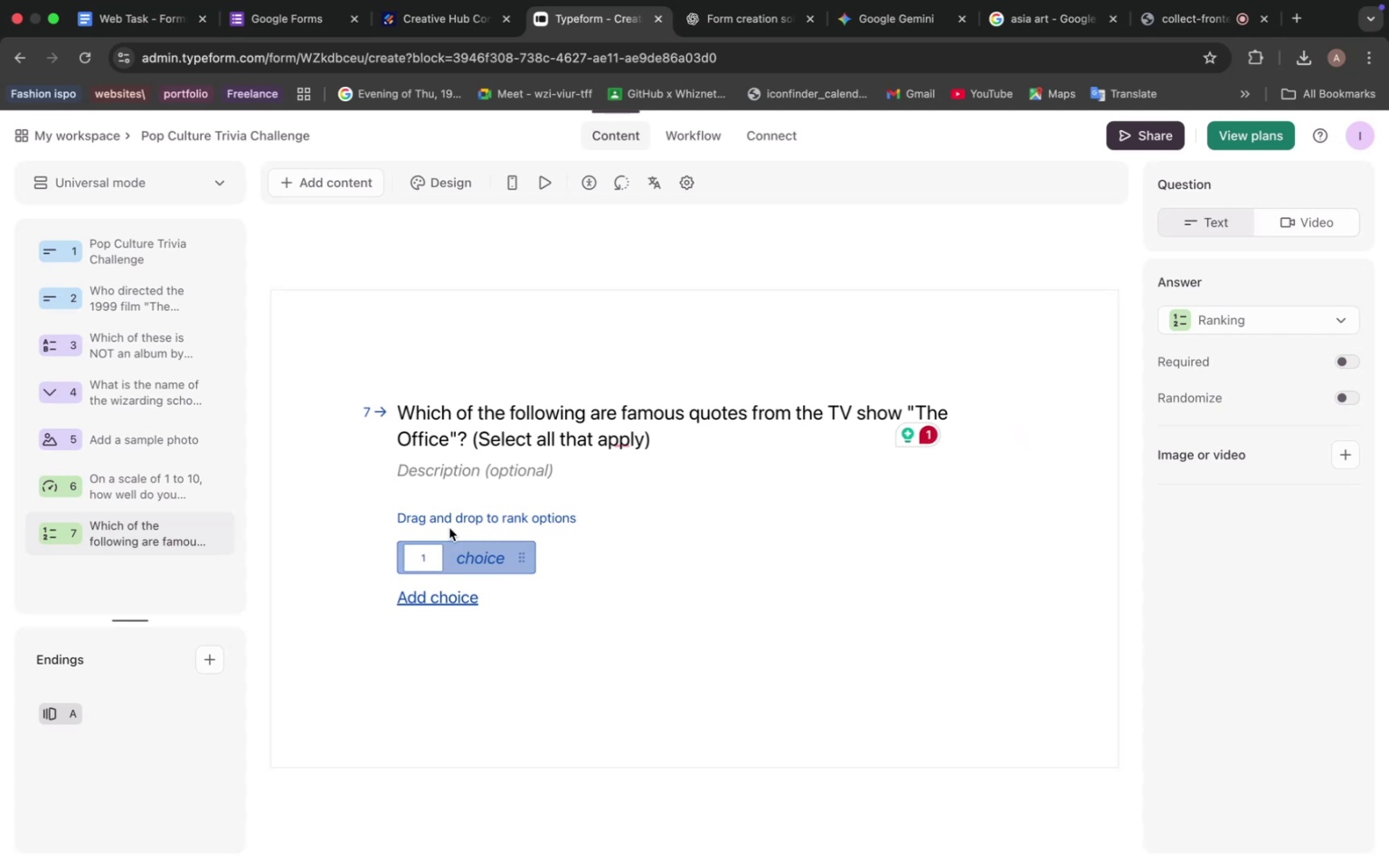 
left_click([450, 527])
 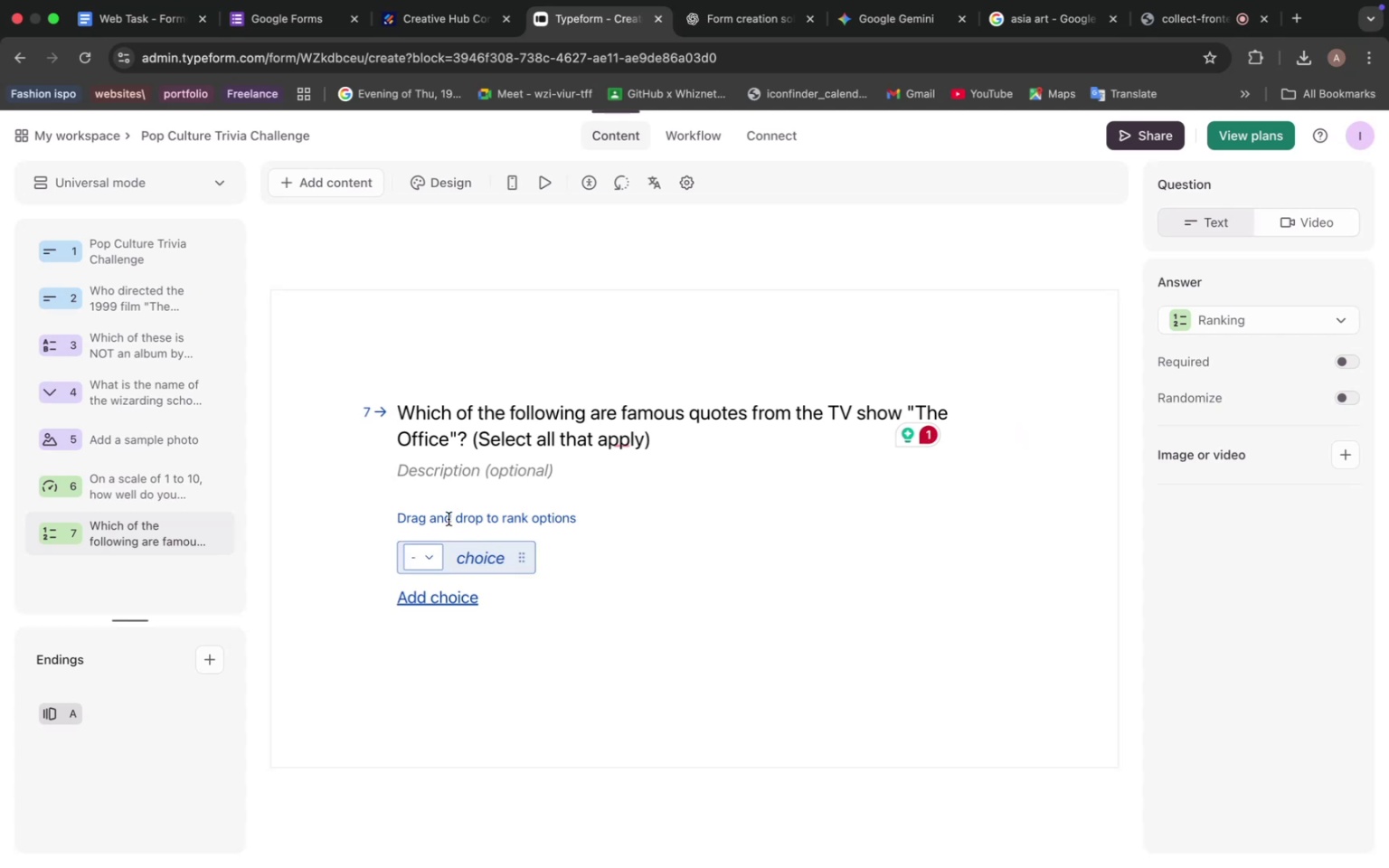 
left_click([449, 519])
 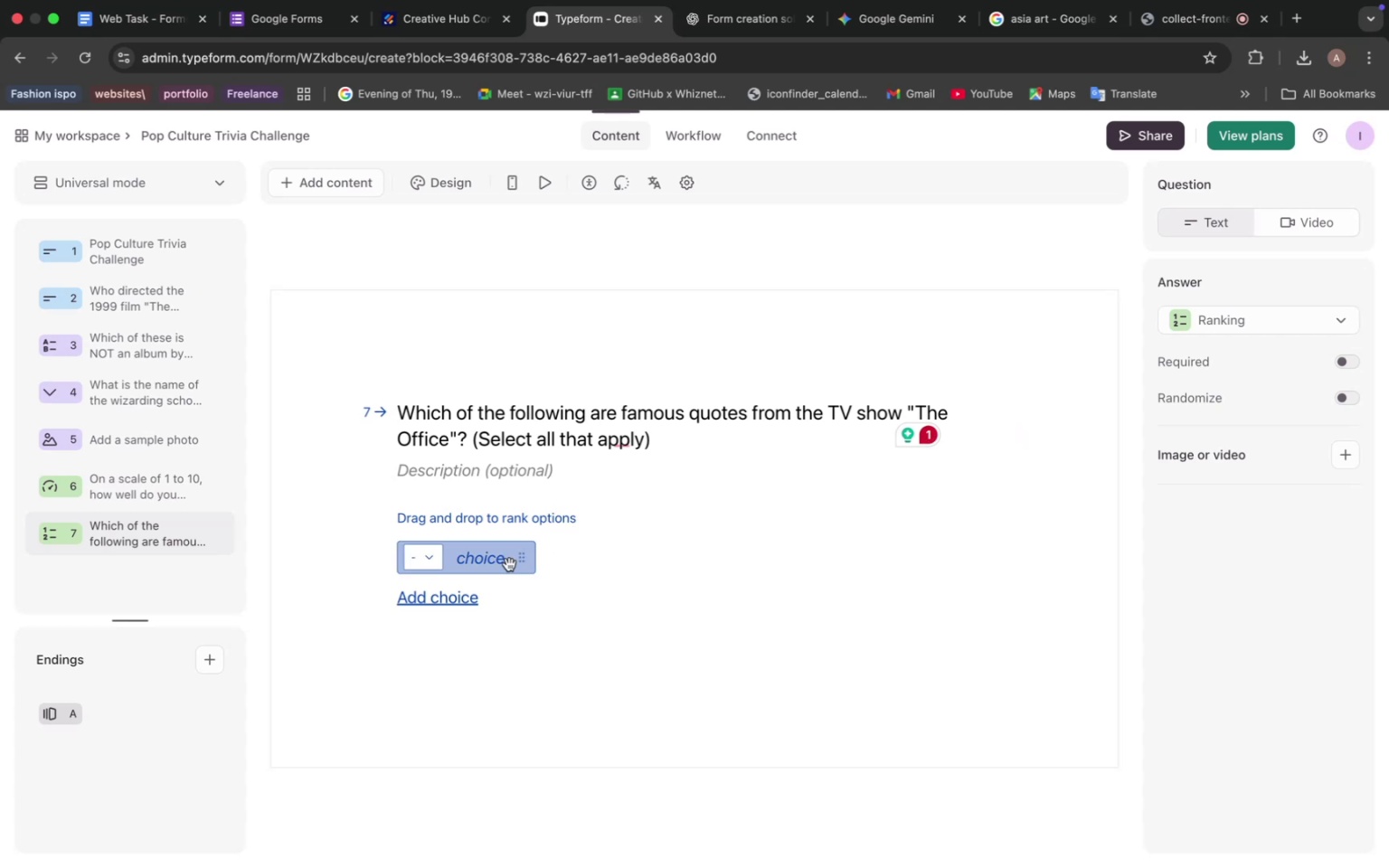 
left_click([447, 590])
 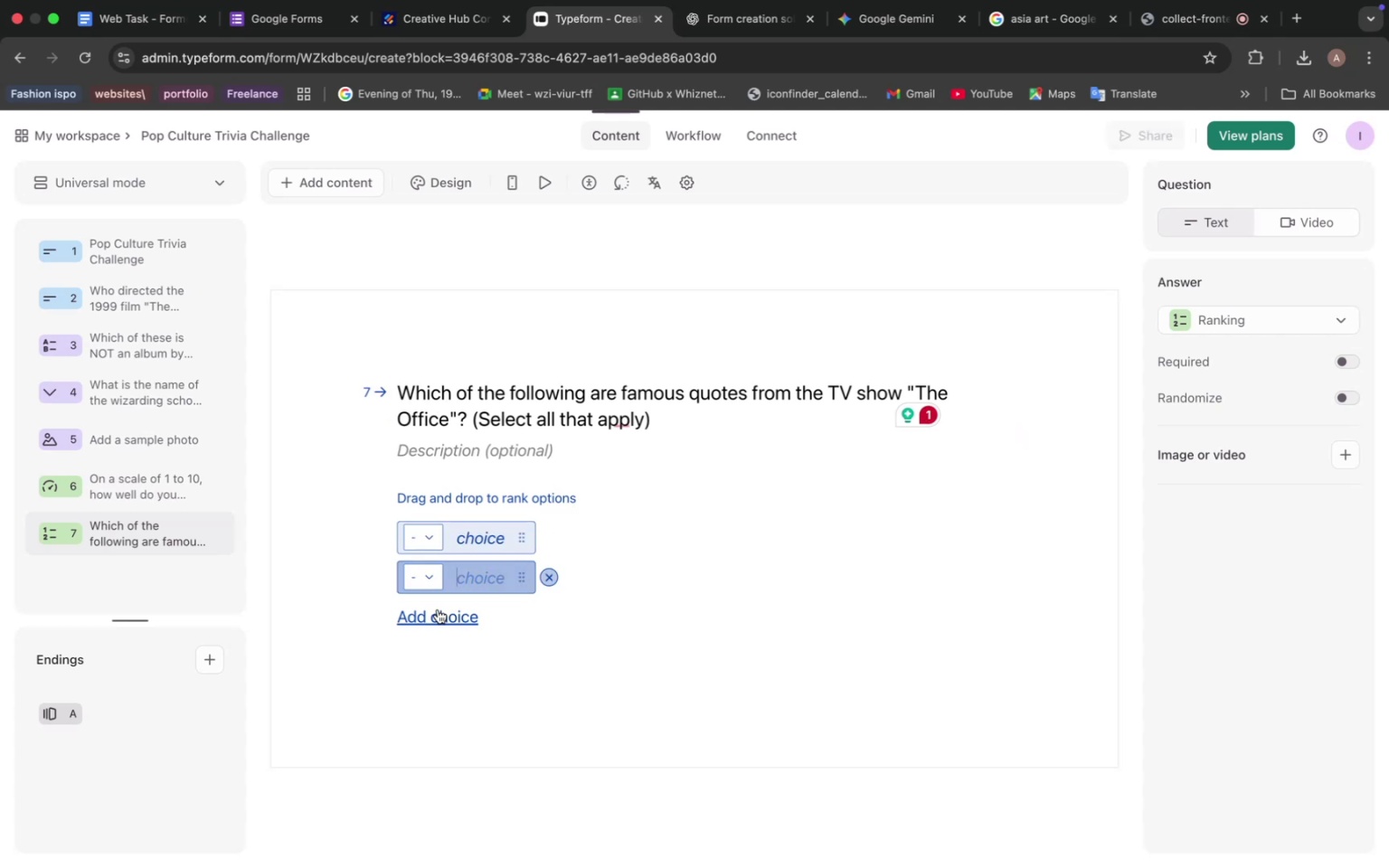 
left_click([431, 618])
 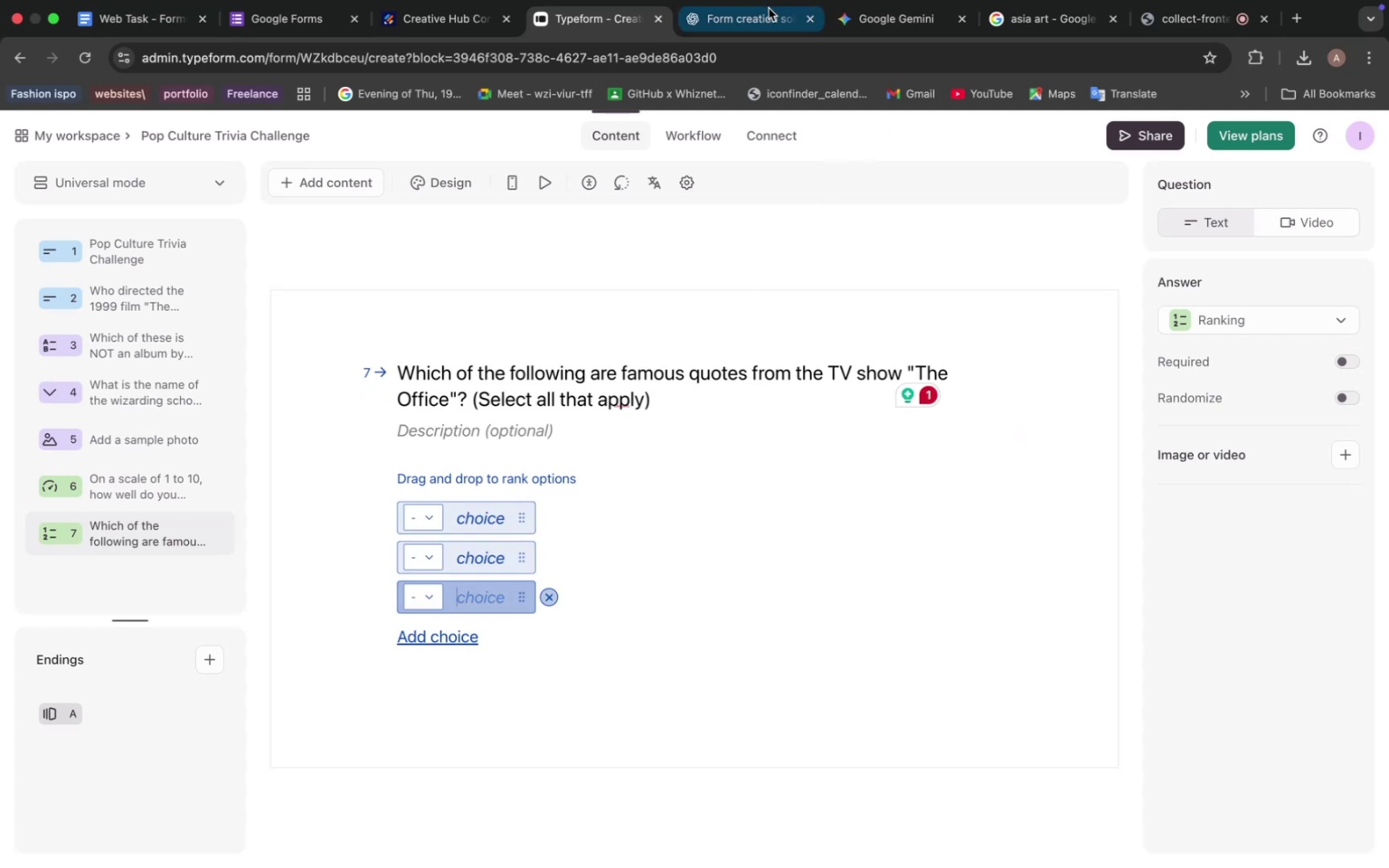 
left_click([881, 15])
 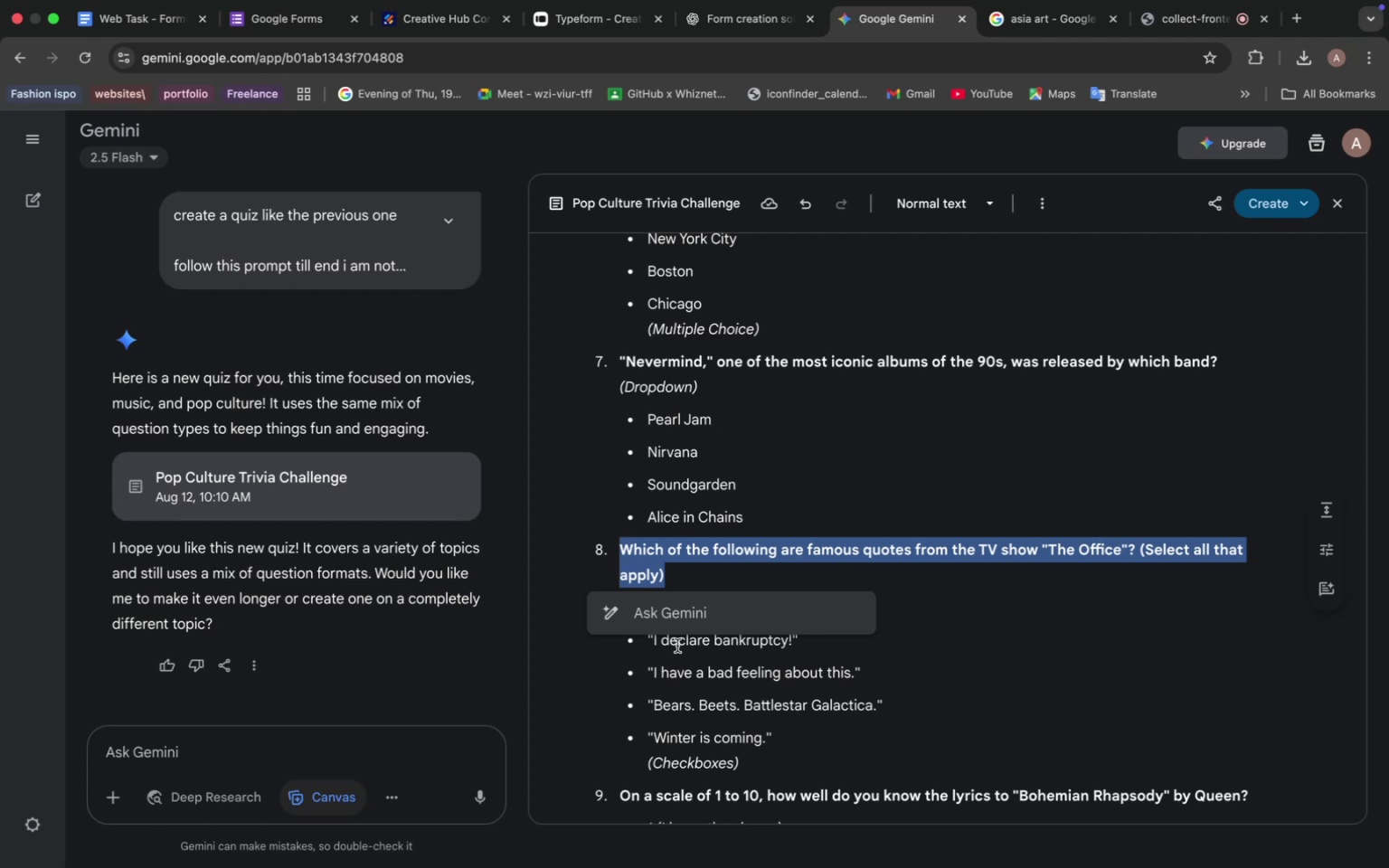 
left_click([676, 653])
 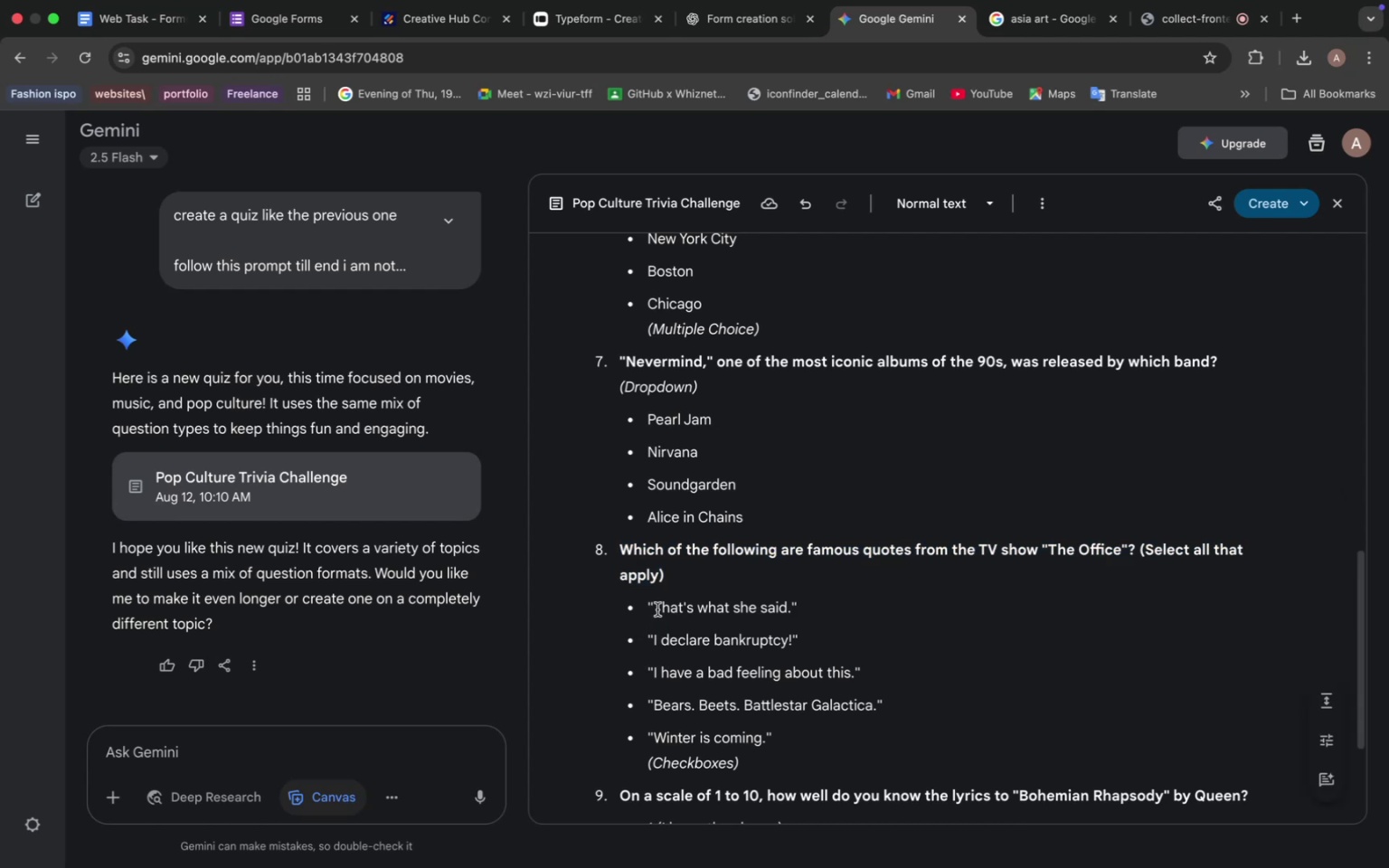 
left_click_drag(start_coordinate=[657, 609], to_coordinate=[662, 609])
 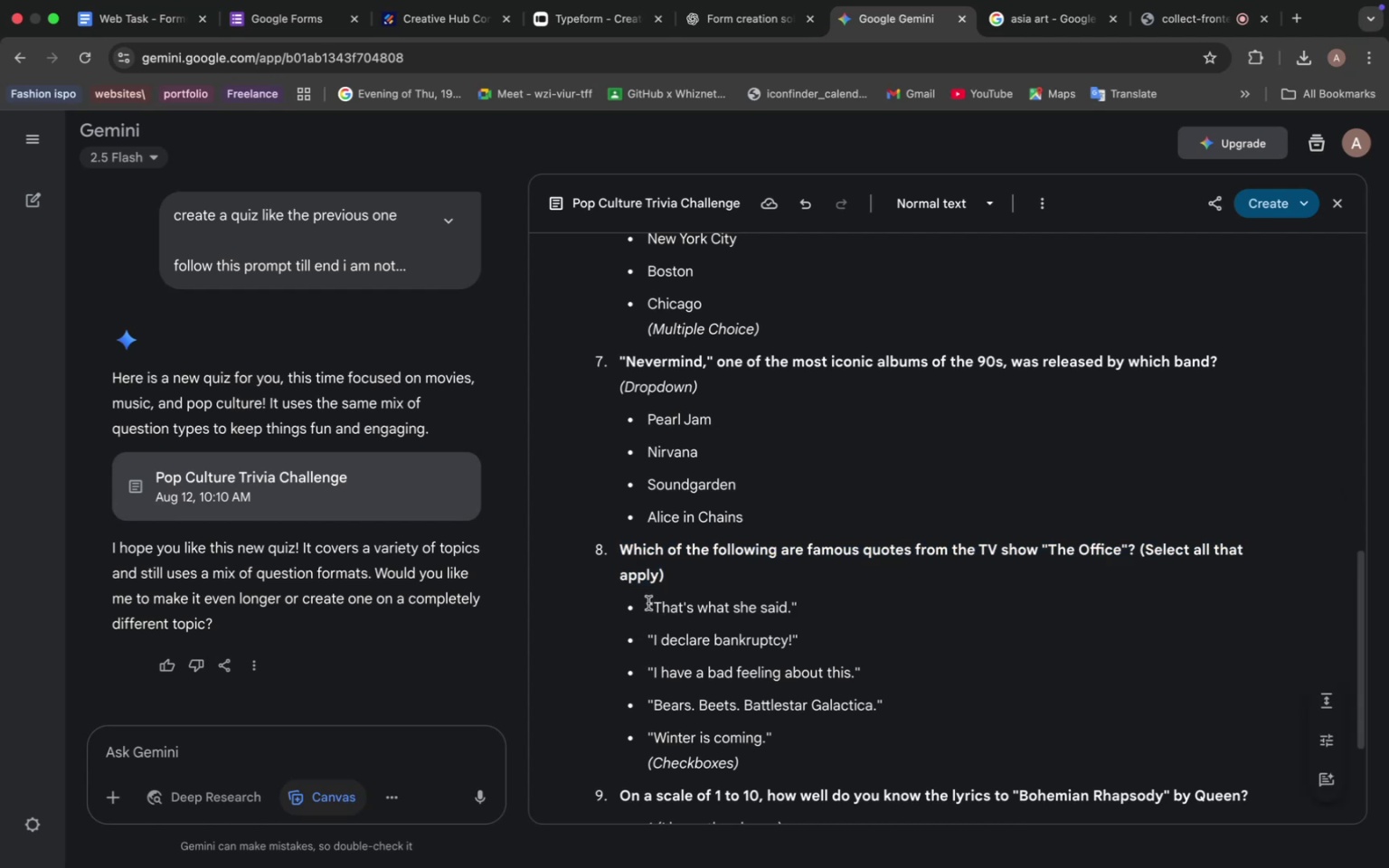 
left_click_drag(start_coordinate=[648, 603], to_coordinate=[778, 729])
 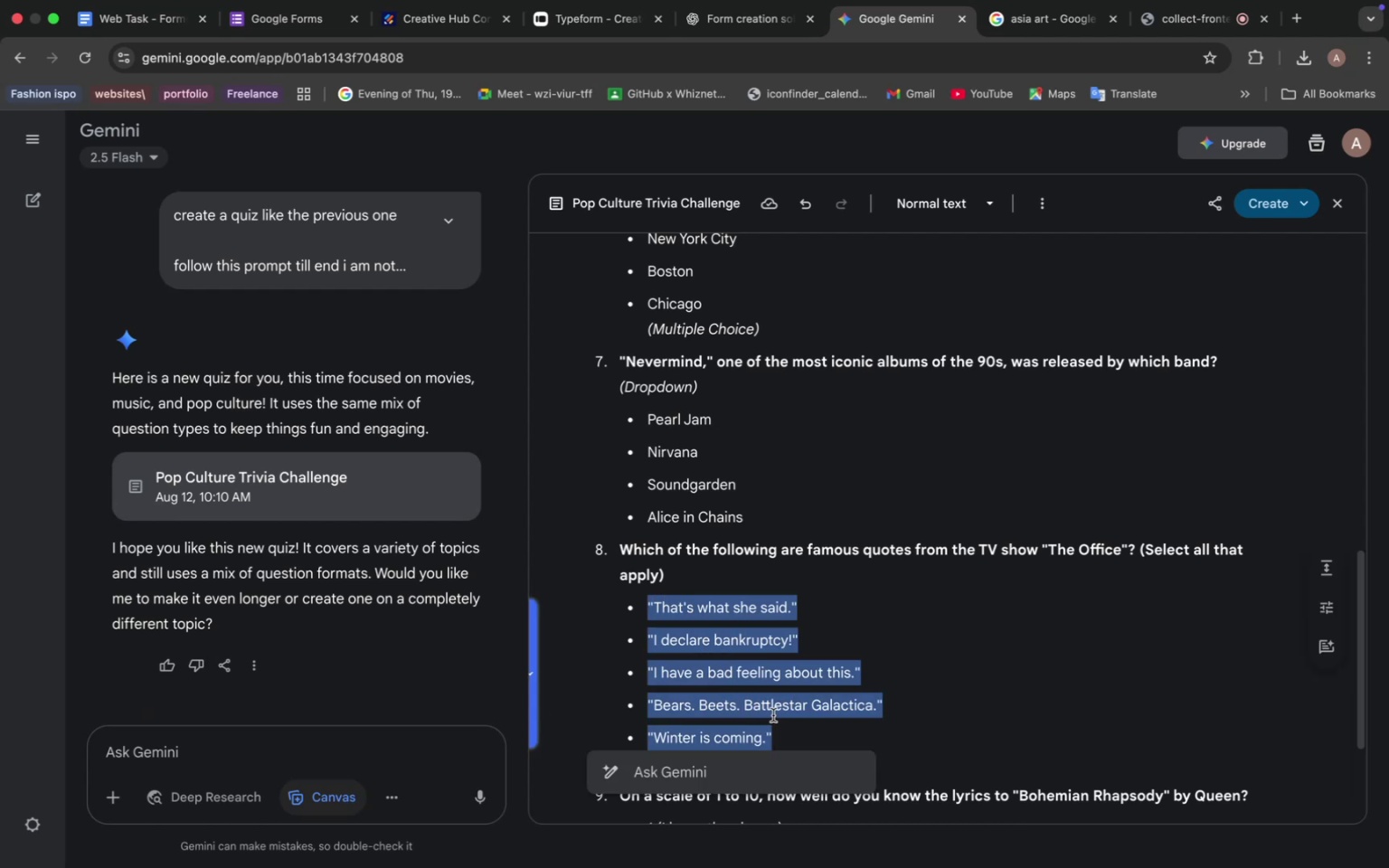 
key(Meta+C)
 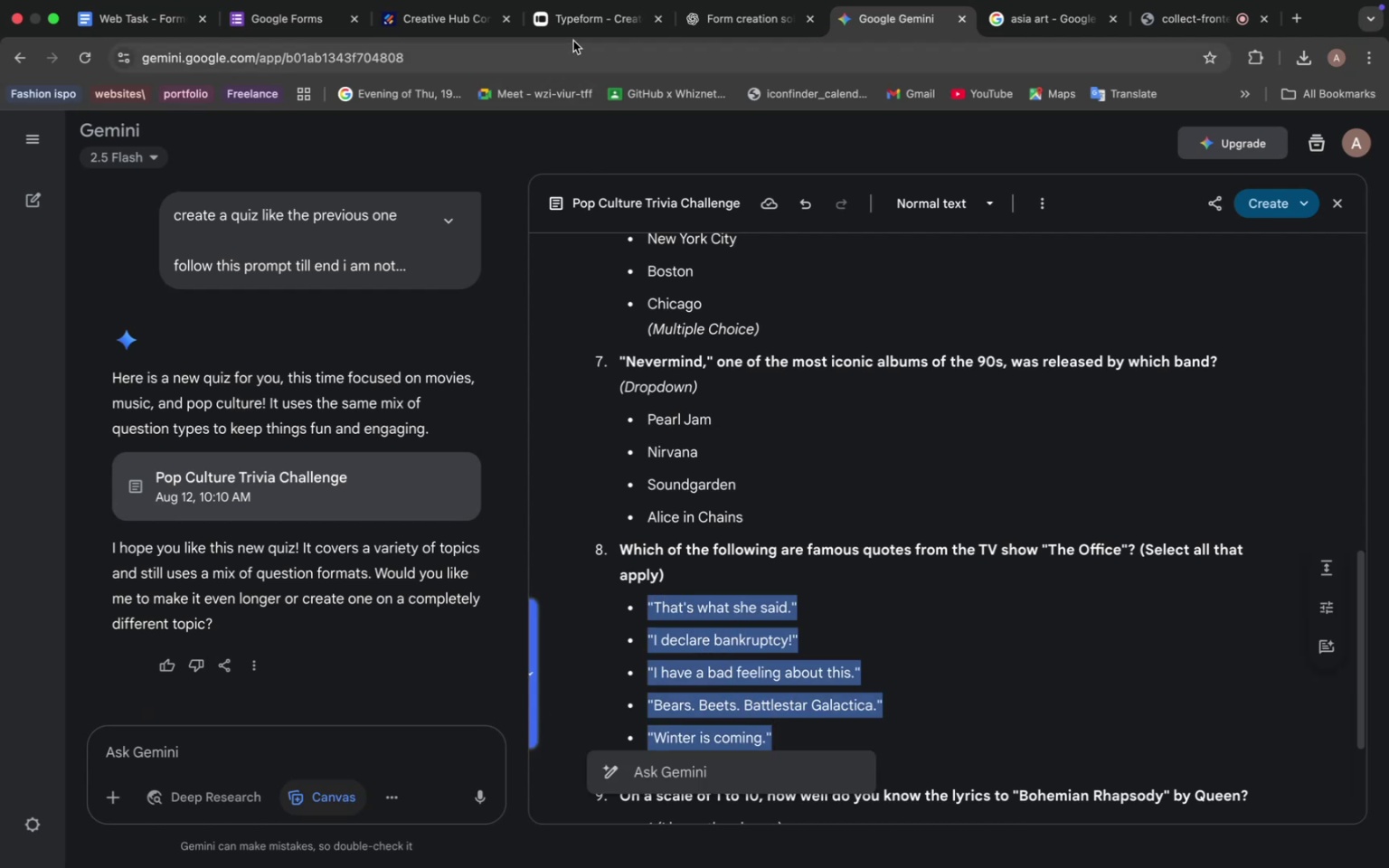 
left_click([577, 21])
 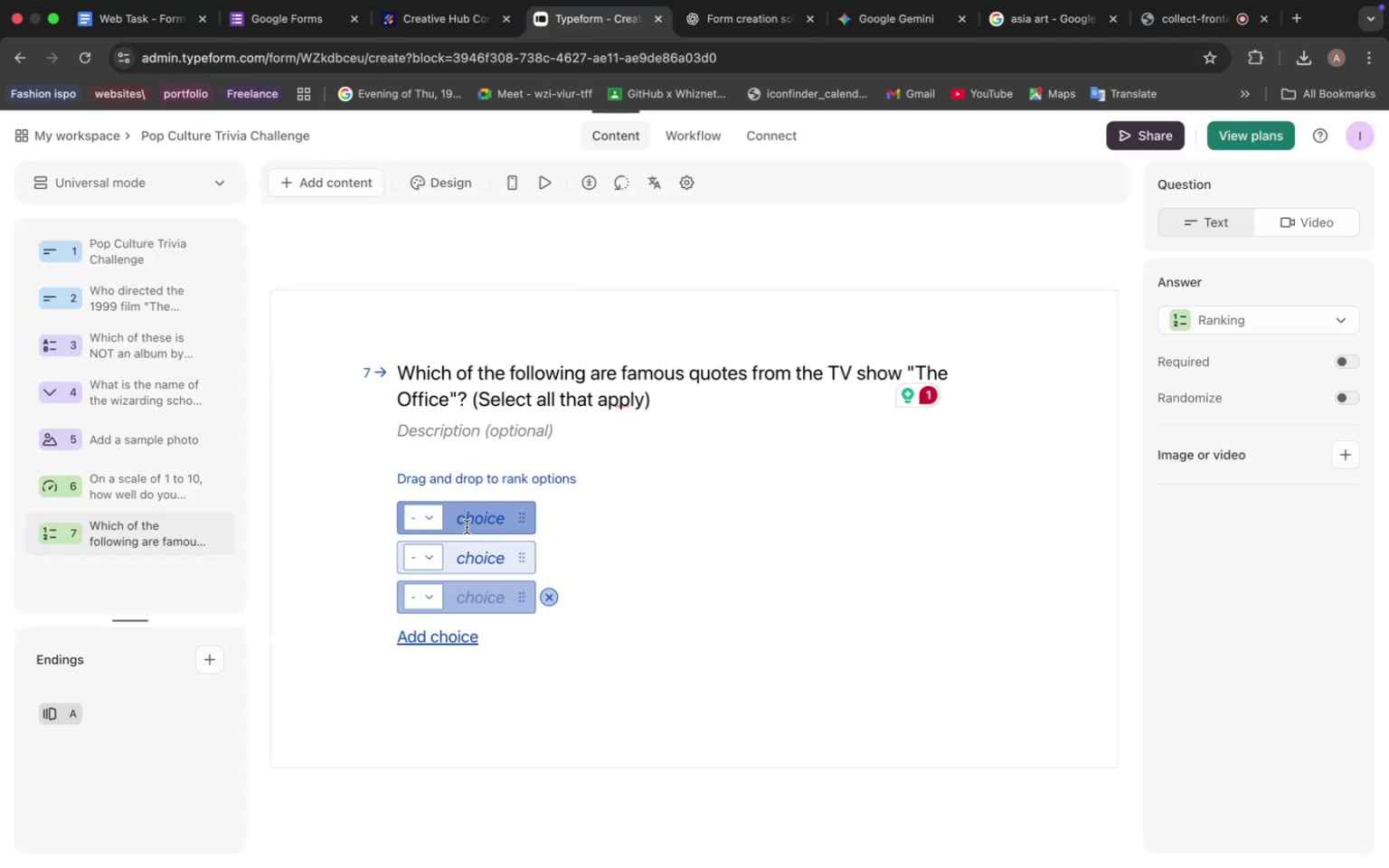 
left_click([467, 527])
 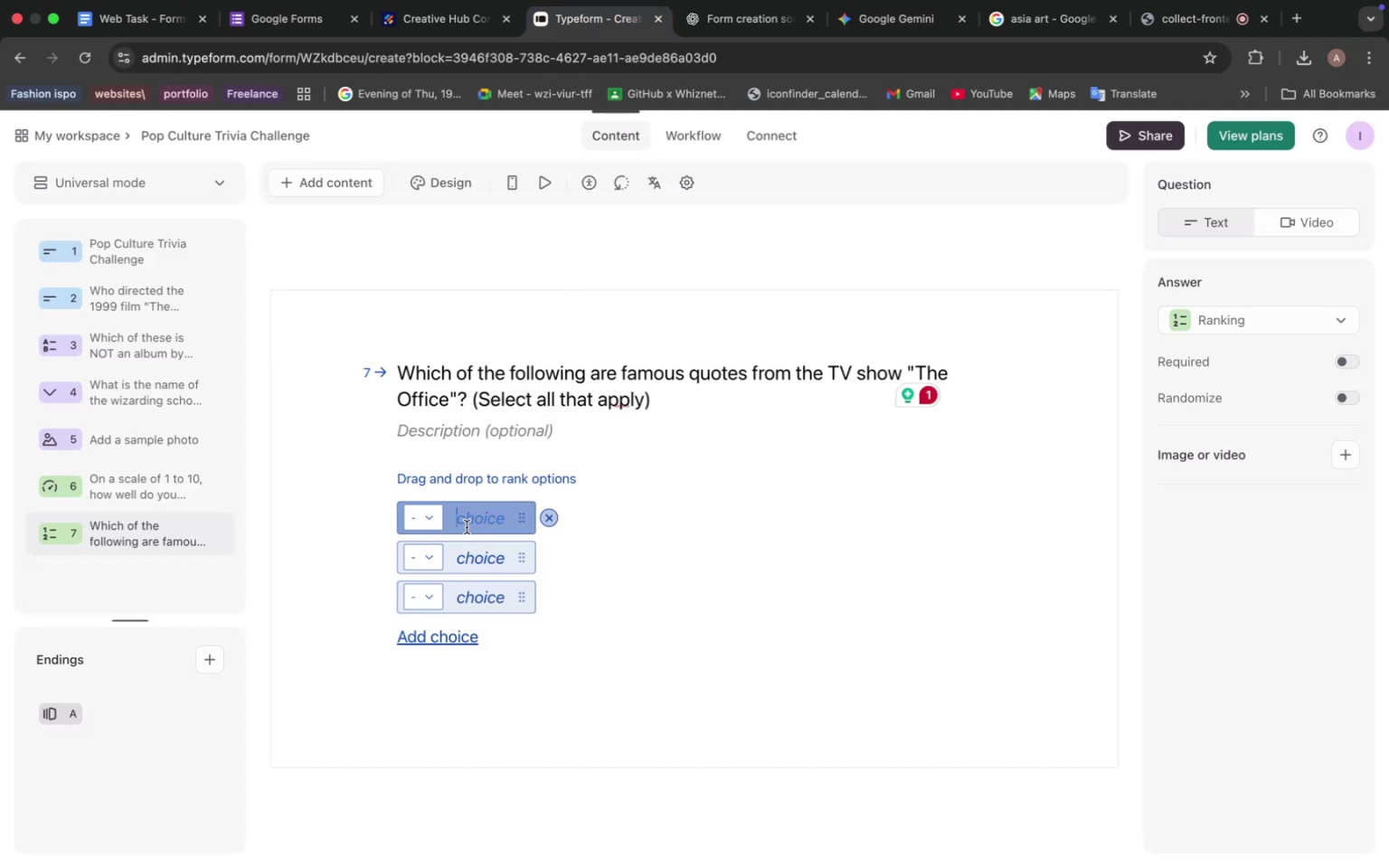 
key(Meta+V)
 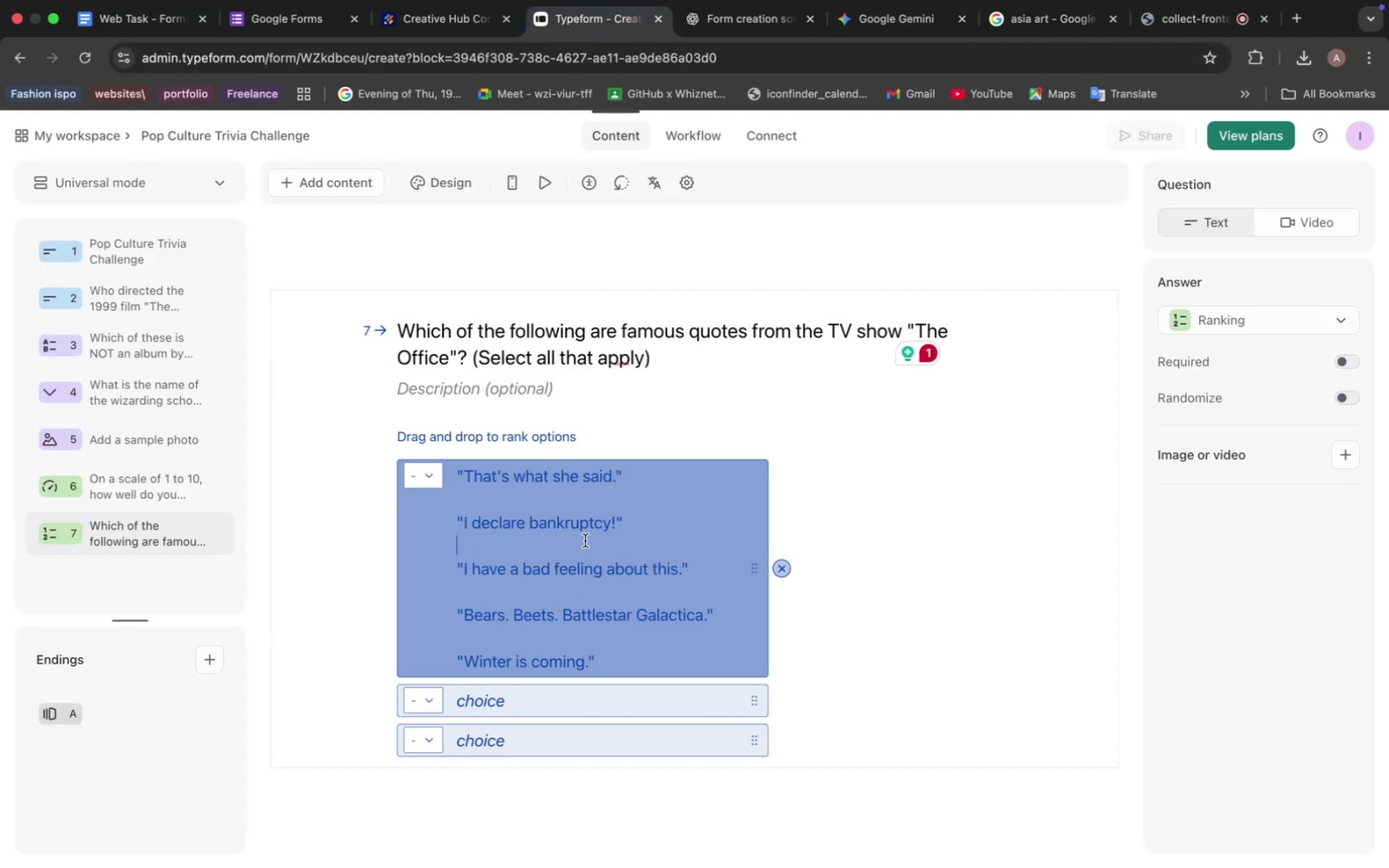 
left_click_drag(start_coordinate=[643, 527], to_coordinate=[449, 523])
 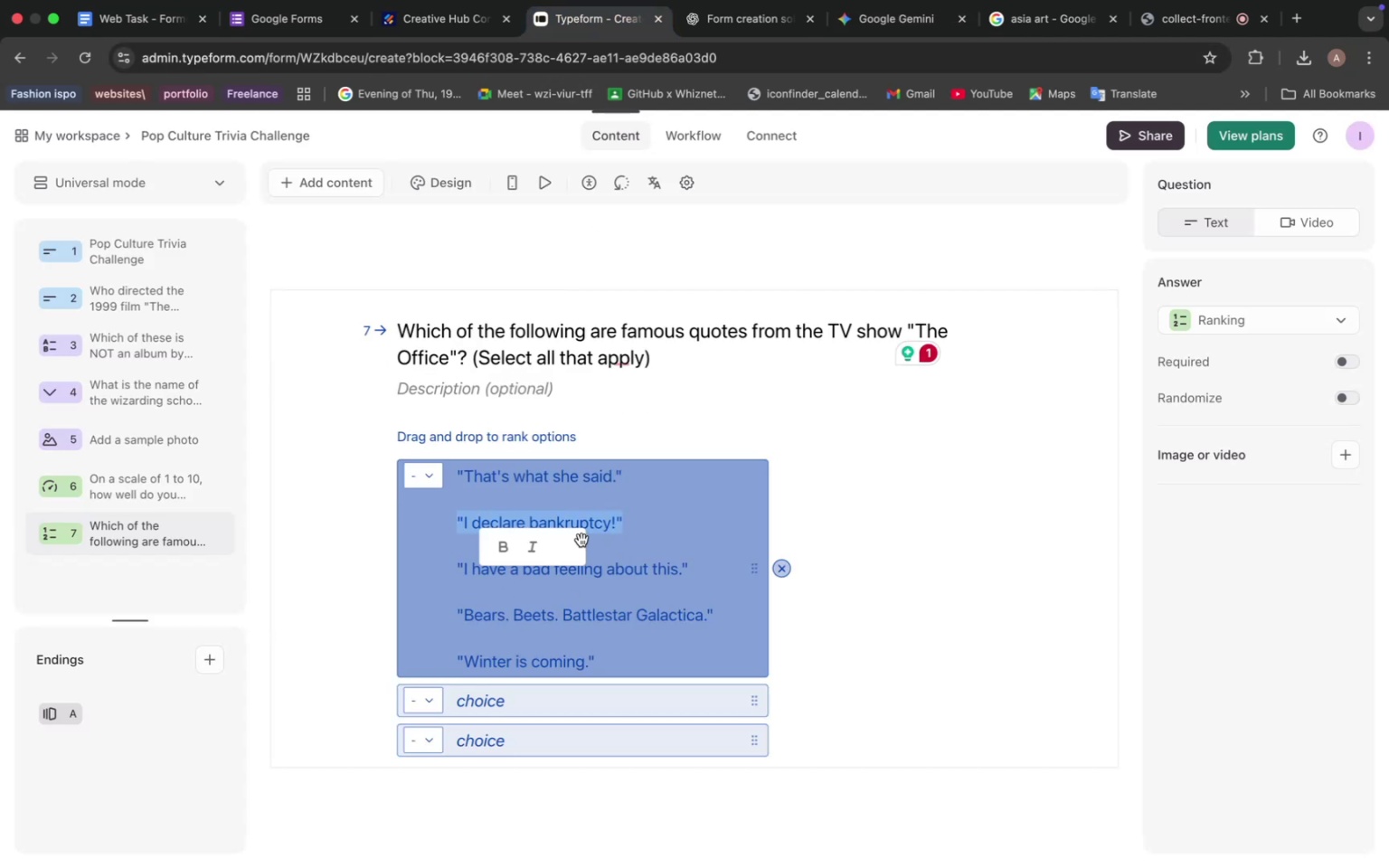 
key(Meta+C)
 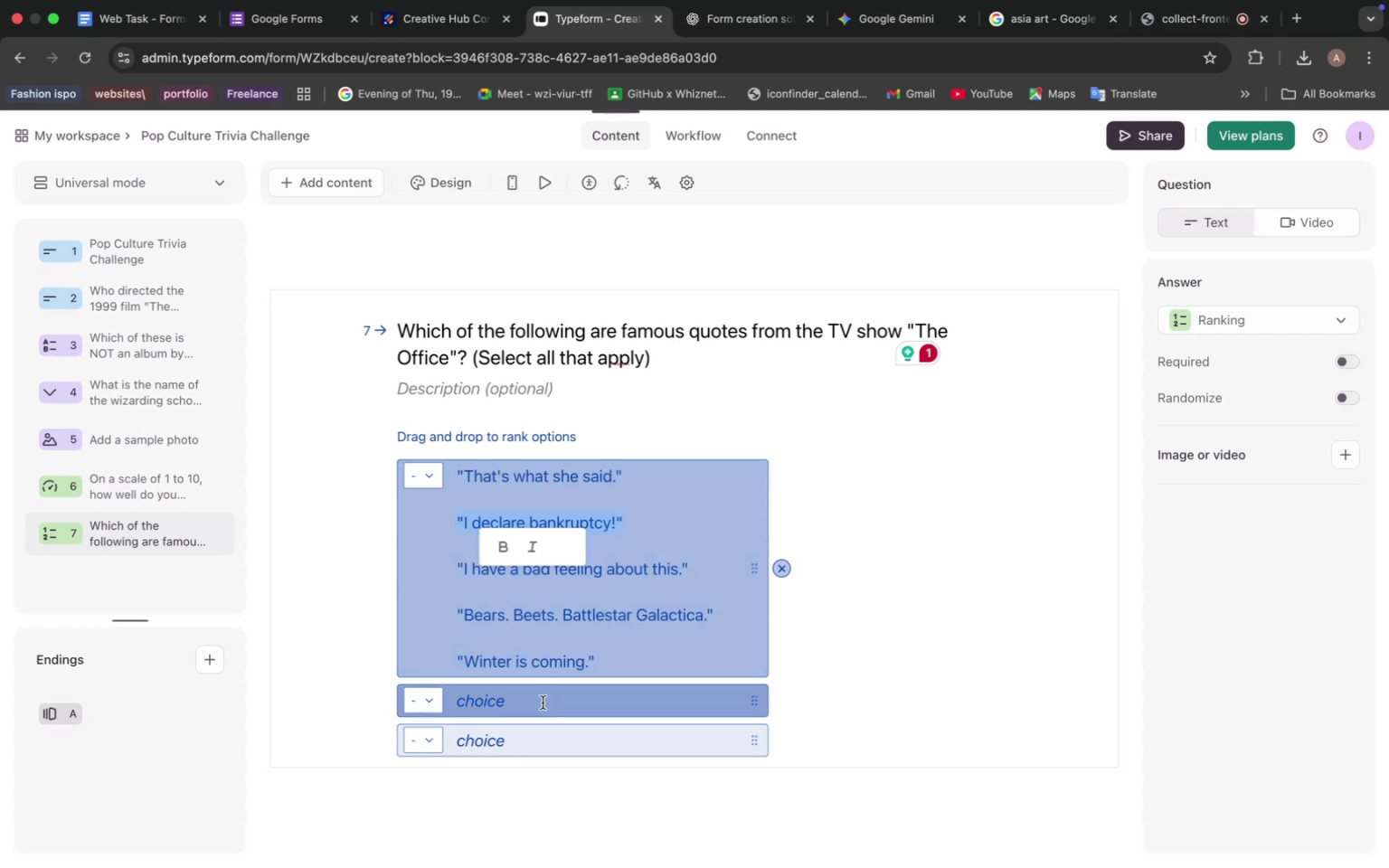 
left_click([543, 703])
 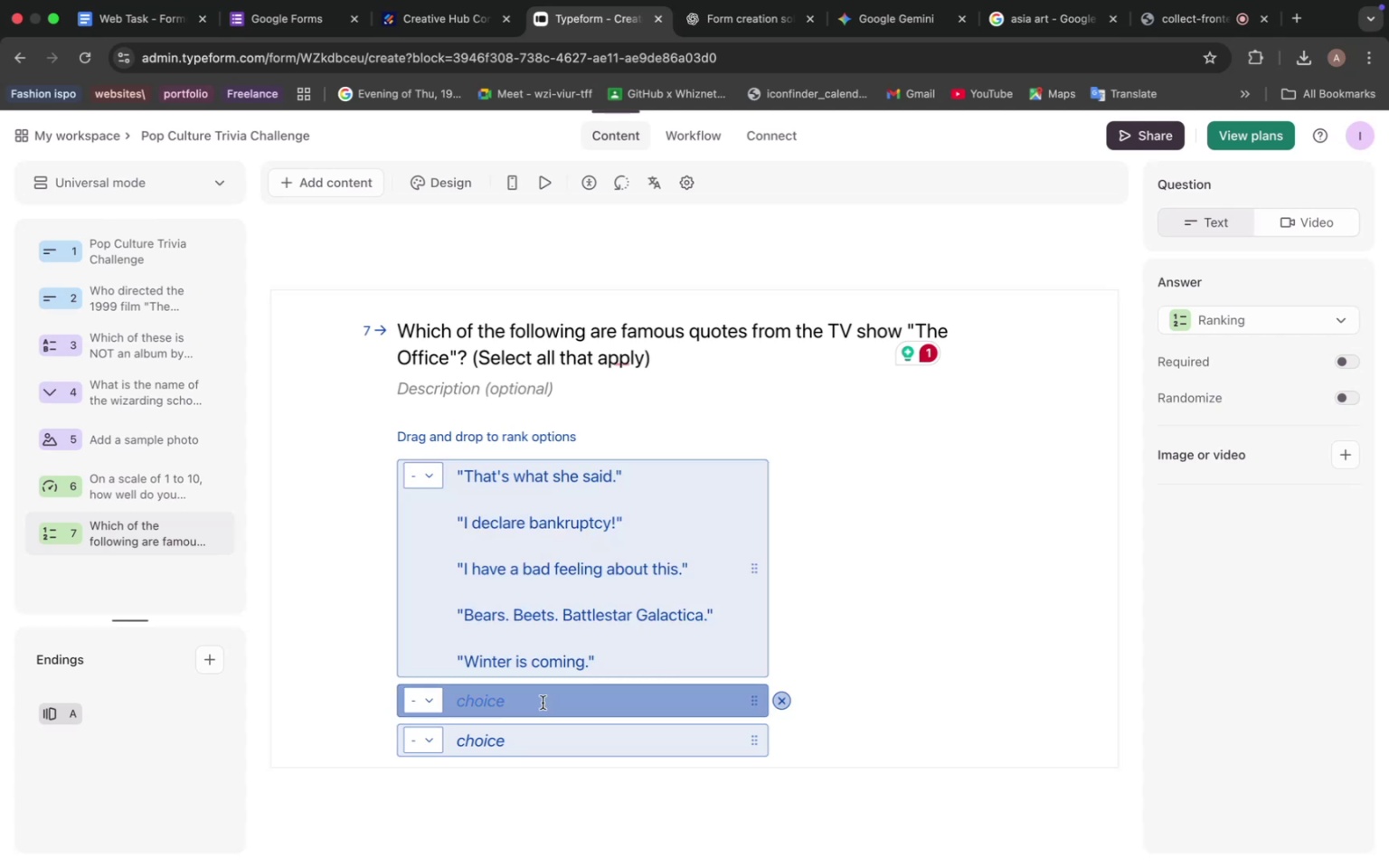 
key(Meta+V)
 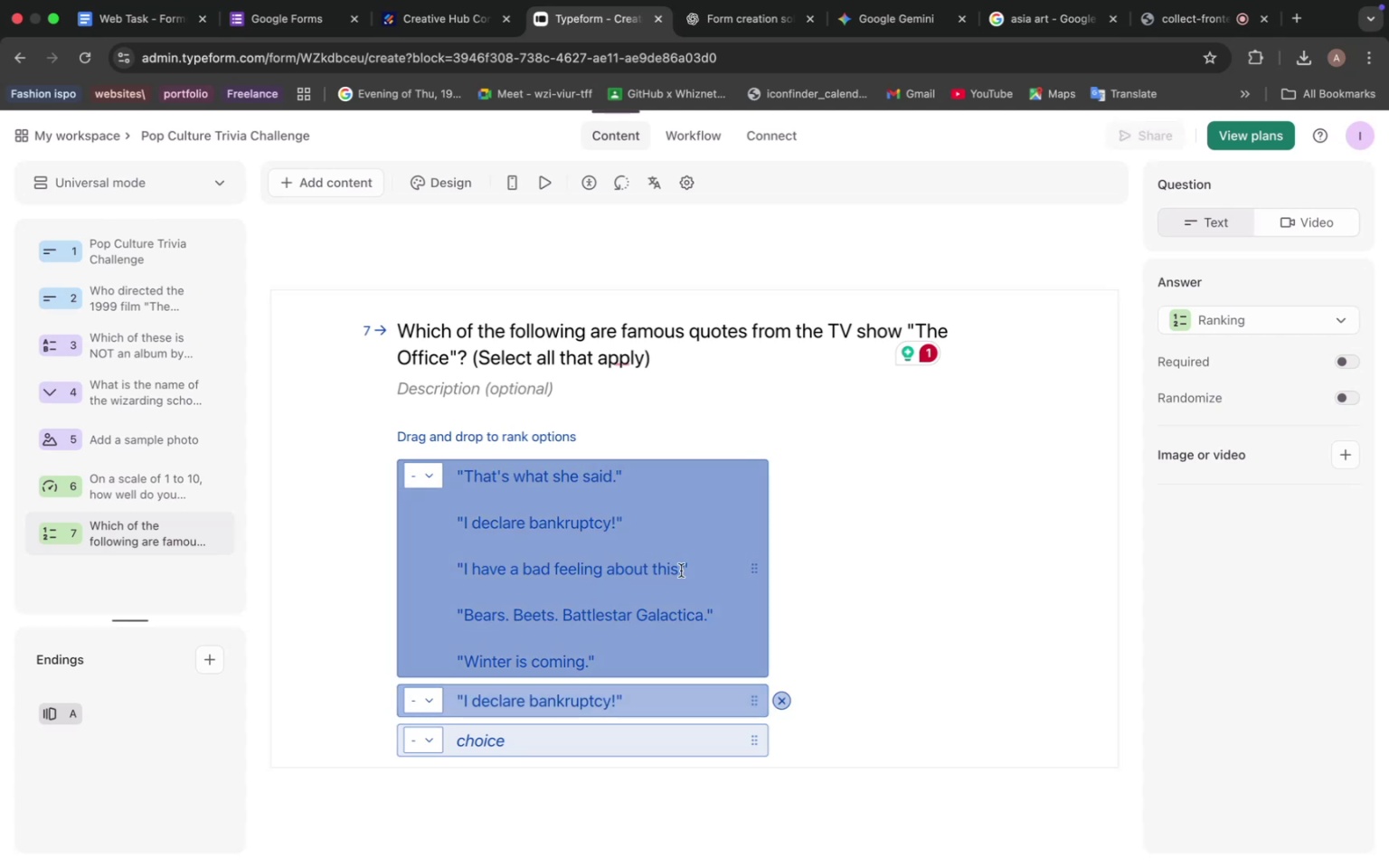 
left_click_drag(start_coordinate=[699, 567], to_coordinate=[446, 570])
 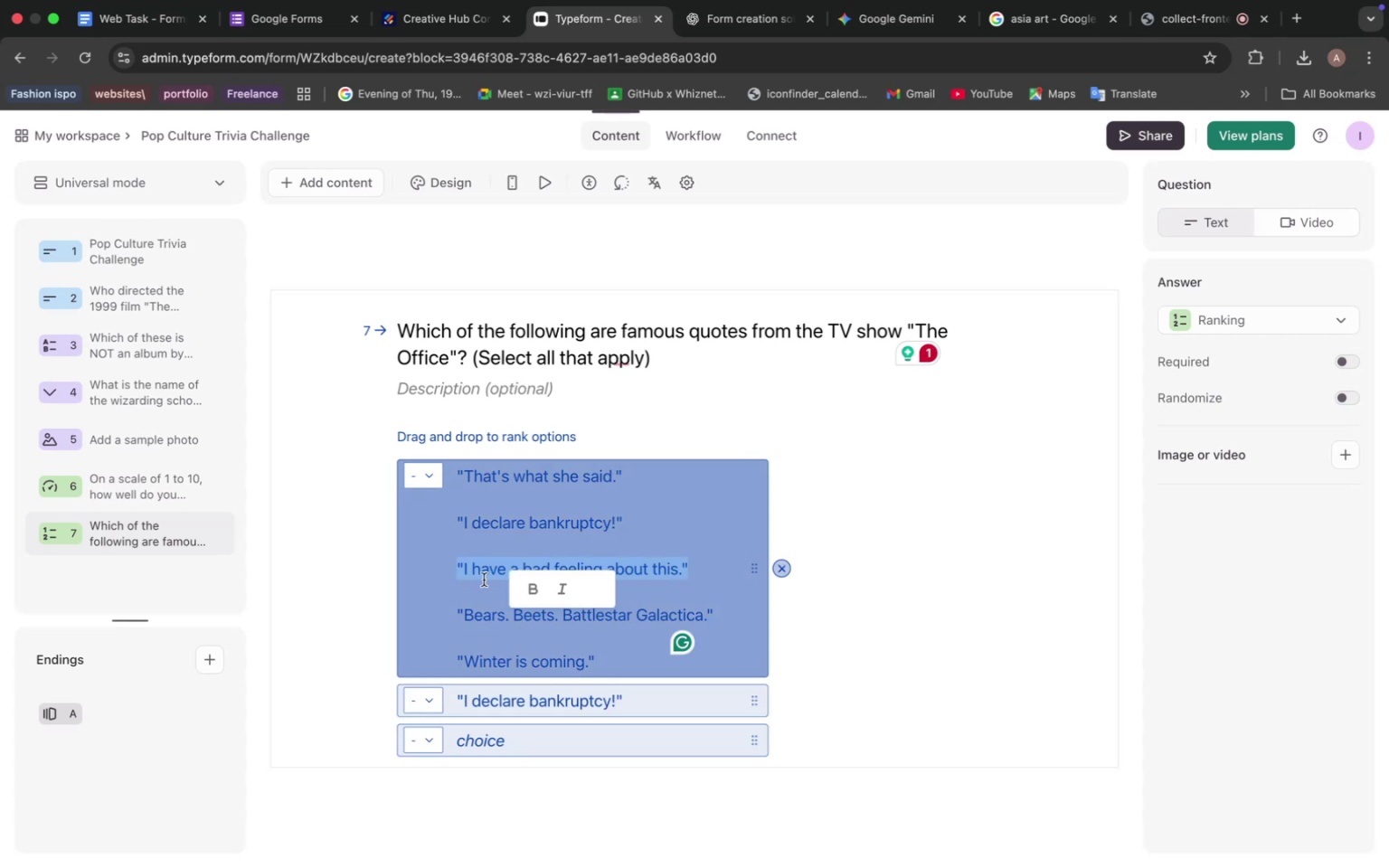 
key(Meta+C)
 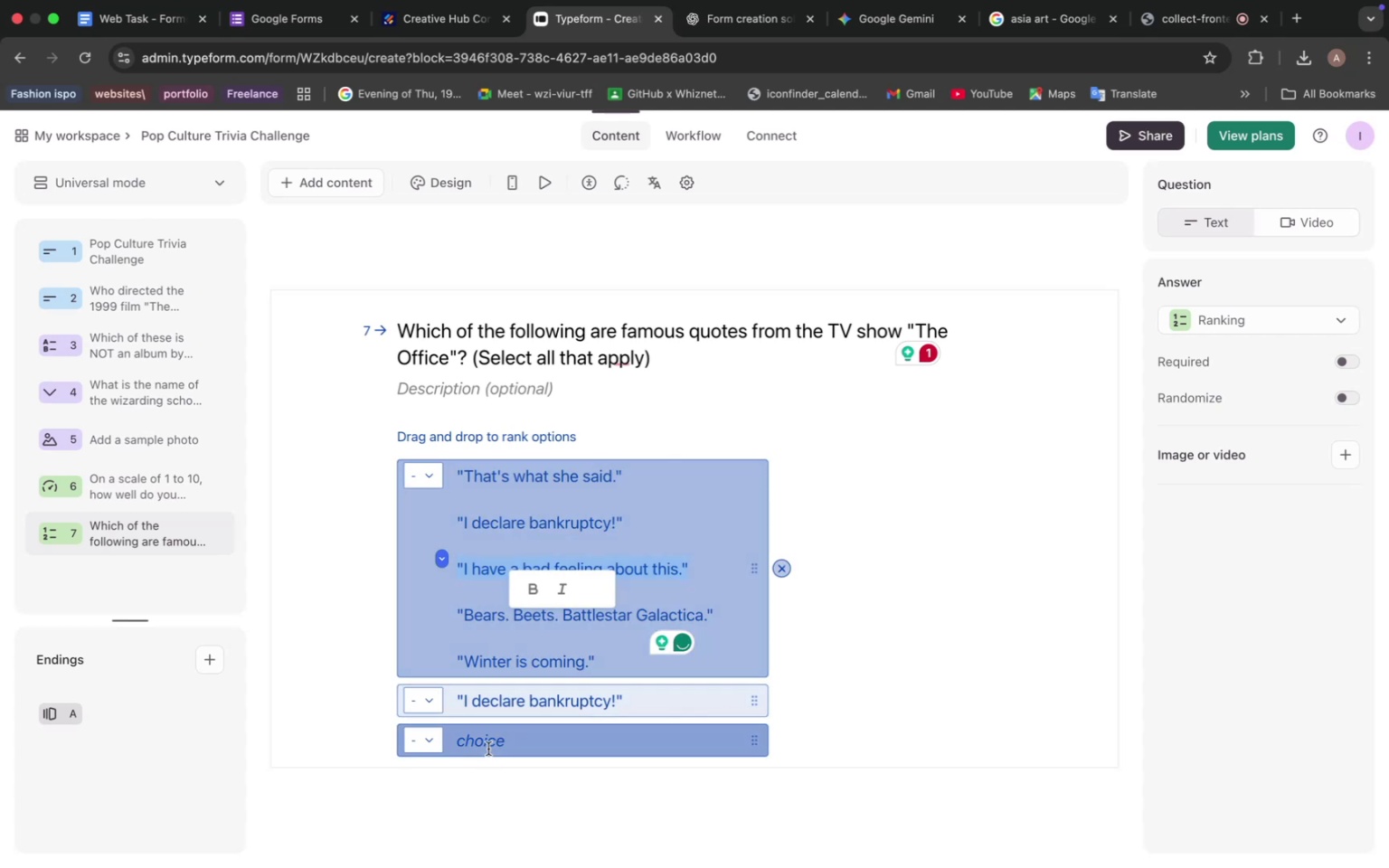 
left_click([488, 749])
 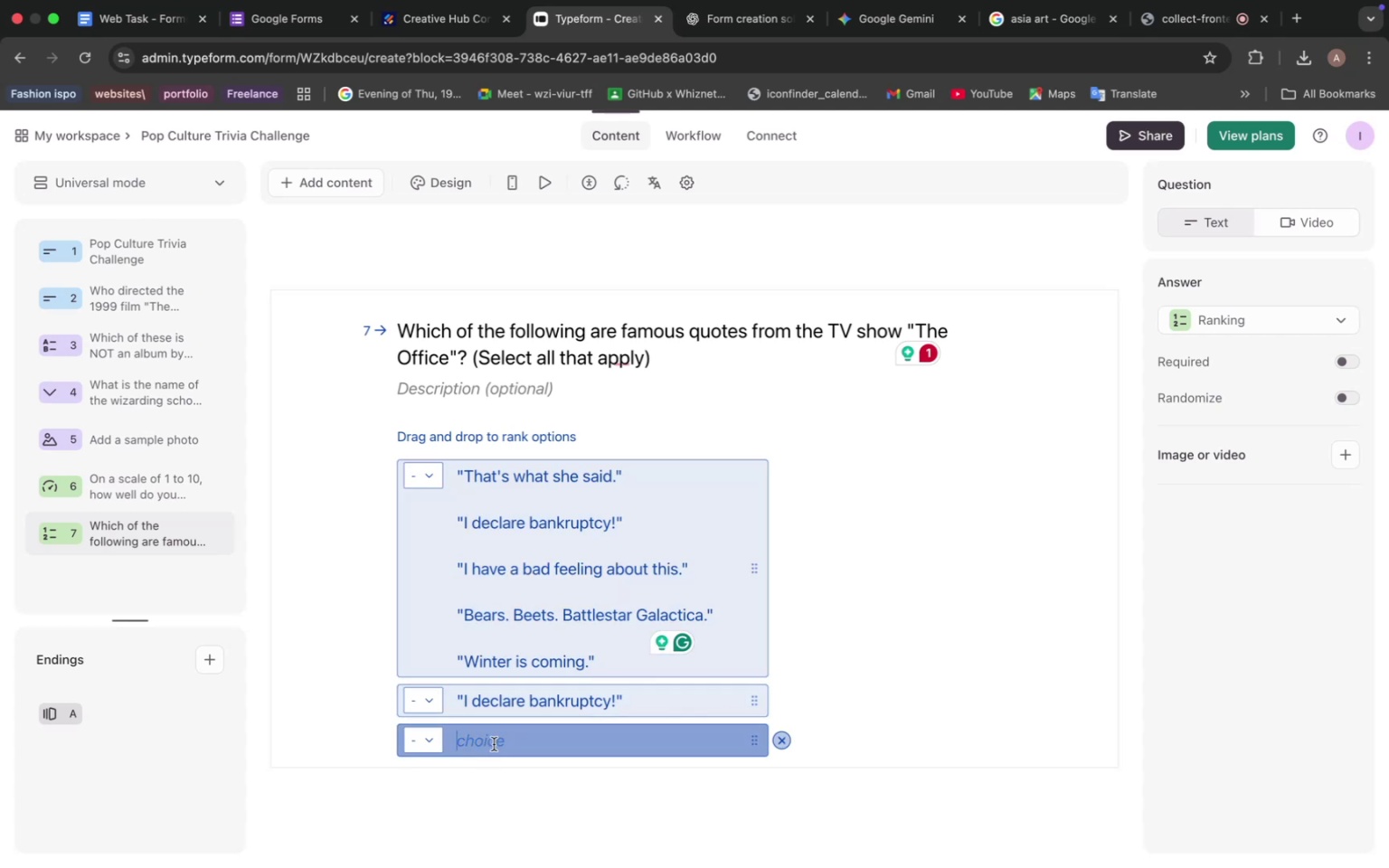 
key(Meta+V)
 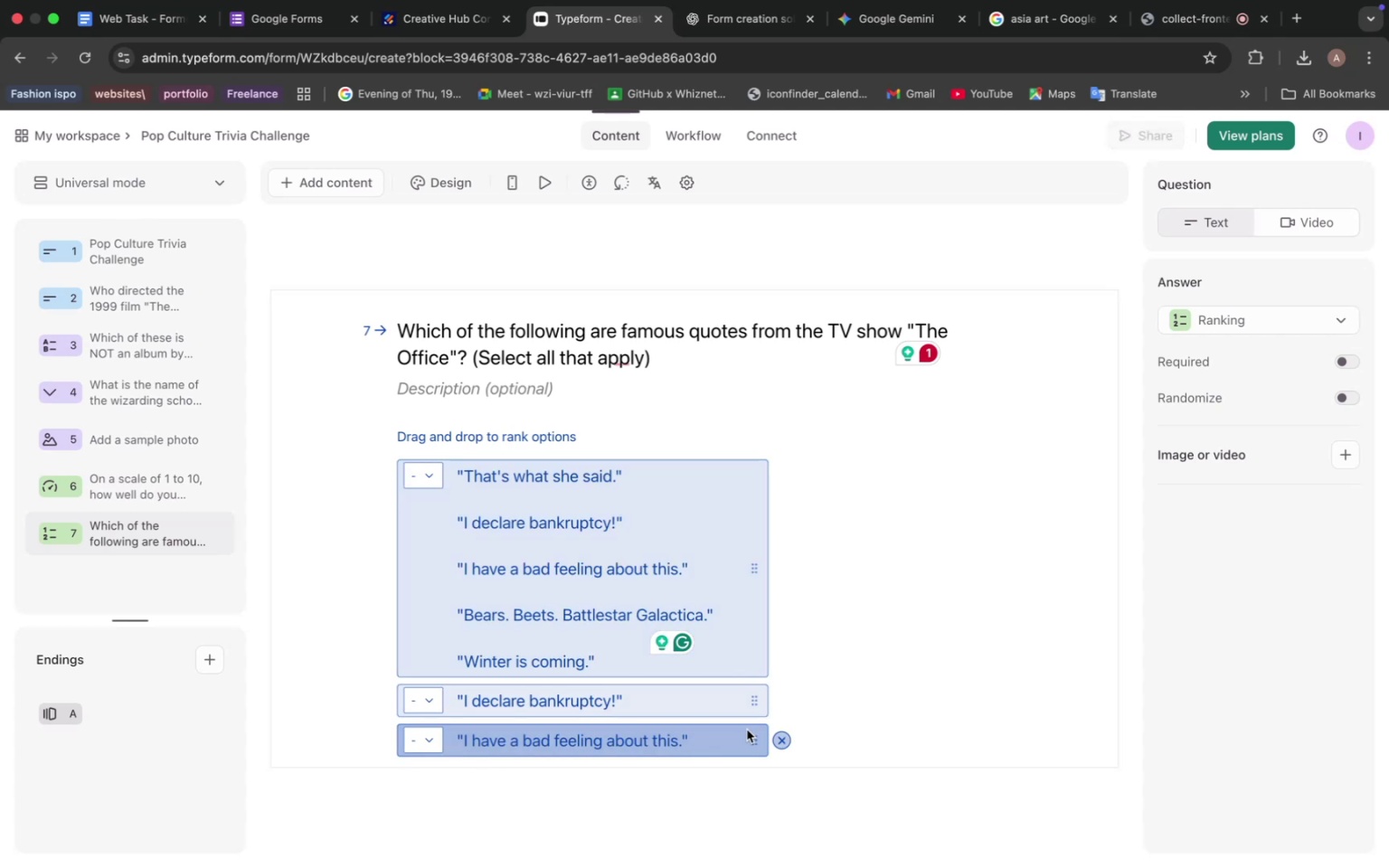 
scroll: coordinate [853, 665], scroll_direction: down, amount: 7.0
 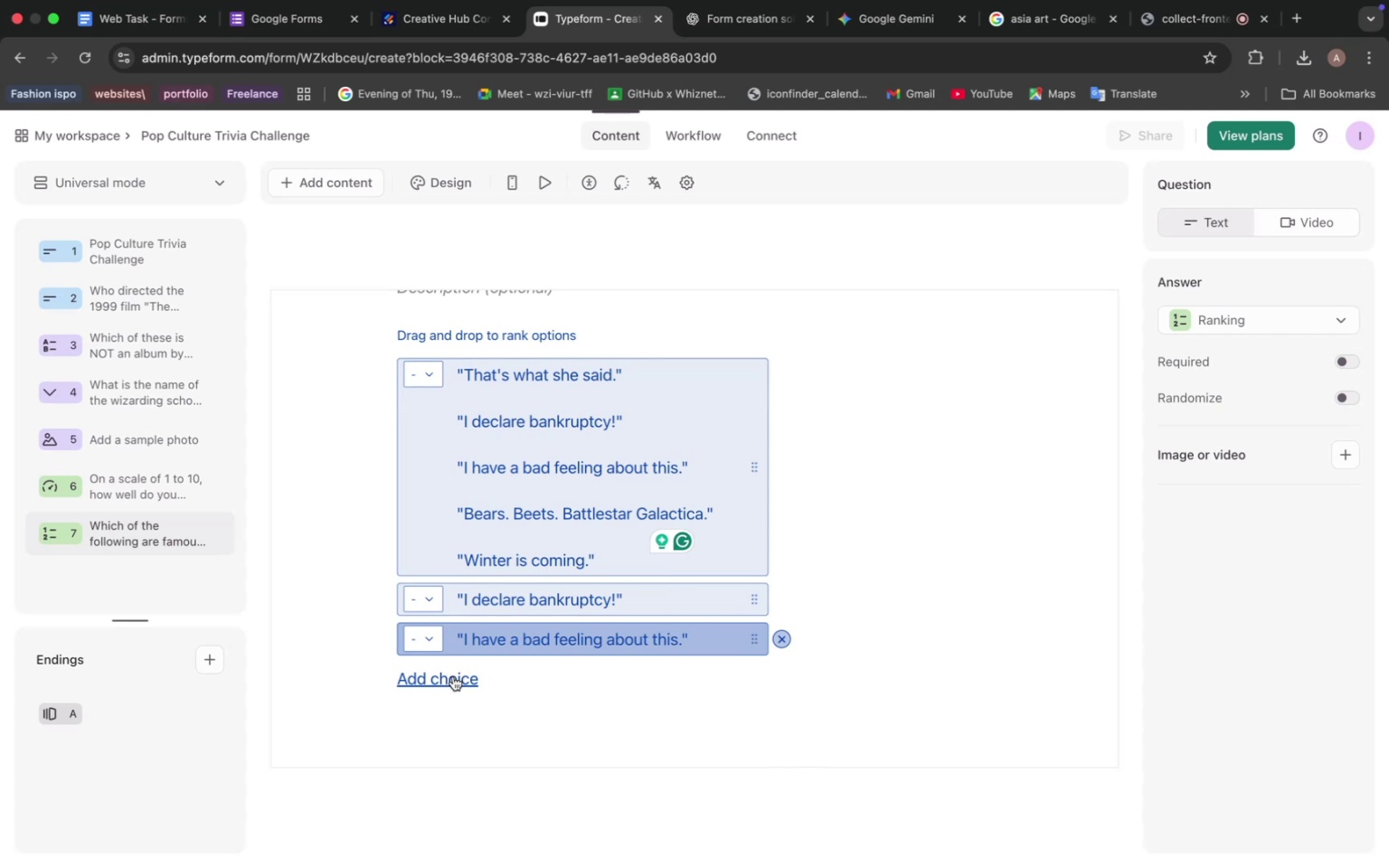 
left_click([450, 684])
 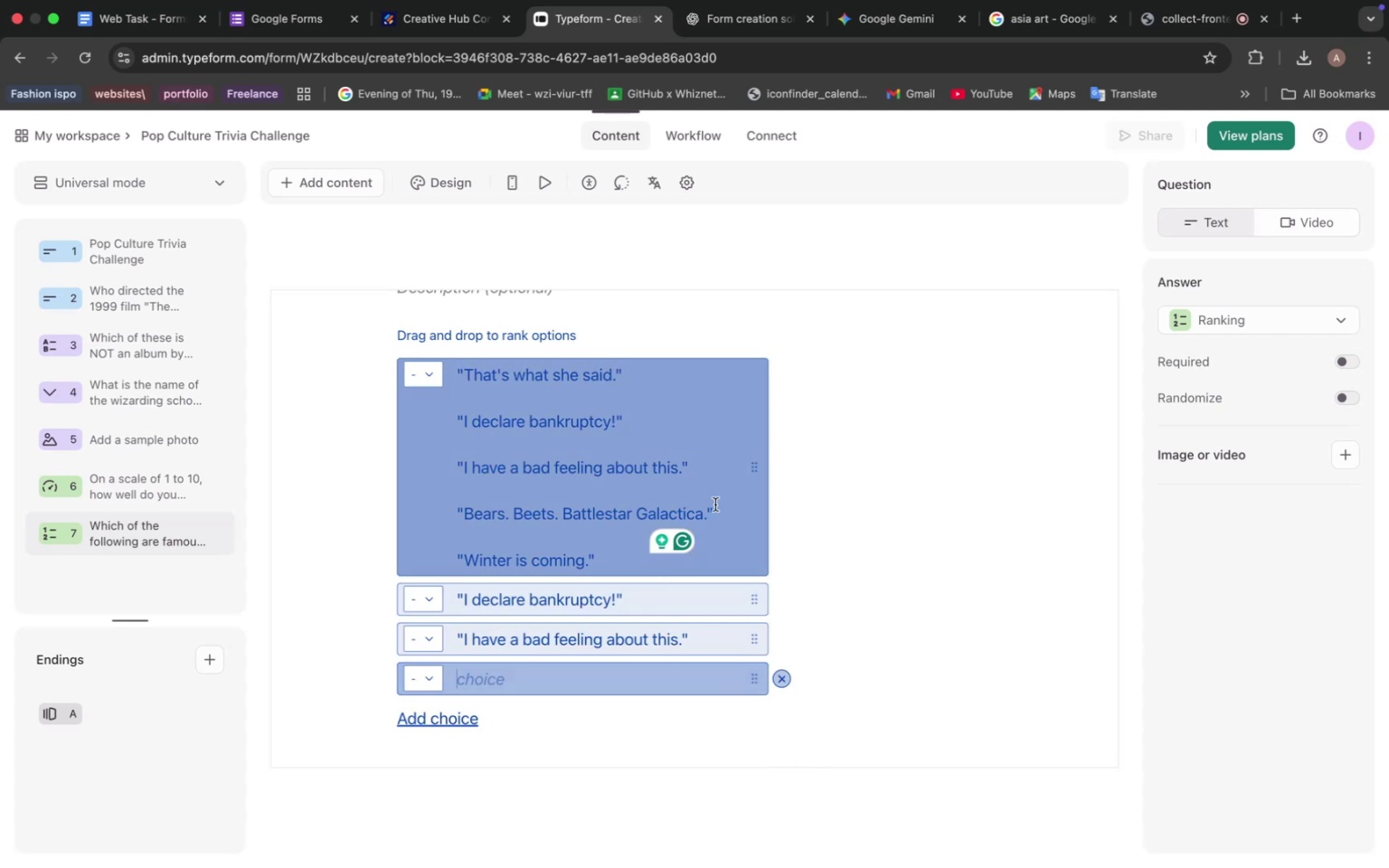 
left_click_drag(start_coordinate=[717, 510], to_coordinate=[532, 513])
 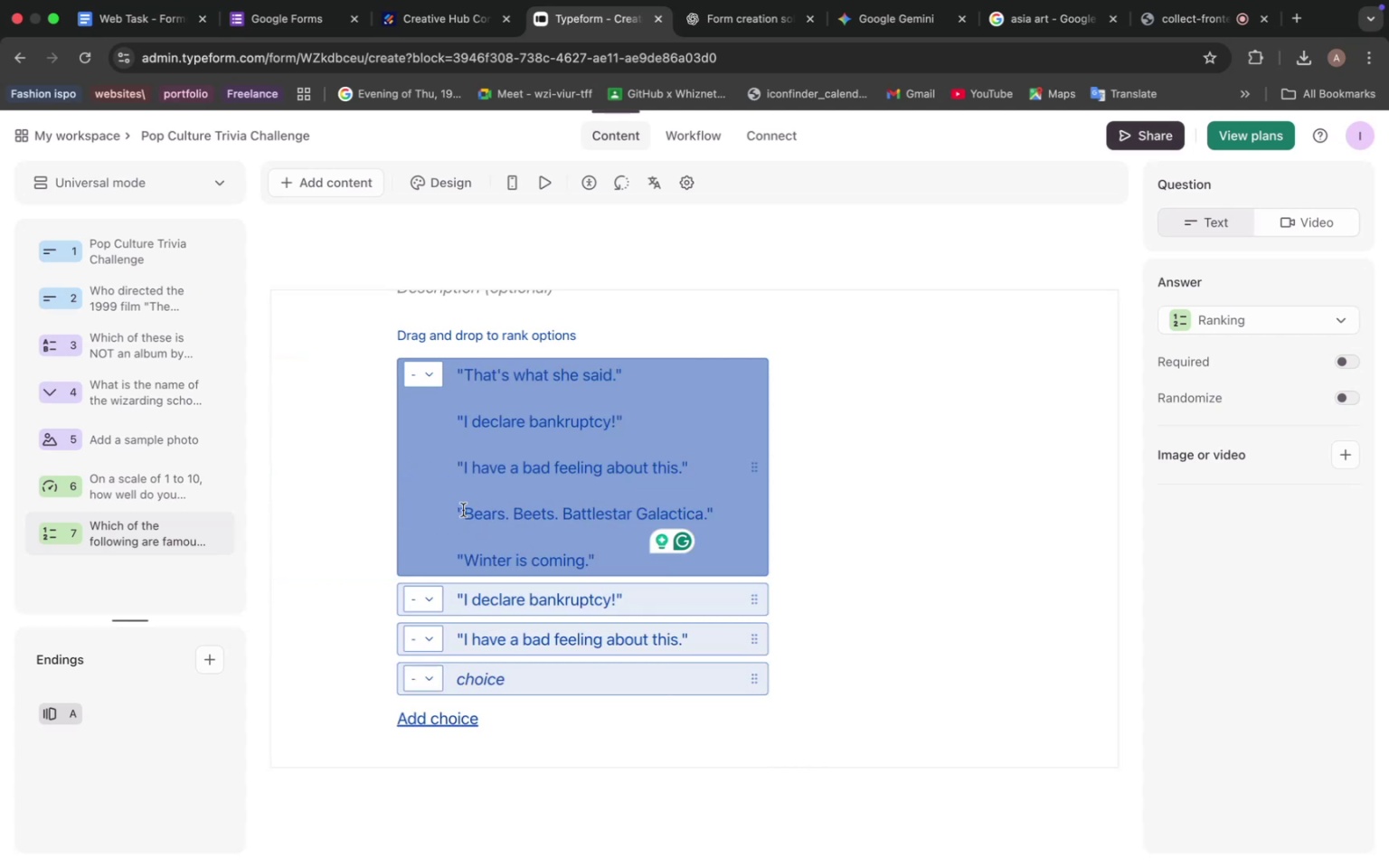 
left_click_drag(start_coordinate=[456, 510], to_coordinate=[726, 517])
 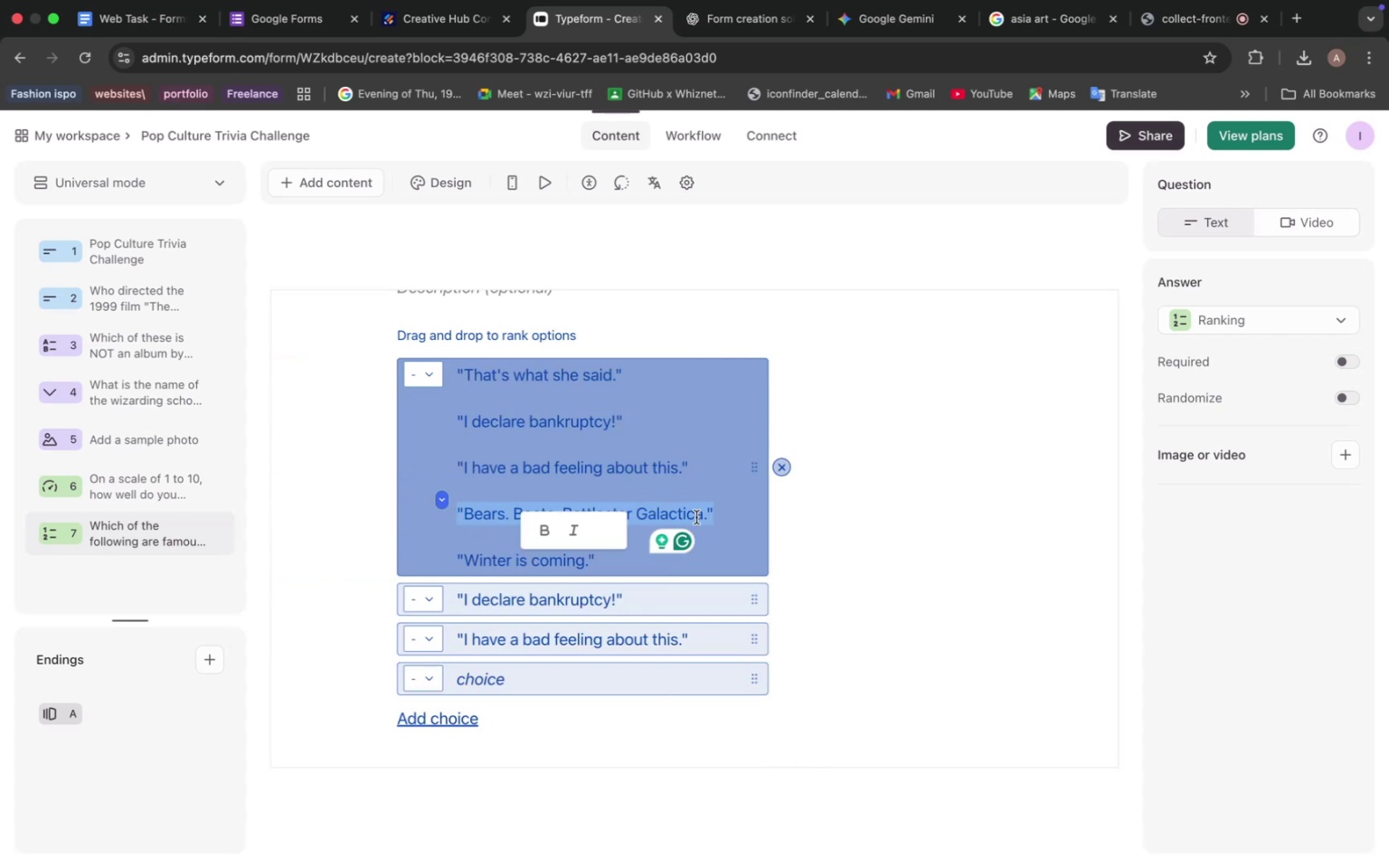 
key(Meta+C)
 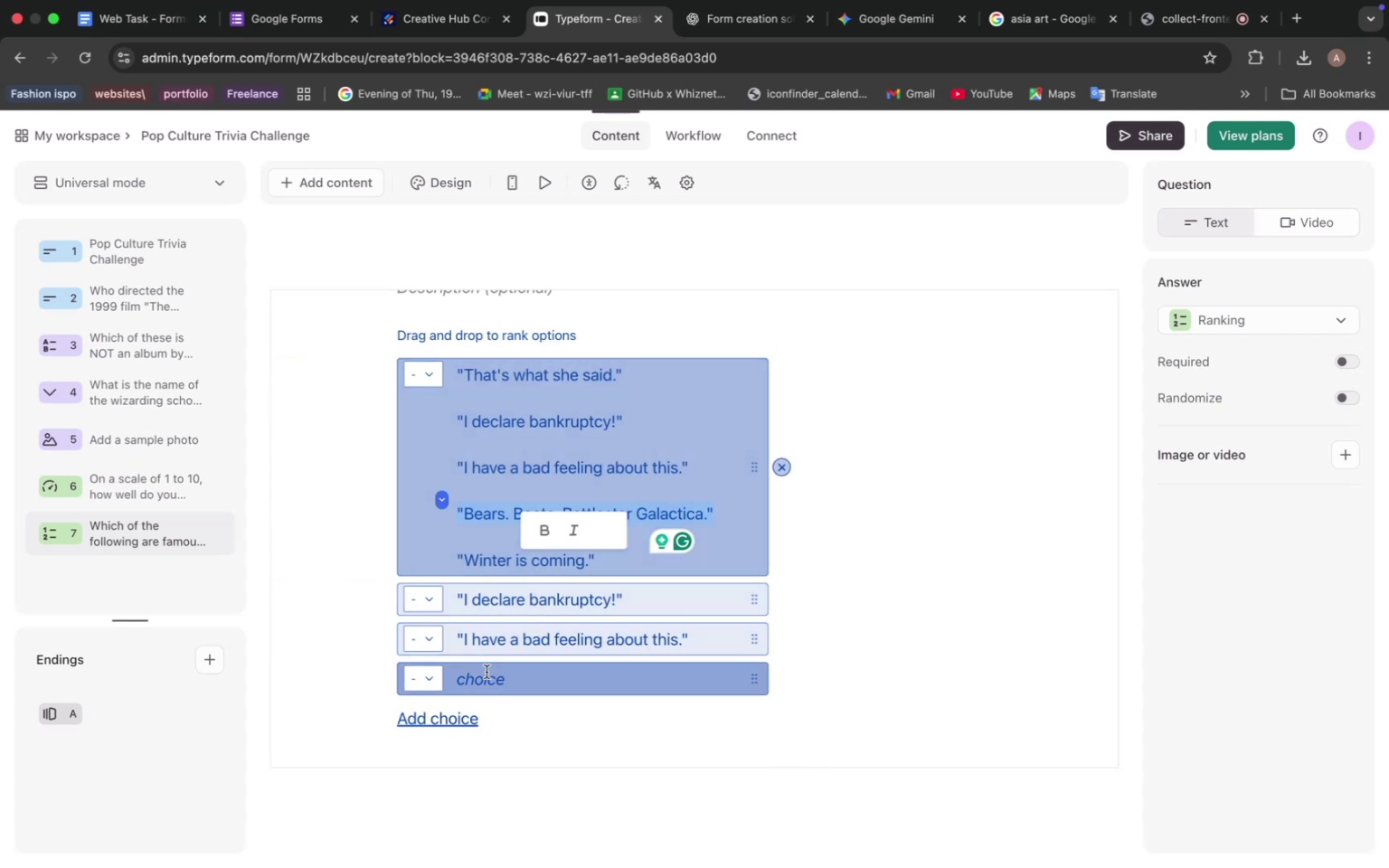 
left_click([487, 672])
 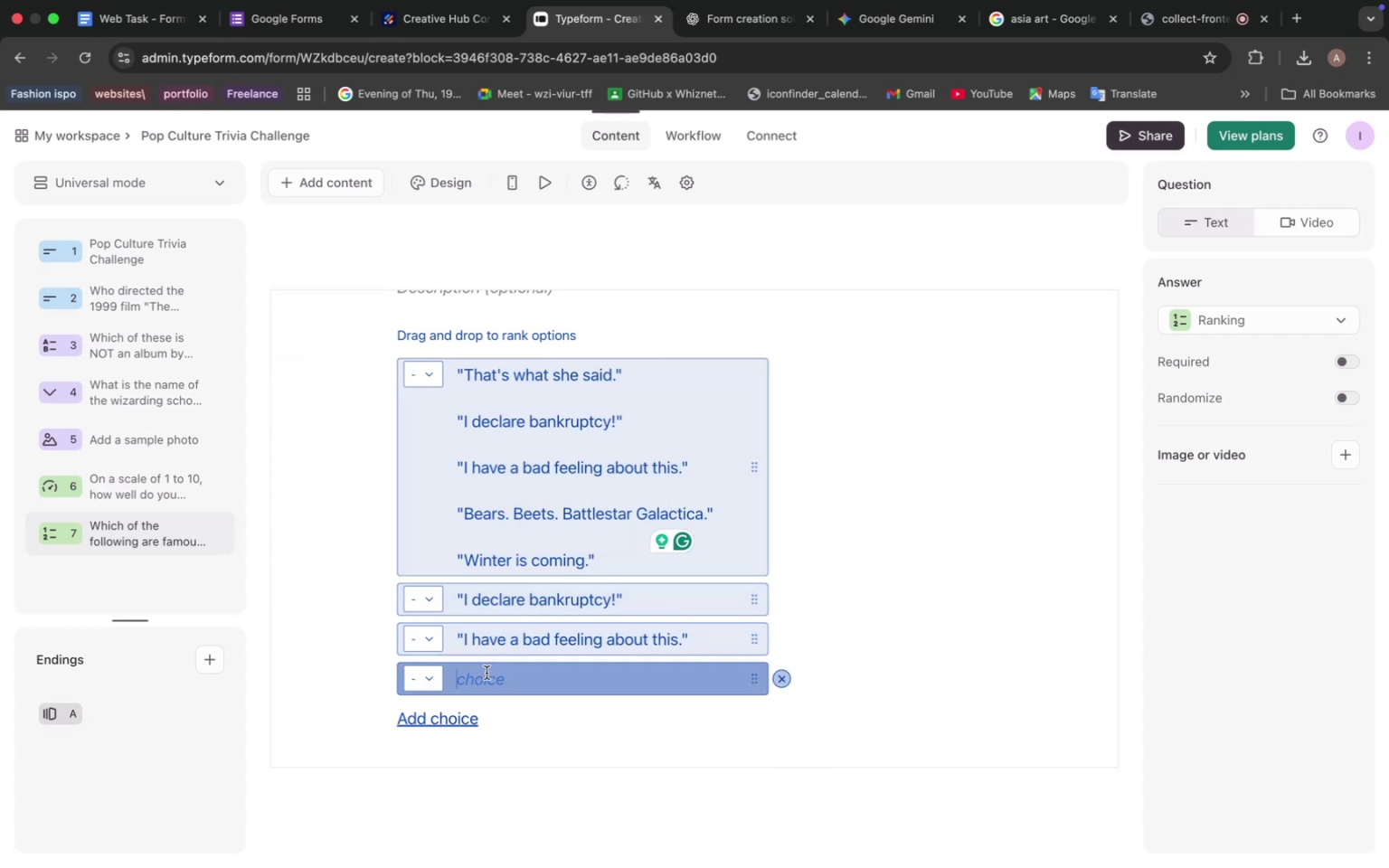 
key(Meta+V)
 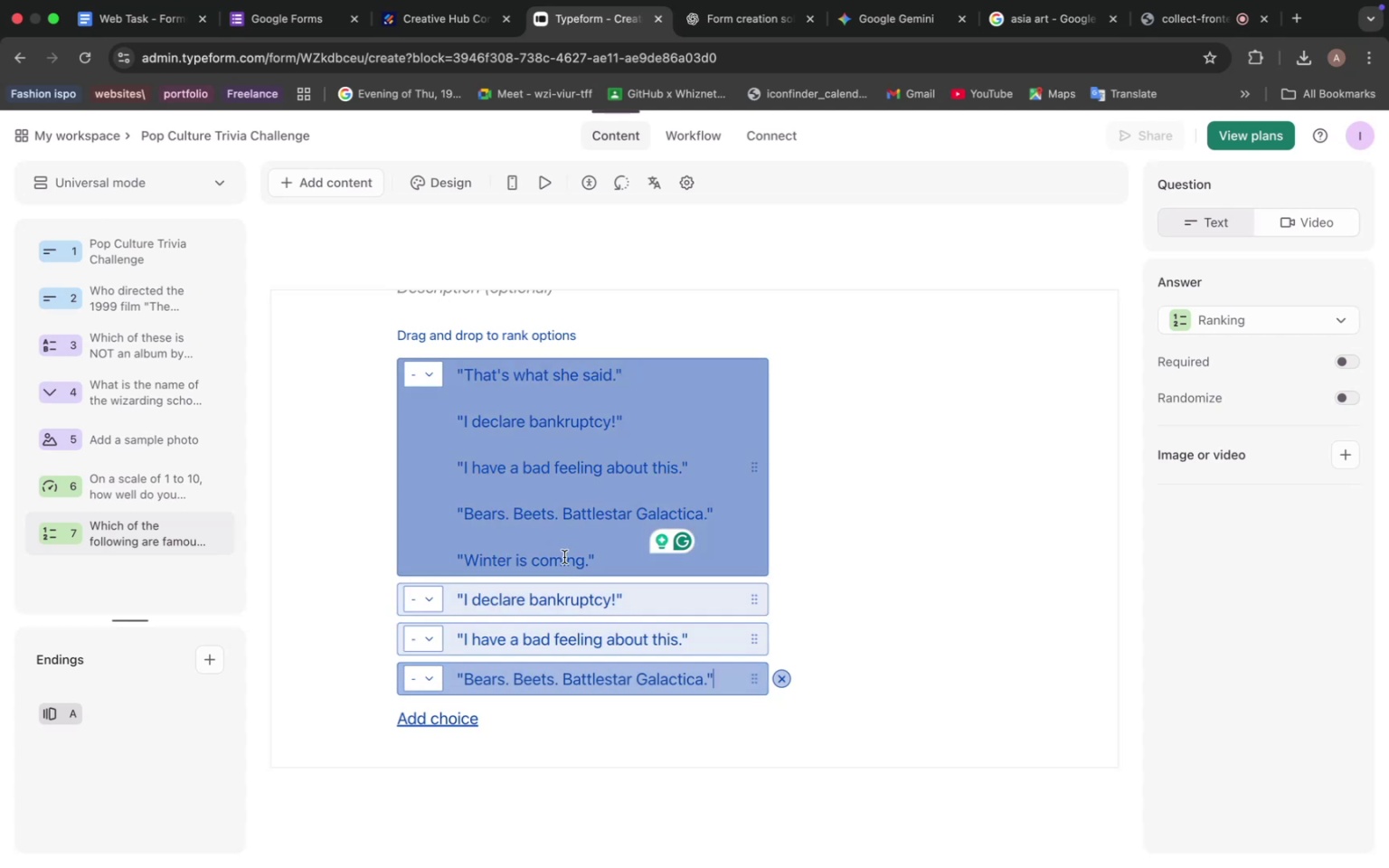 
left_click_drag(start_coordinate=[609, 563], to_coordinate=[460, 418])
 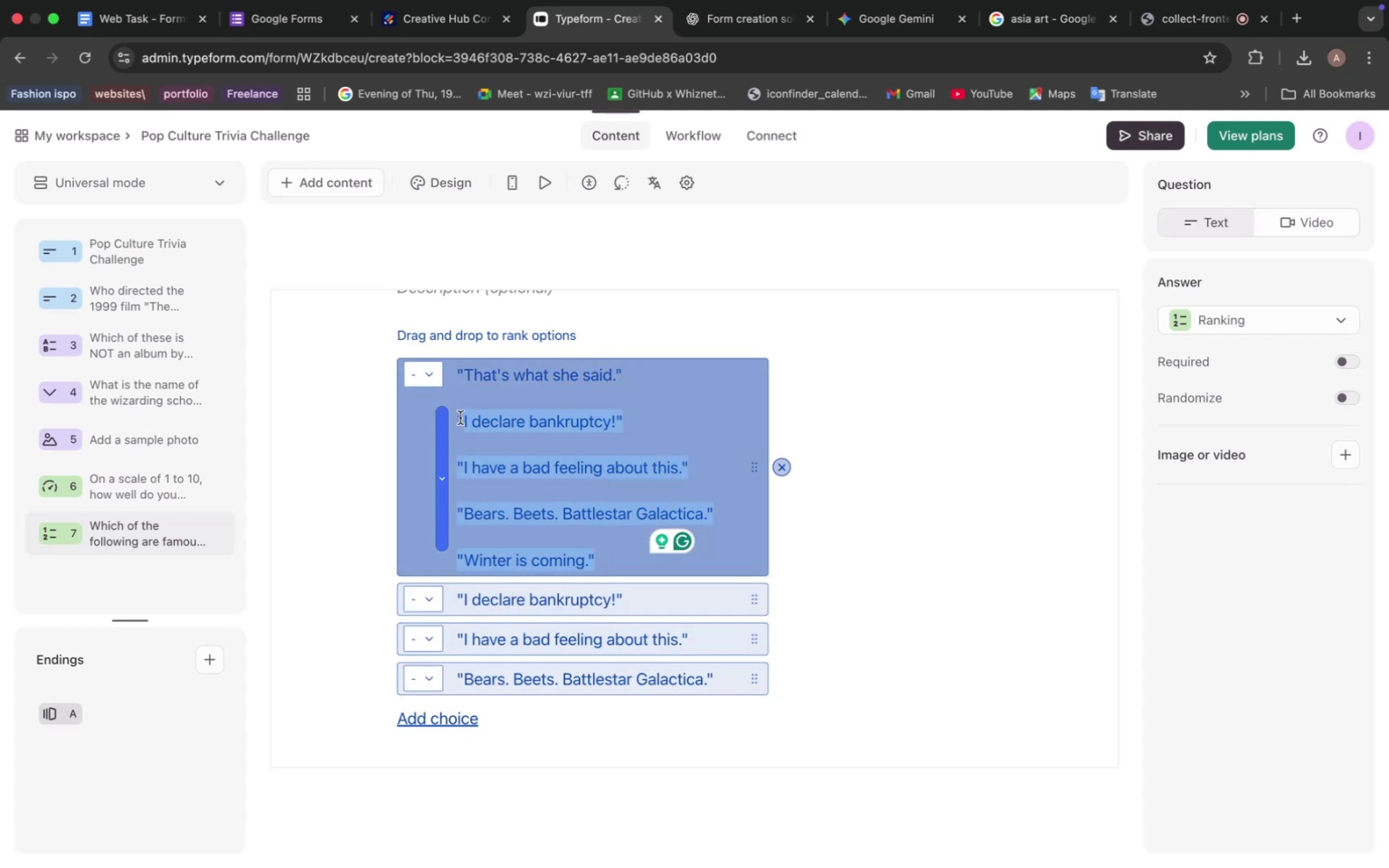 
key(Backspace)
 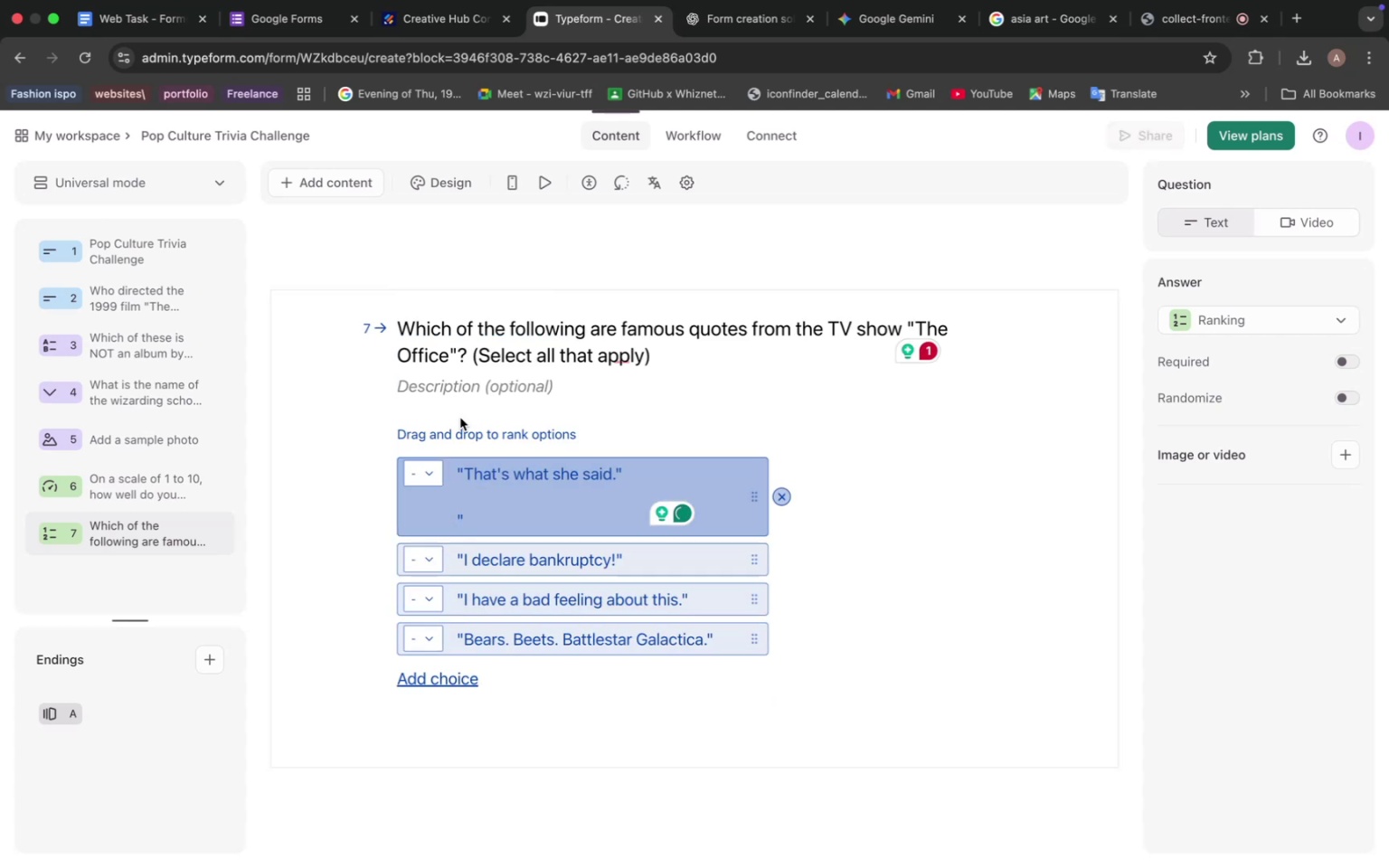 
key(Backspace)
 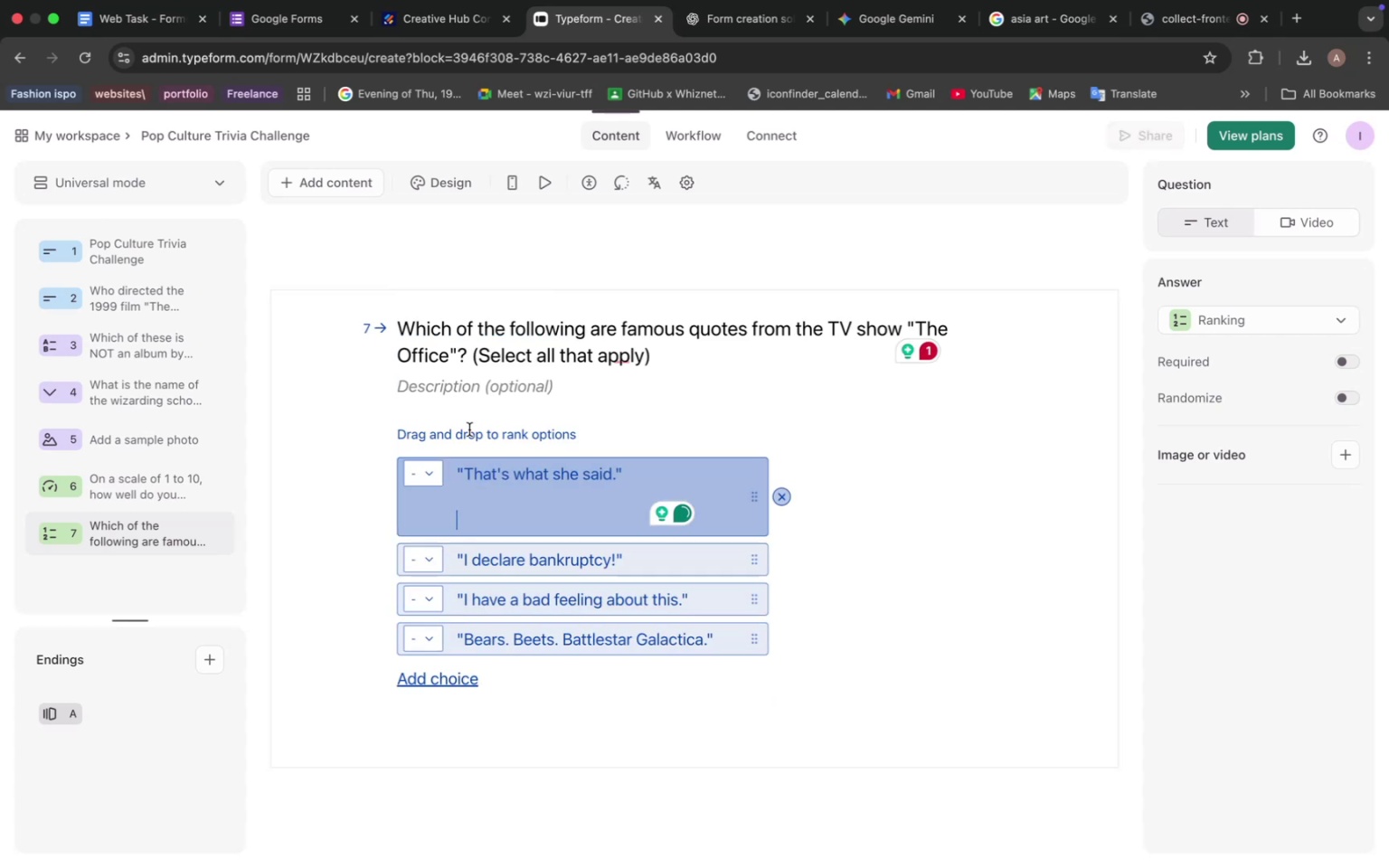 
key(Backspace)
 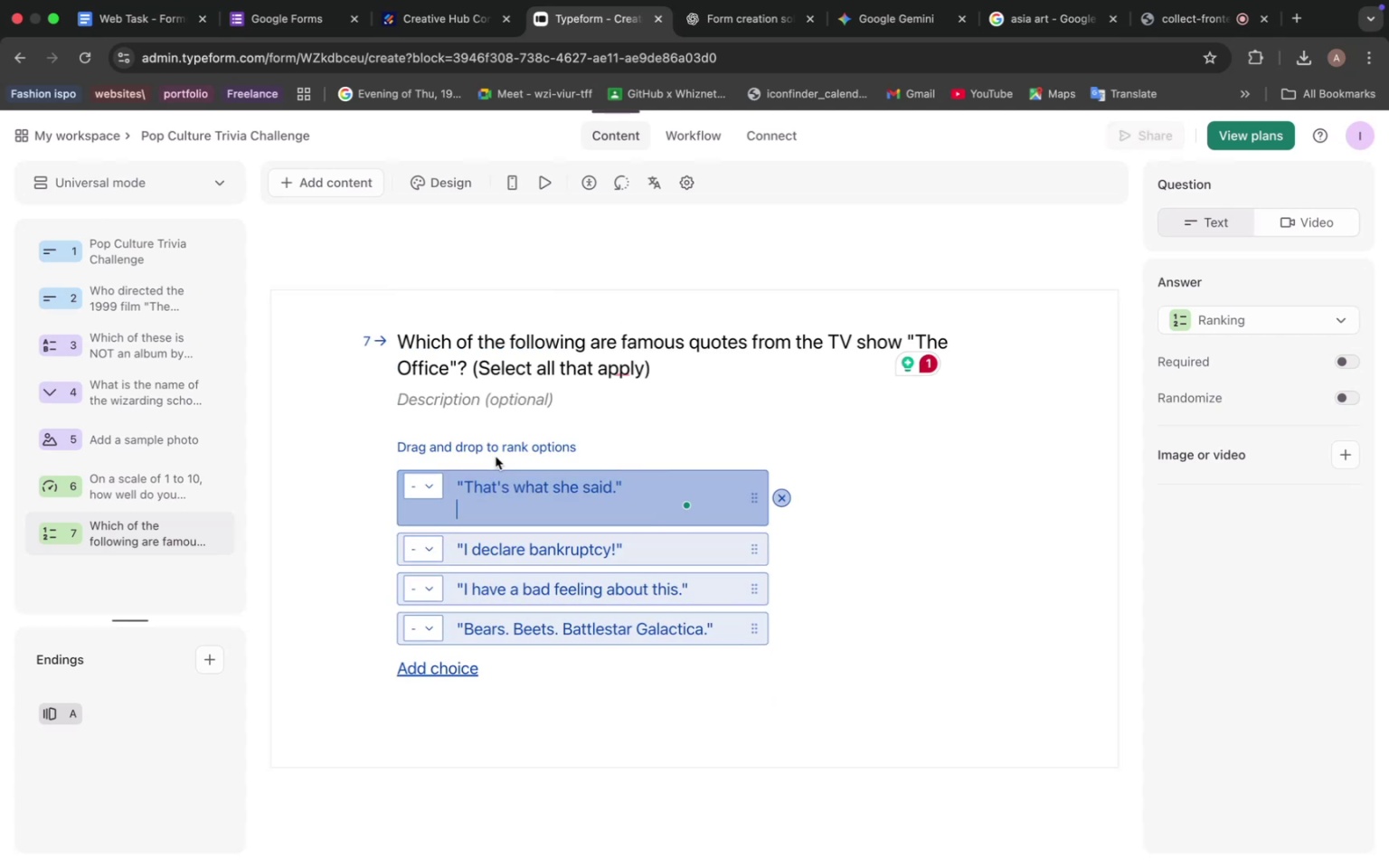 
key(Backspace)
 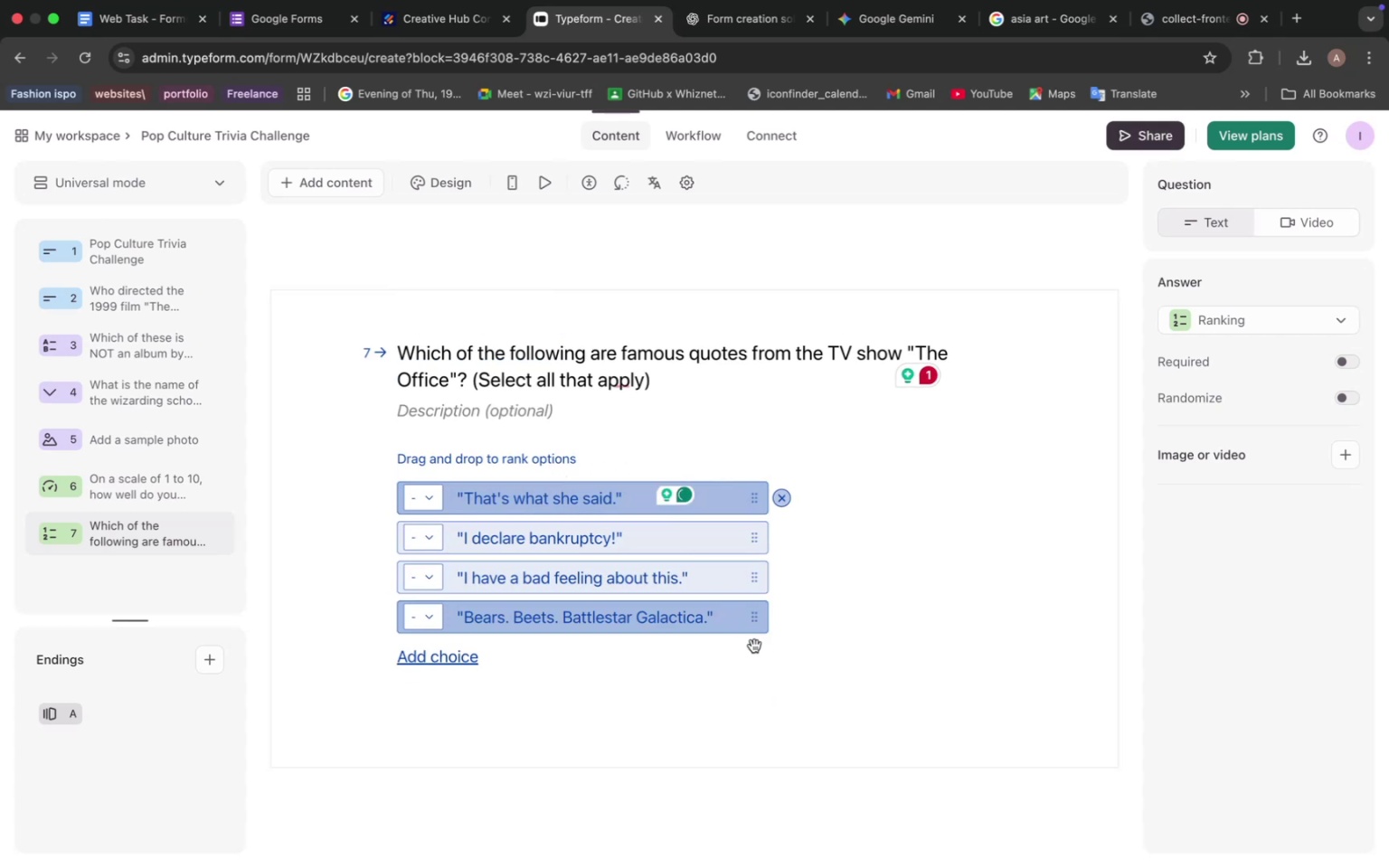 
left_click([643, 650])
 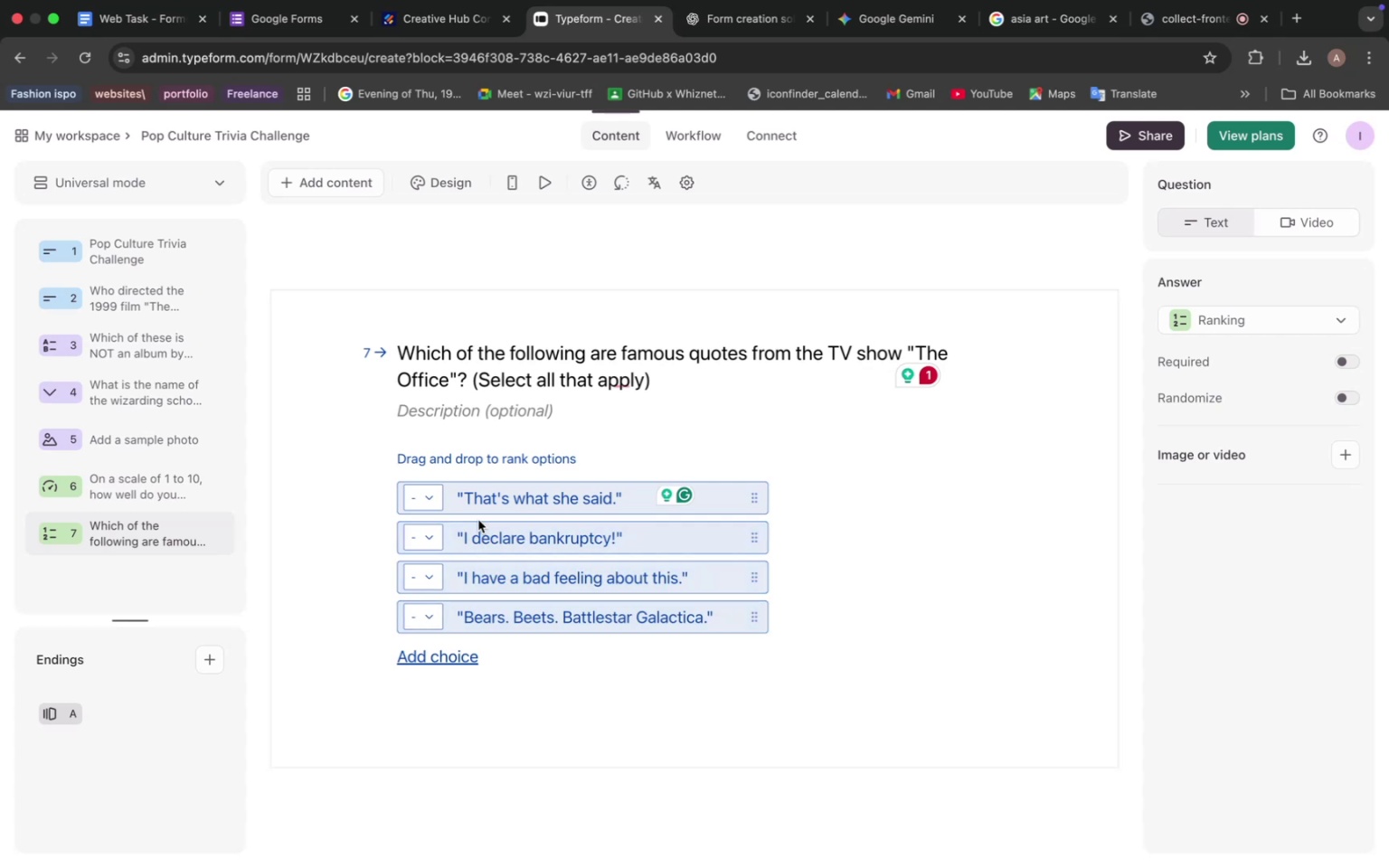 
left_click([466, 538])
 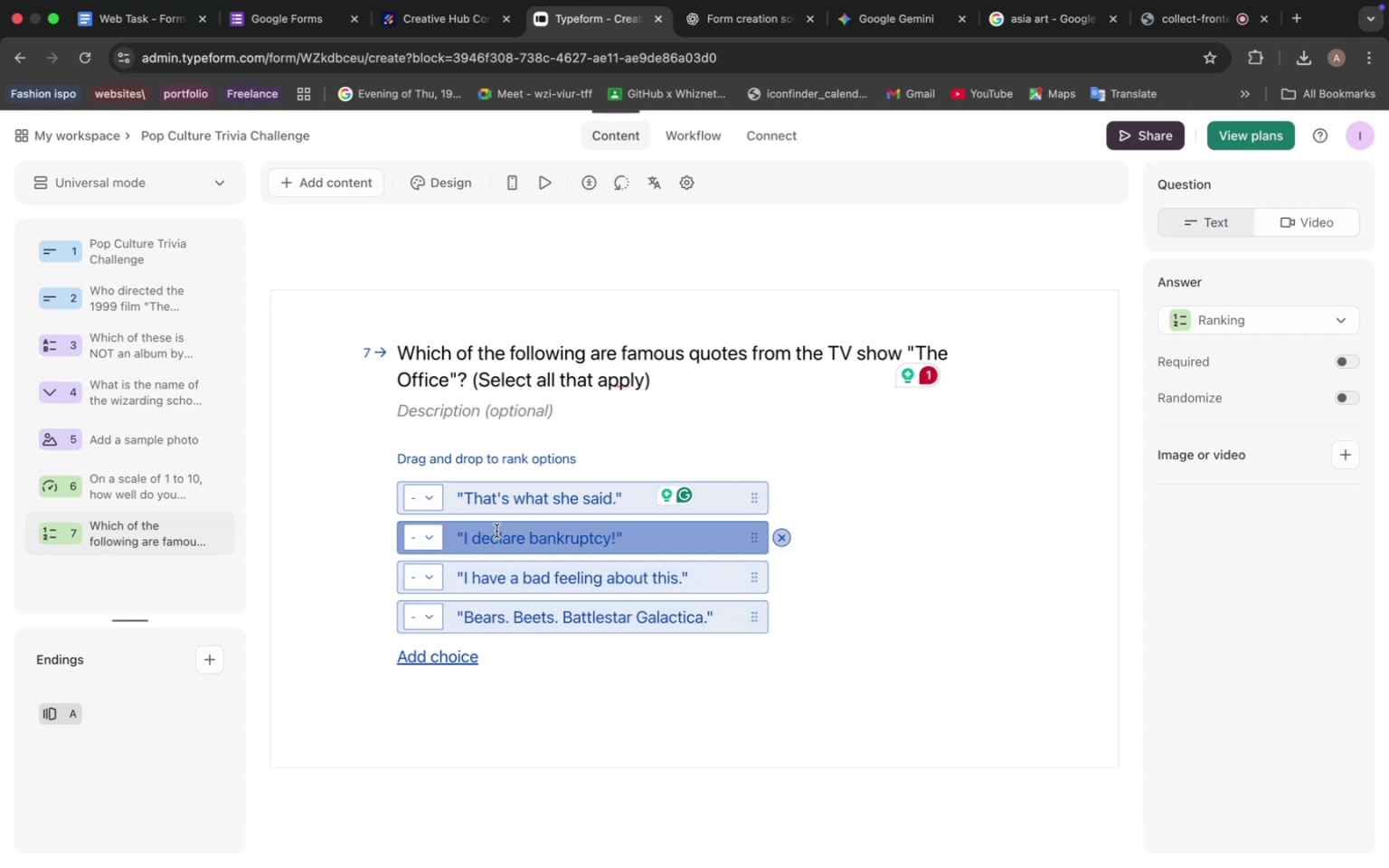 
key(ArrowLeft)
 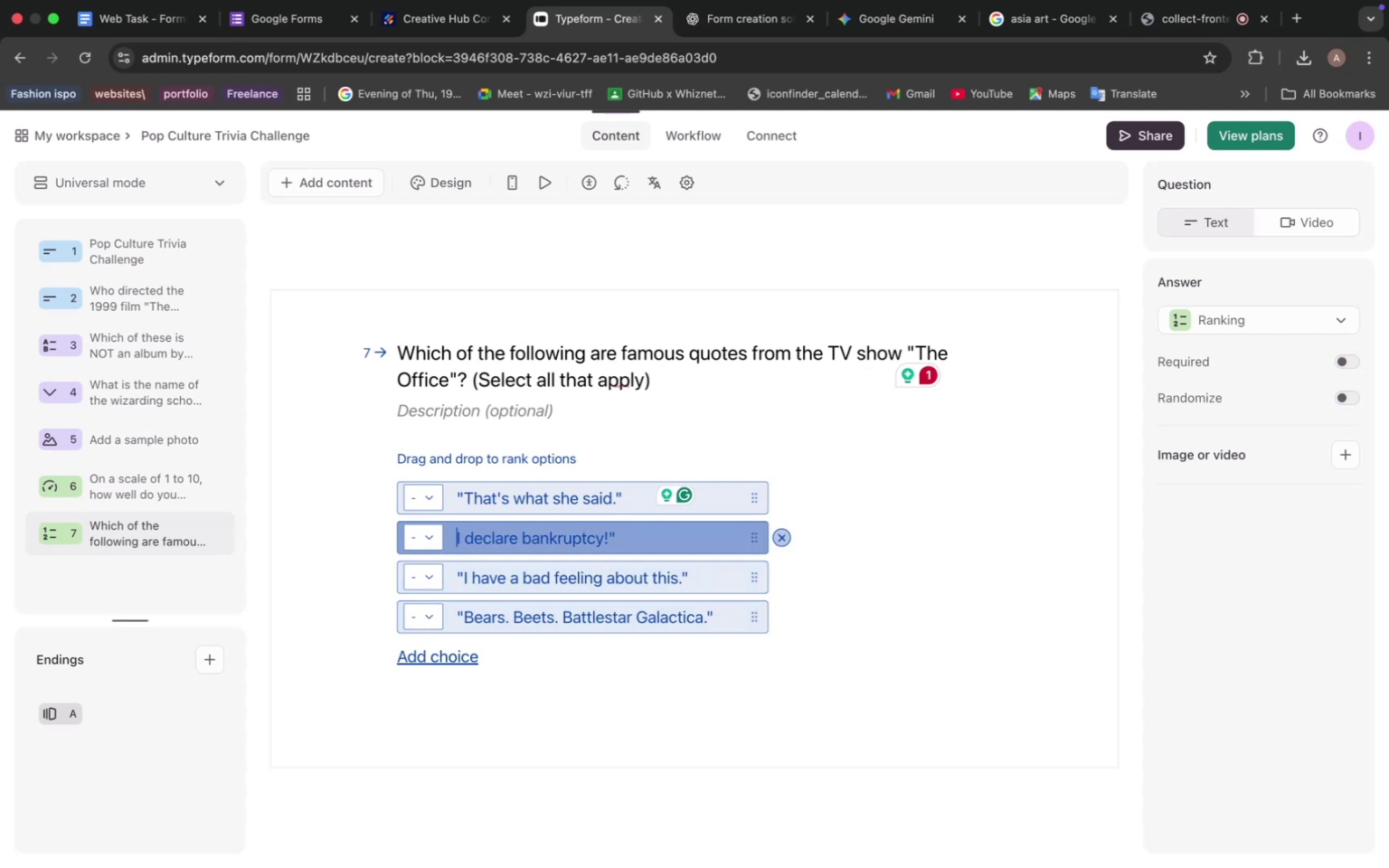 
key(Backspace)
 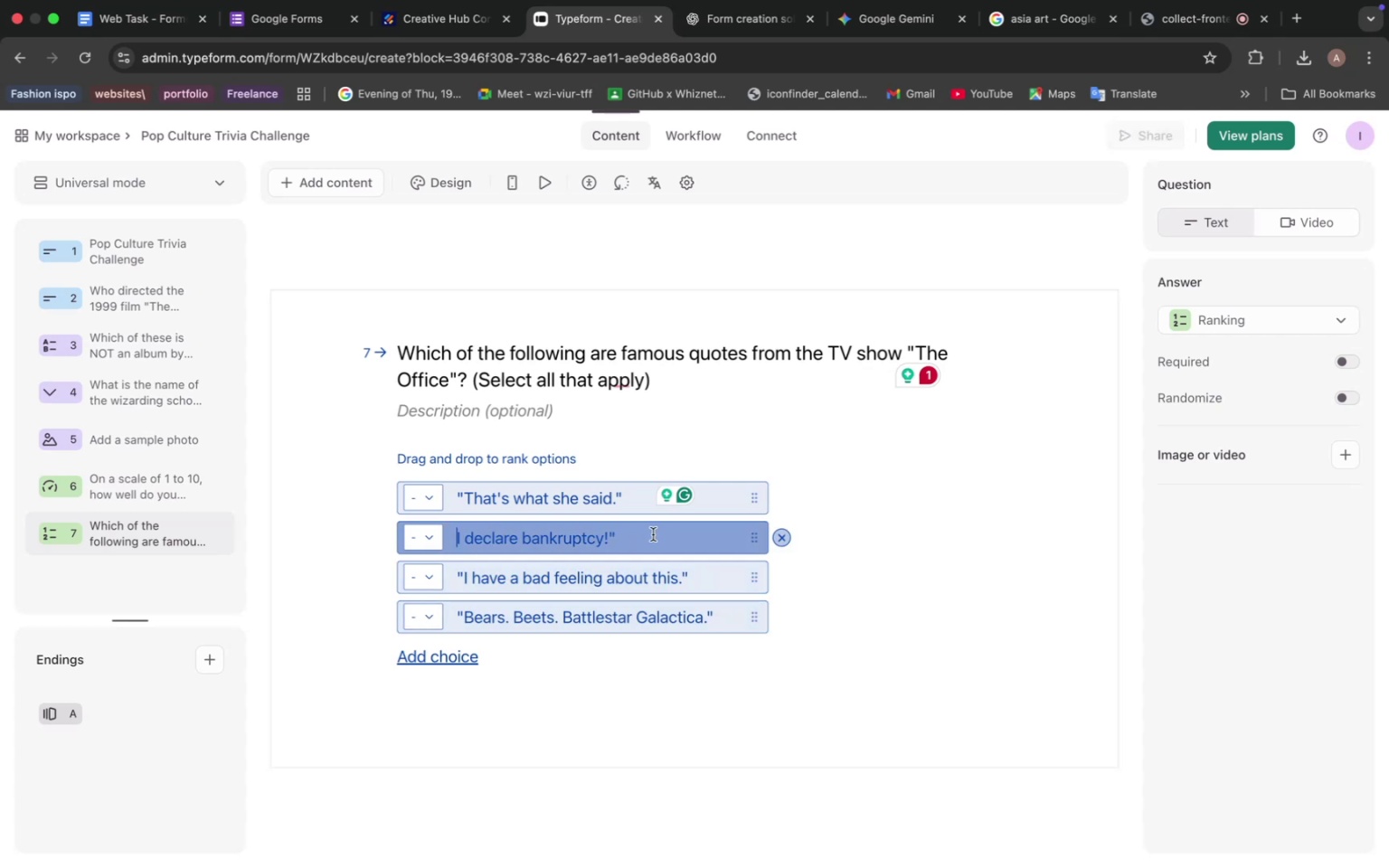 
left_click([633, 538])
 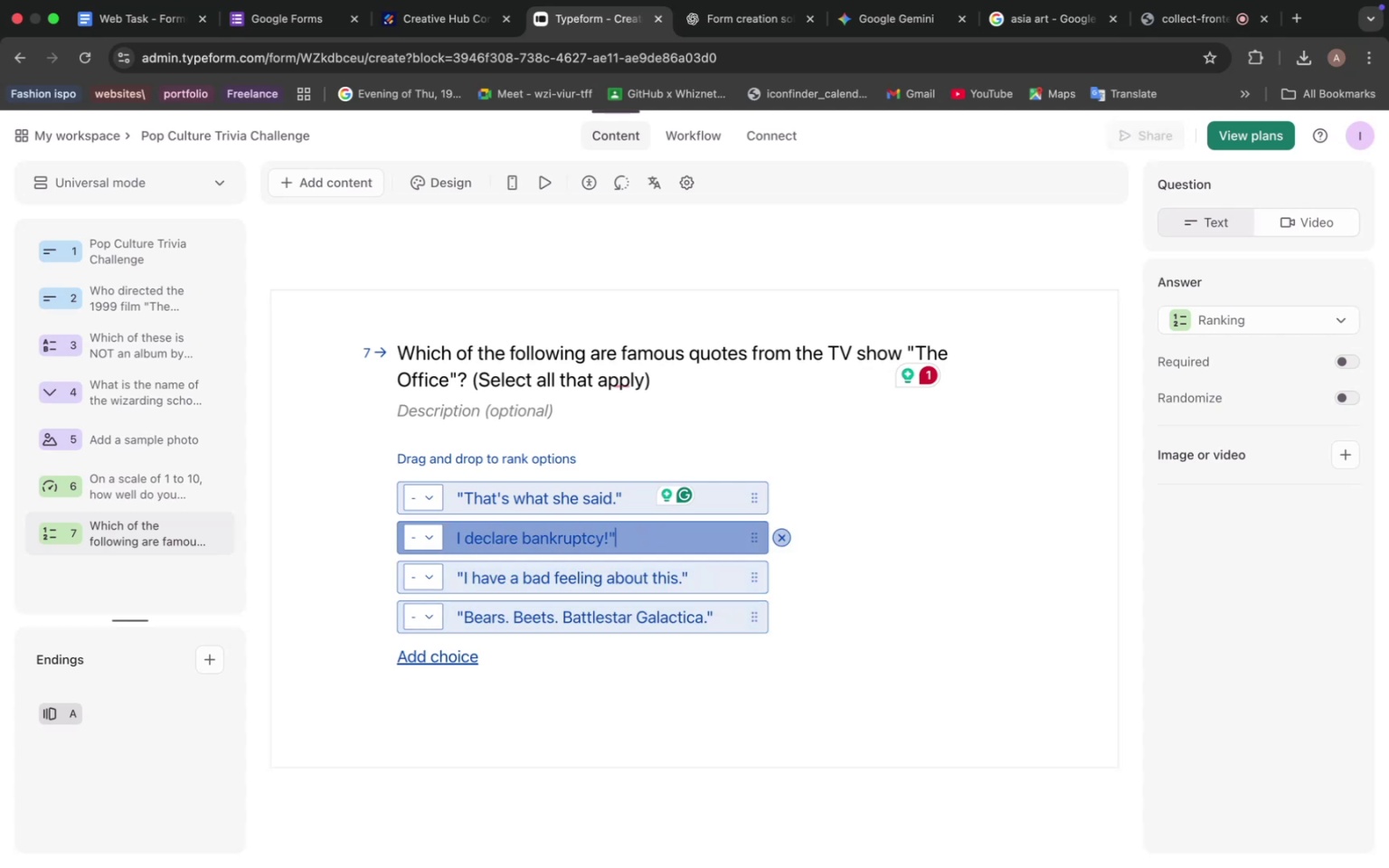 
key(Backspace)
 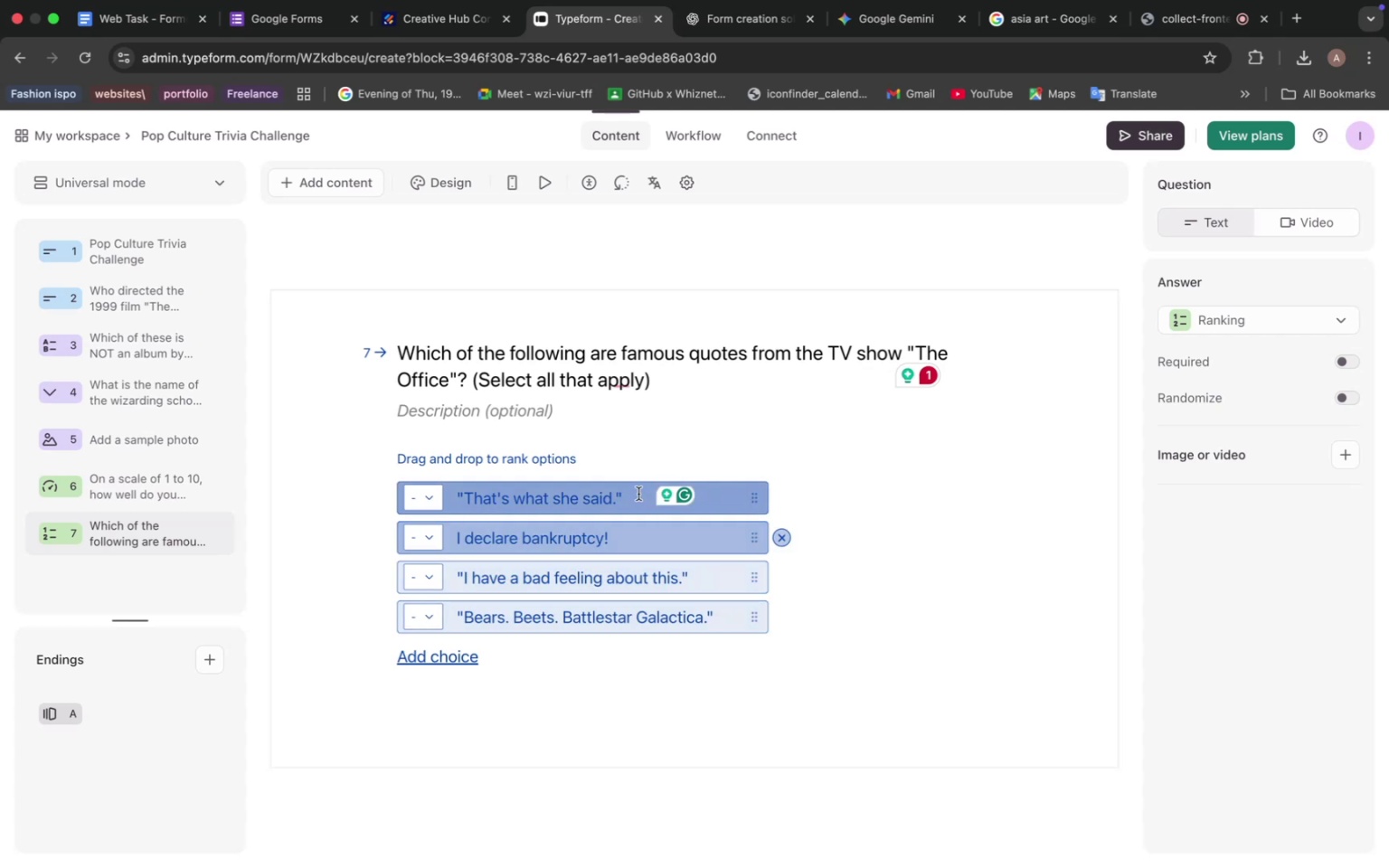 
left_click([638, 494])
 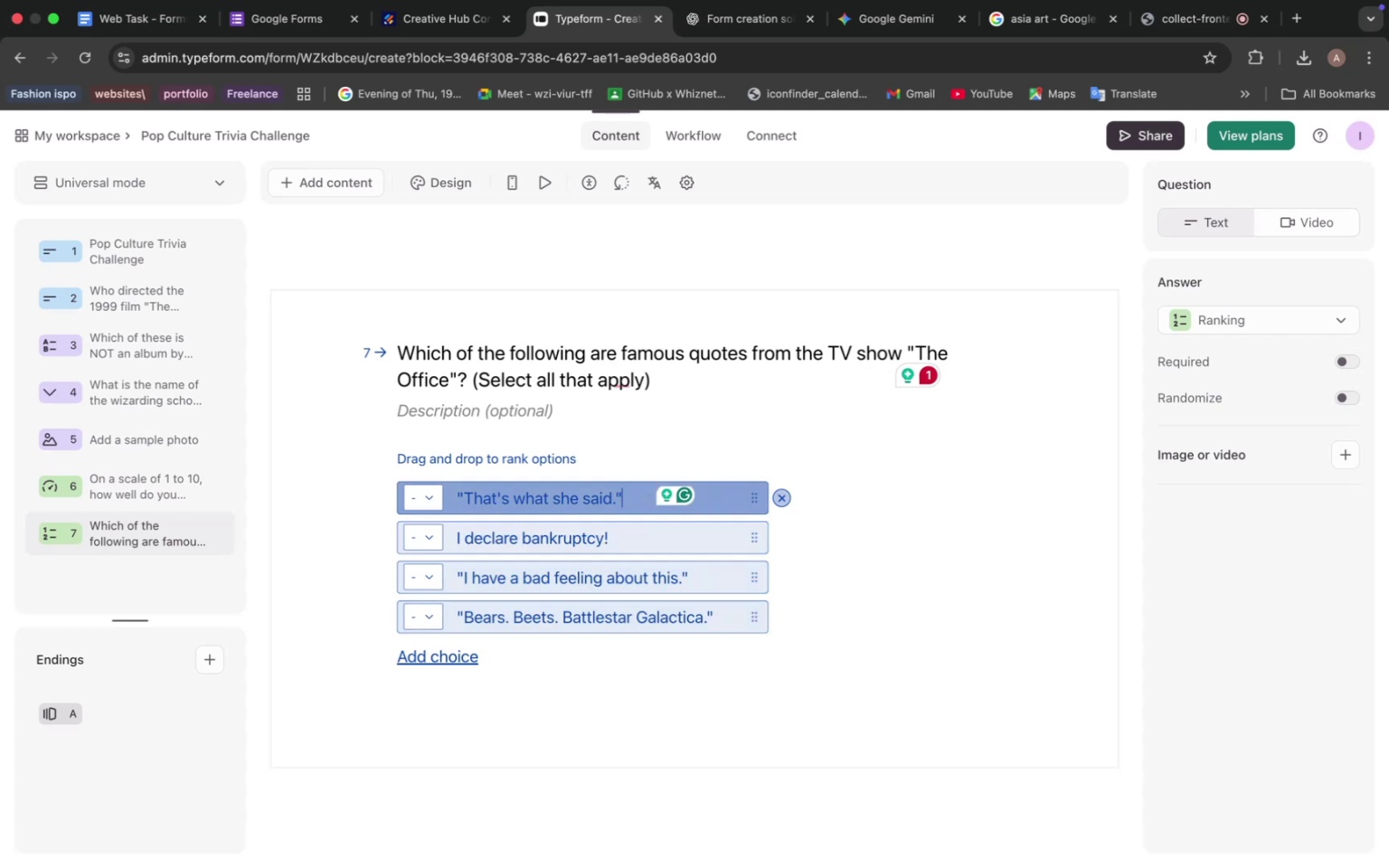 
key(Backspace)
 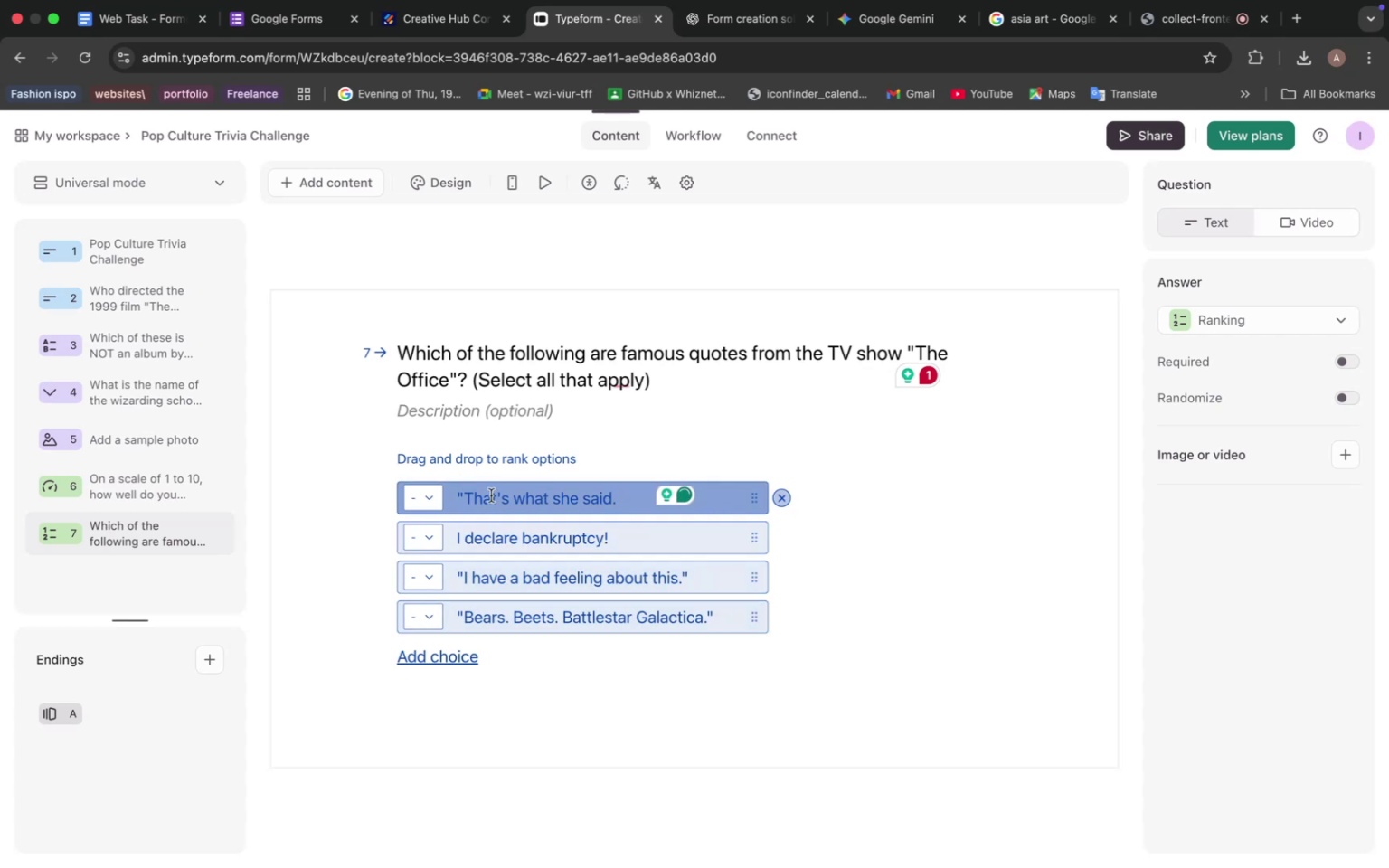 
key(ArrowLeft)
 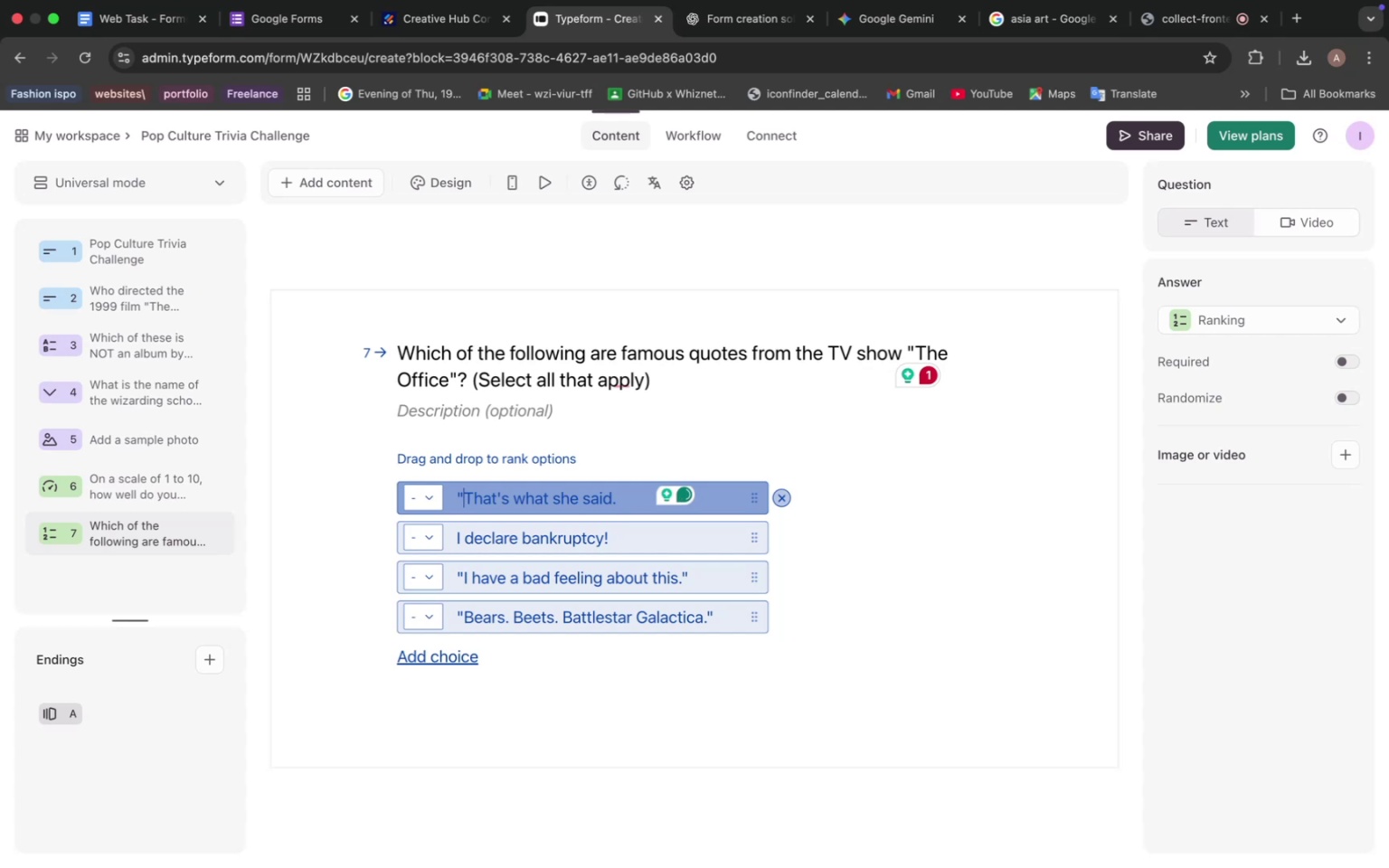 
key(Backspace)
 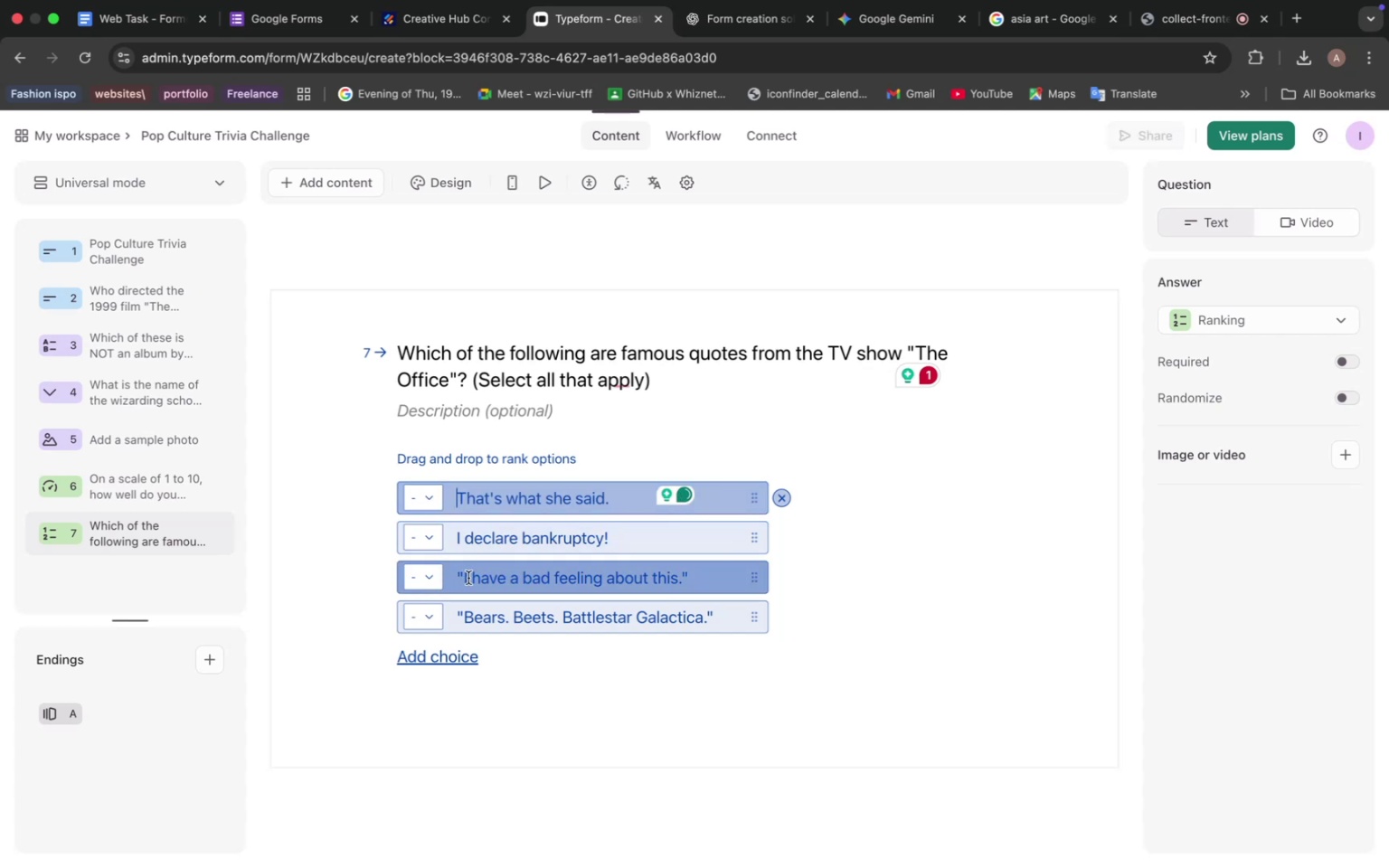 
left_click([466, 577])
 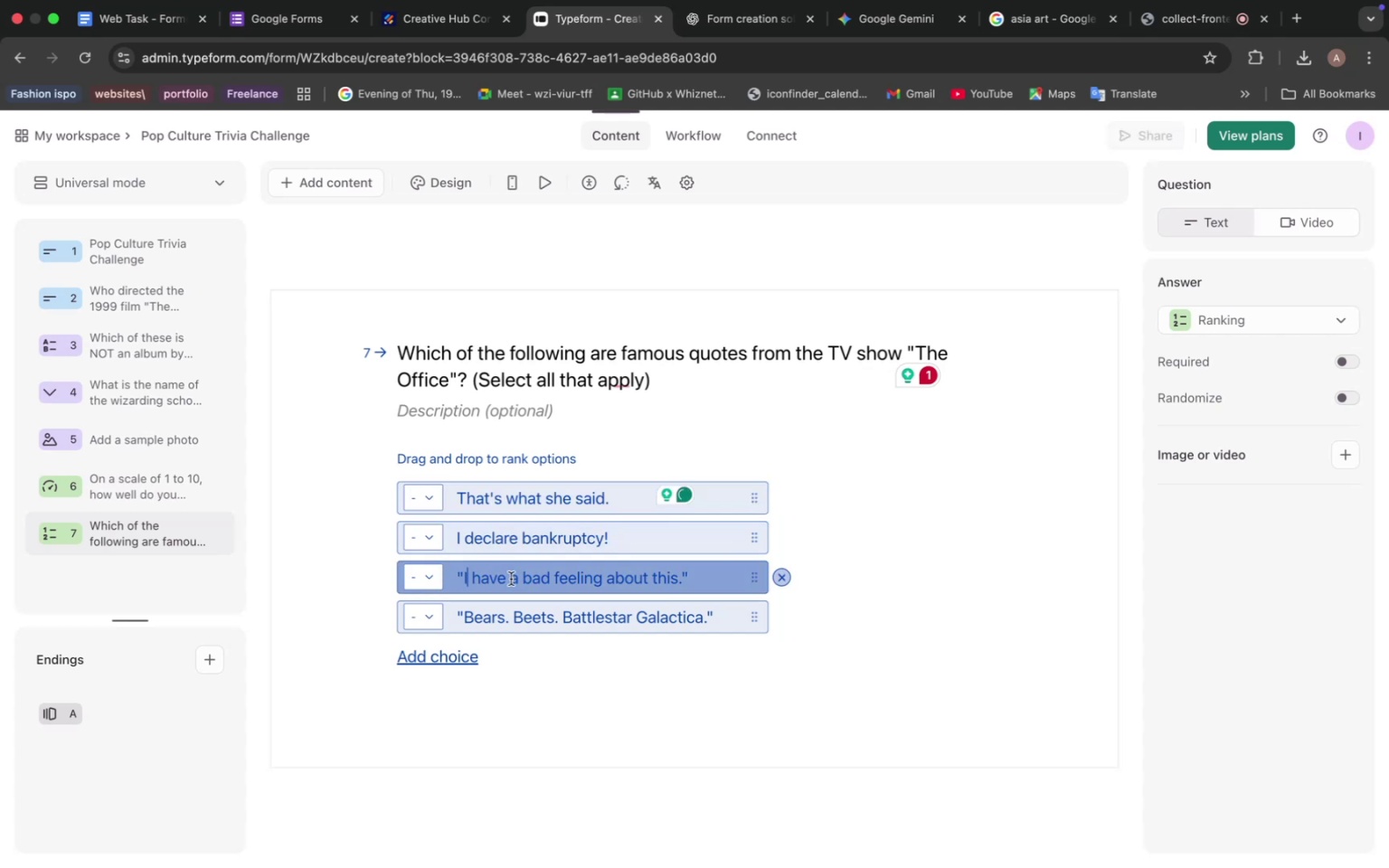 
key(Backspace)
 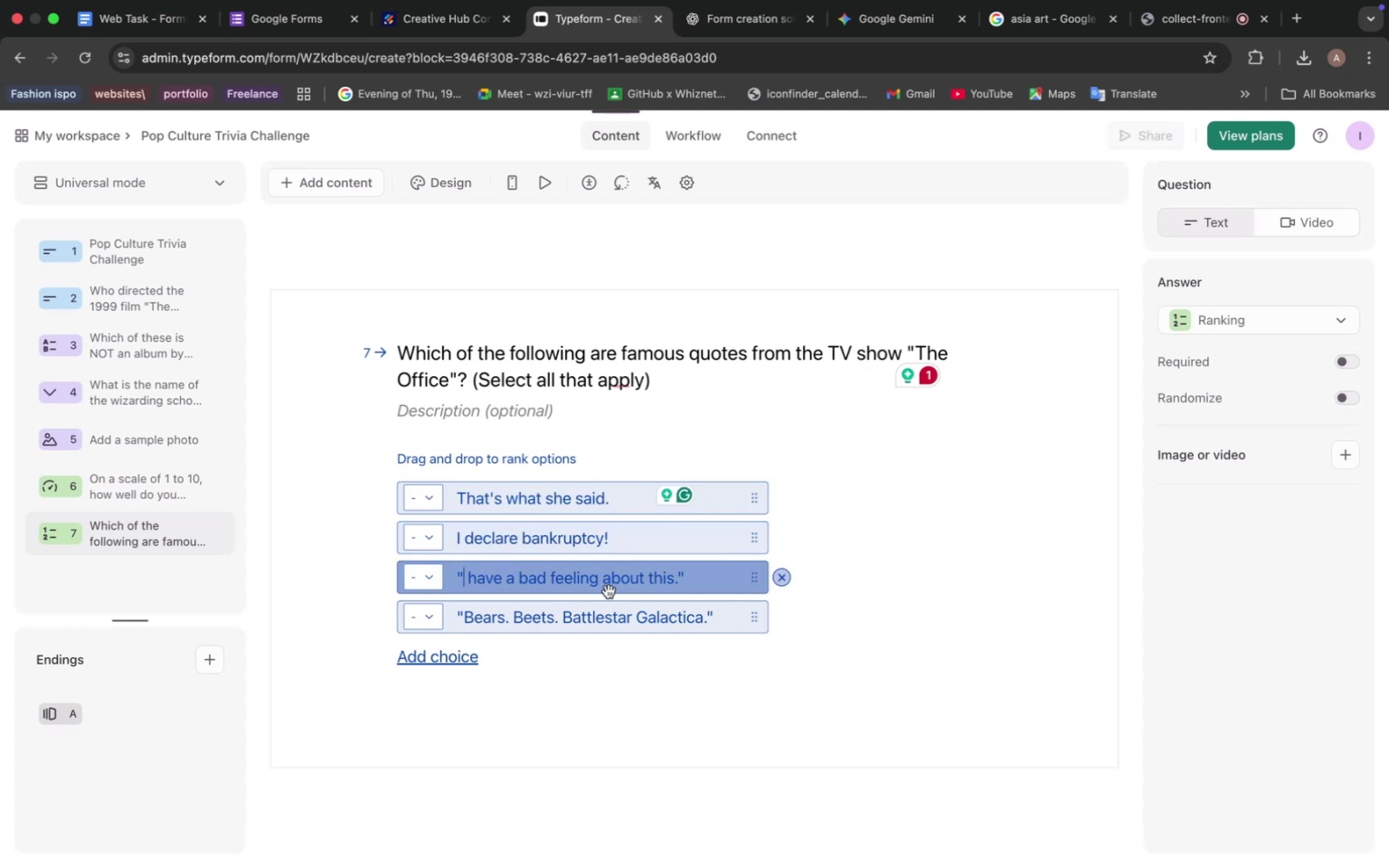 
key(Backspace)
 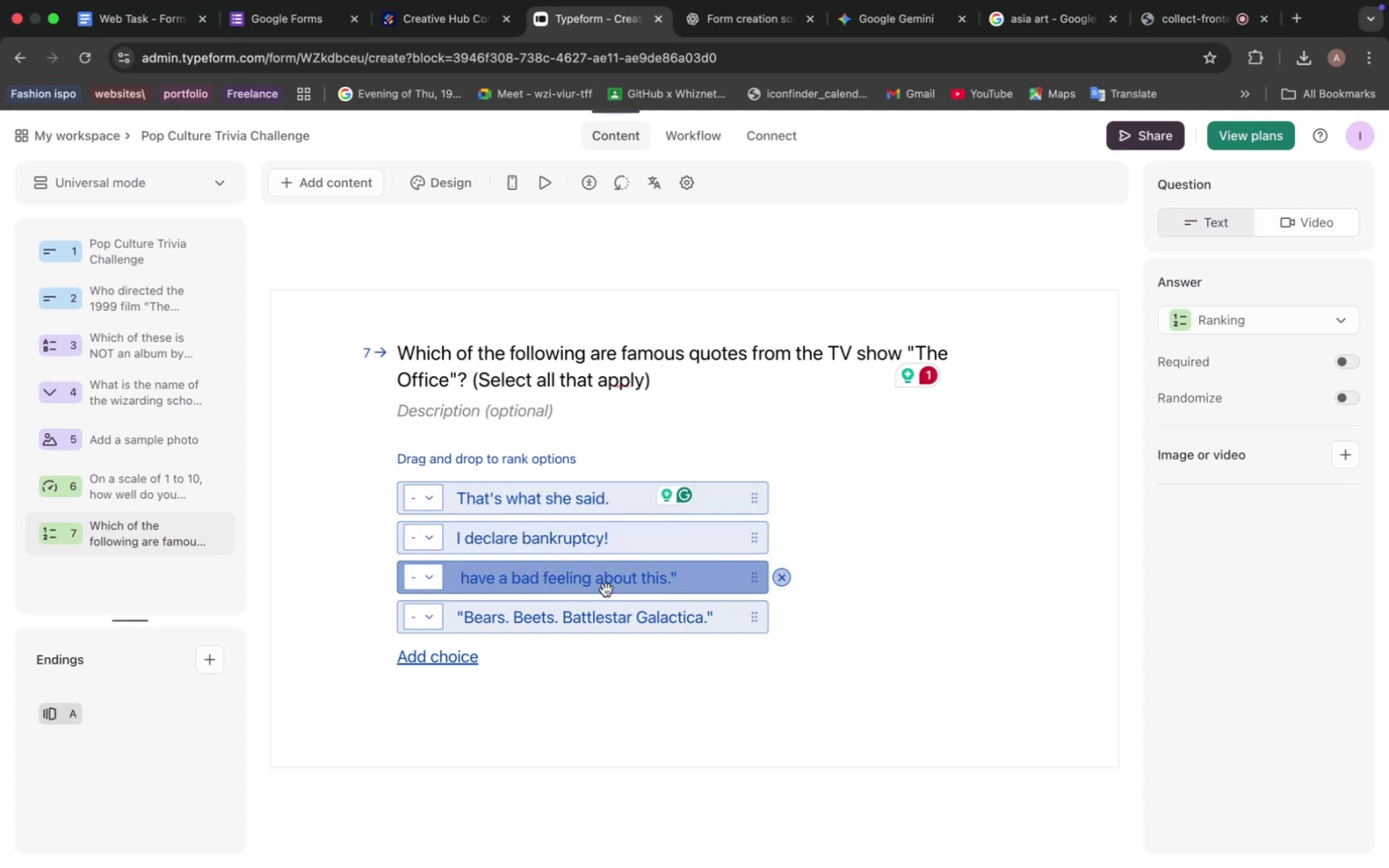 
key(CapsLock)
 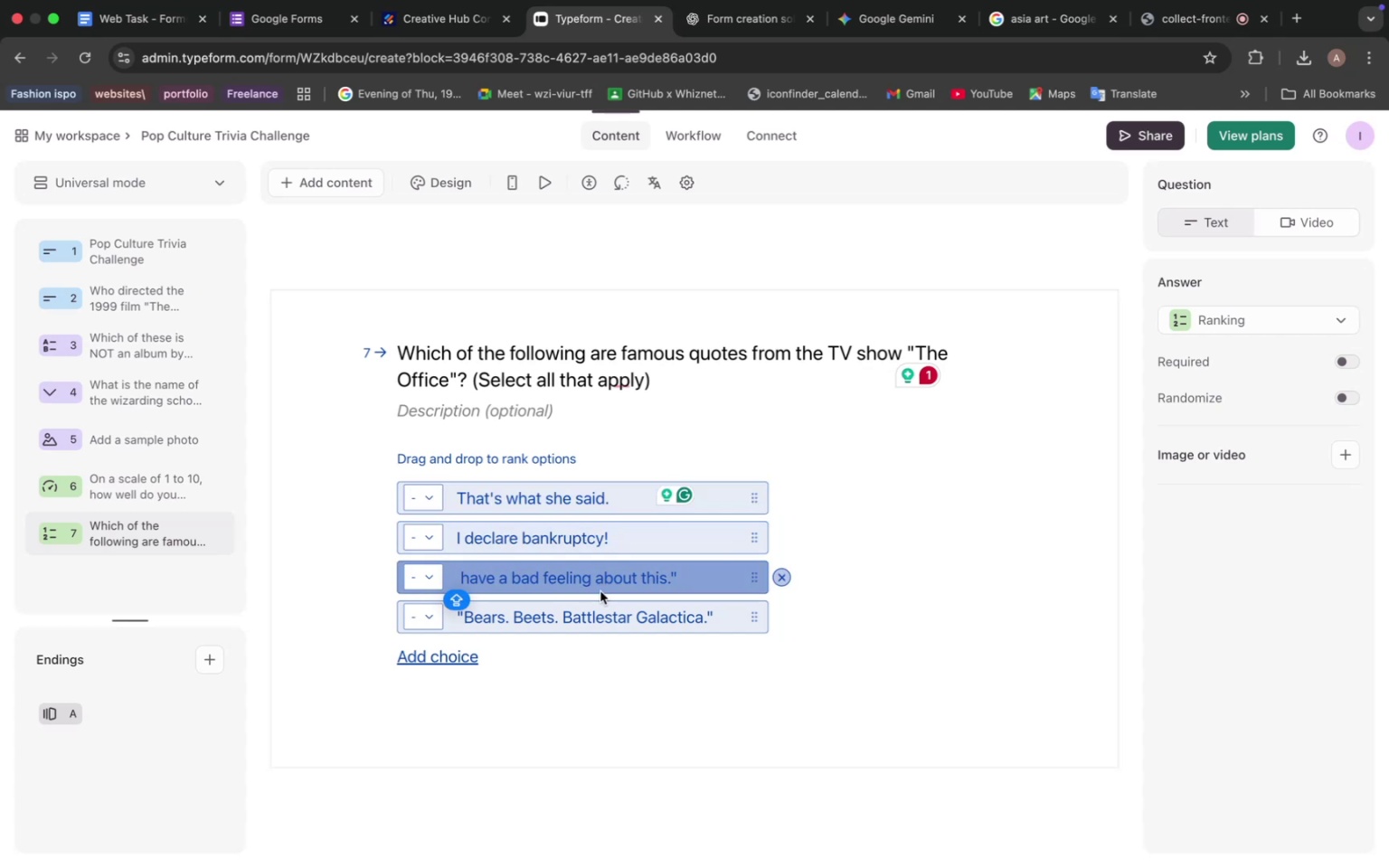 
key(I)
 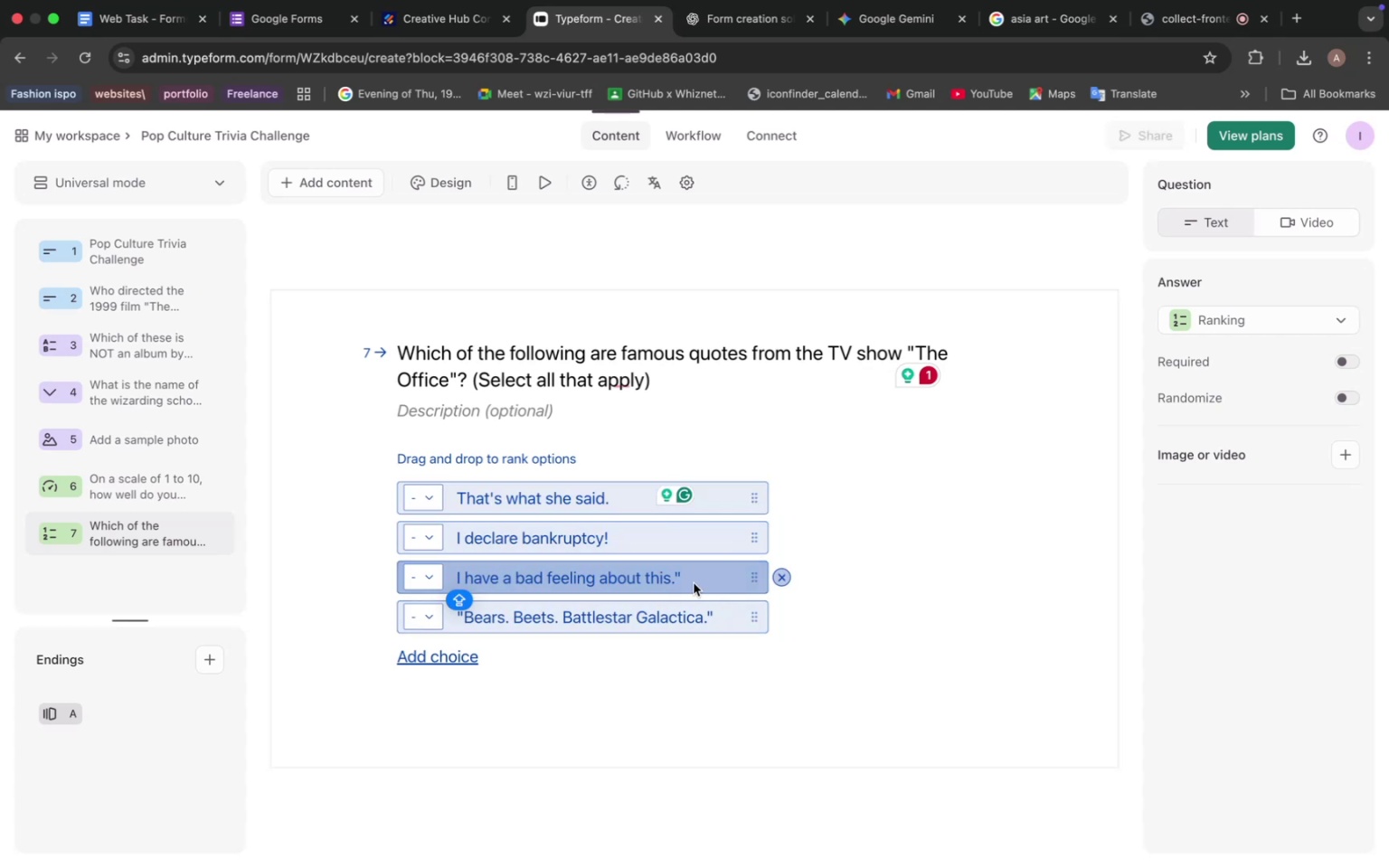 
left_click([690, 577])
 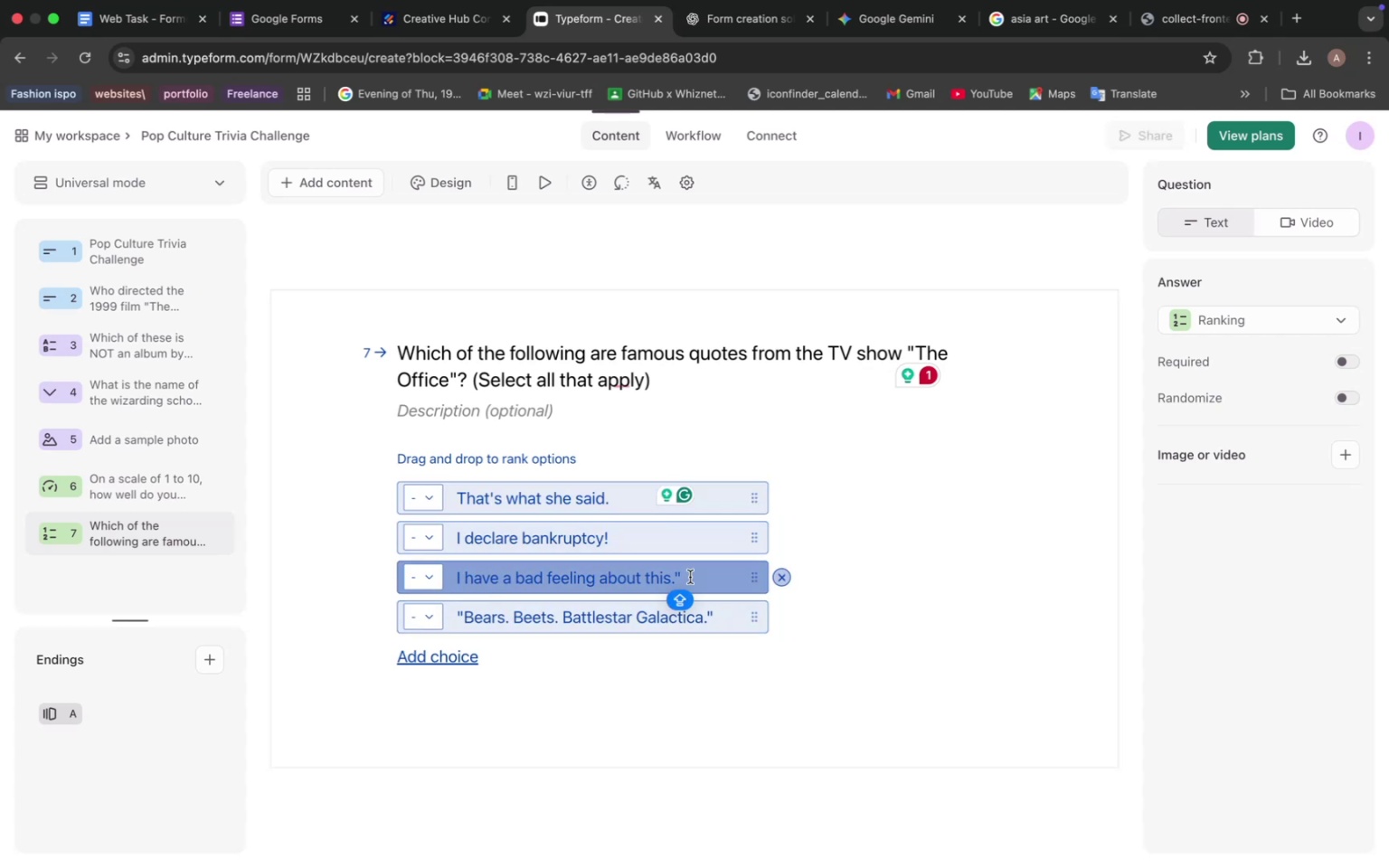 
key(Backspace)
 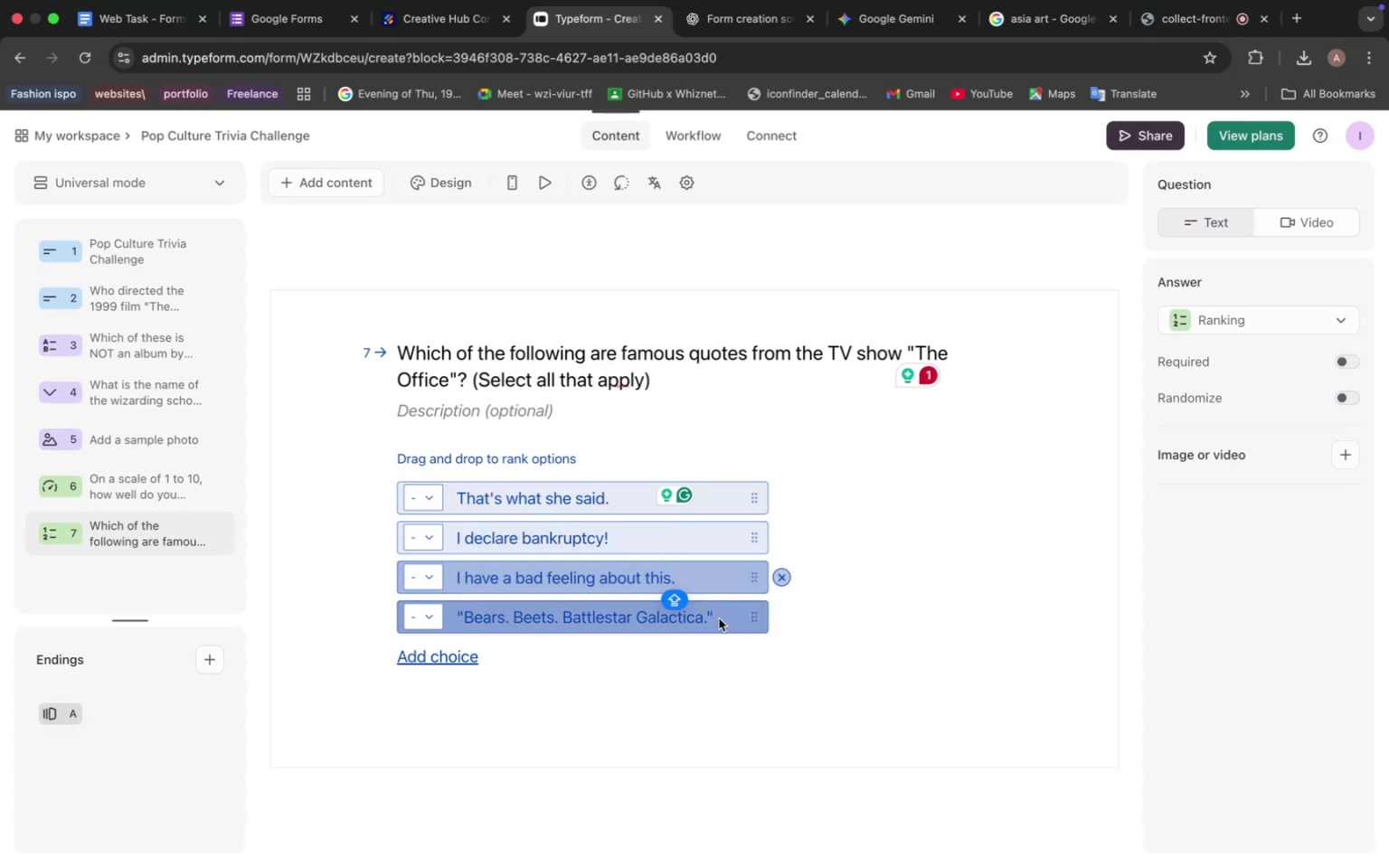 
left_click([718, 618])
 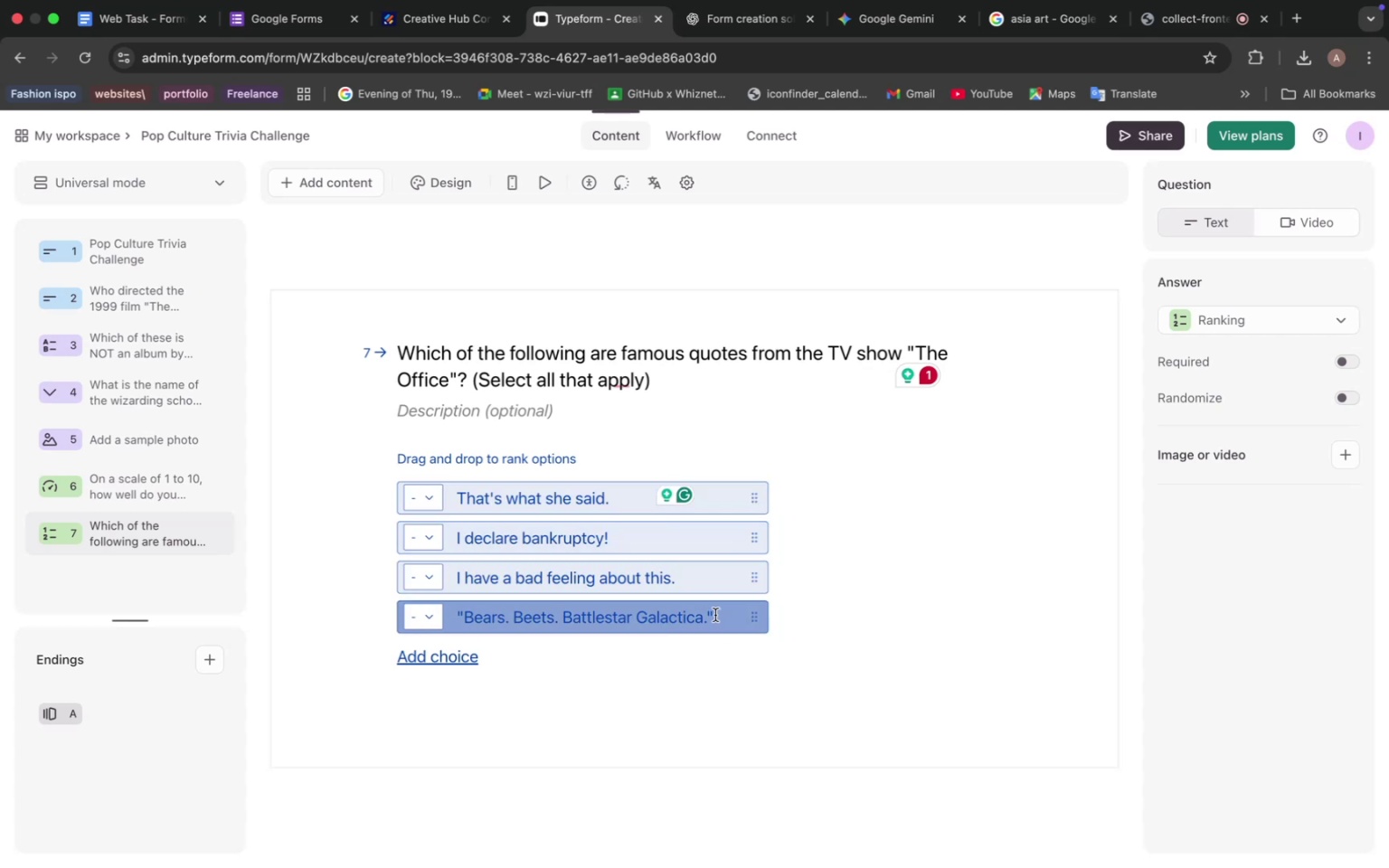 
left_click([715, 615])
 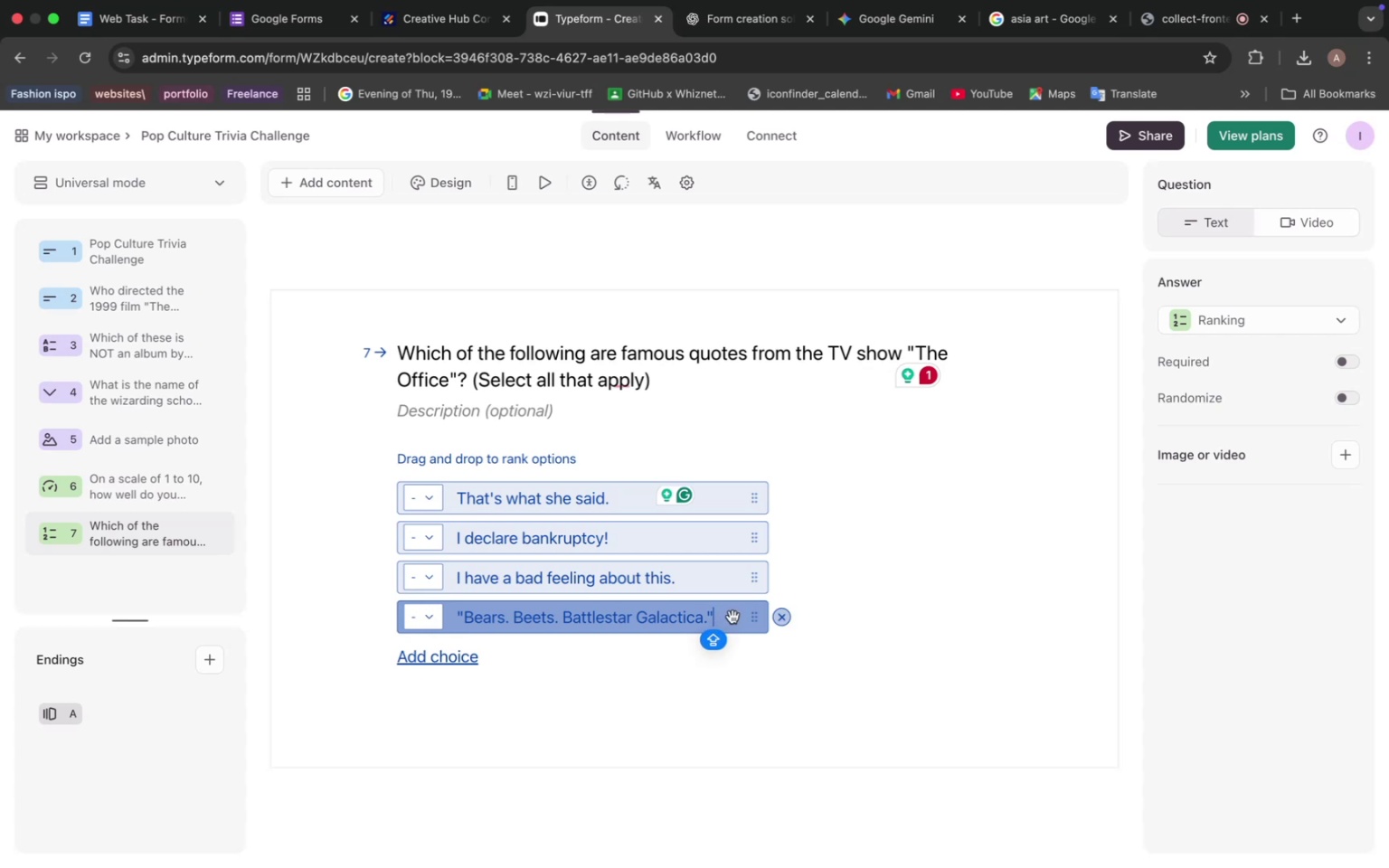 
key(Backspace)
 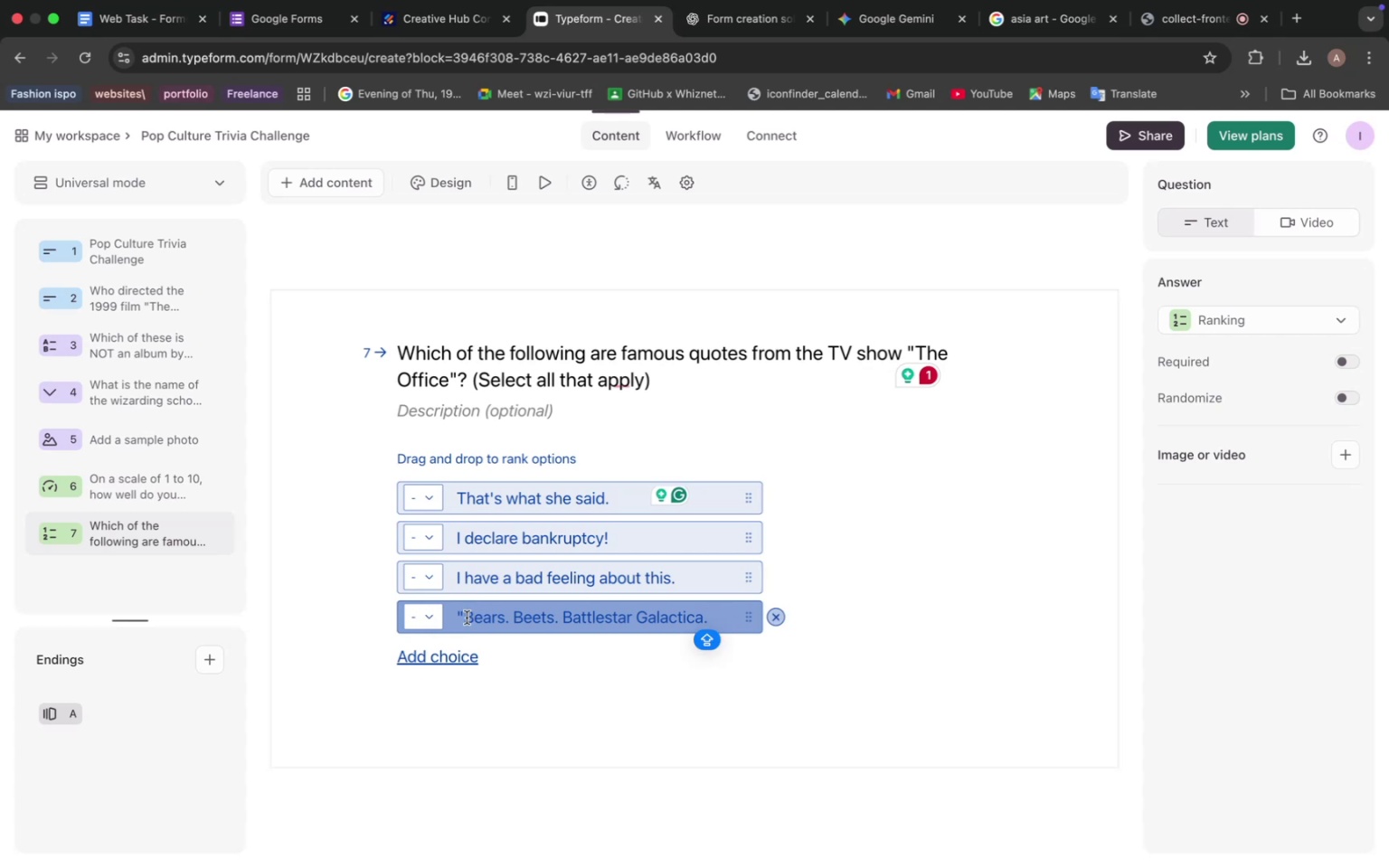 
left_click([467, 618])
 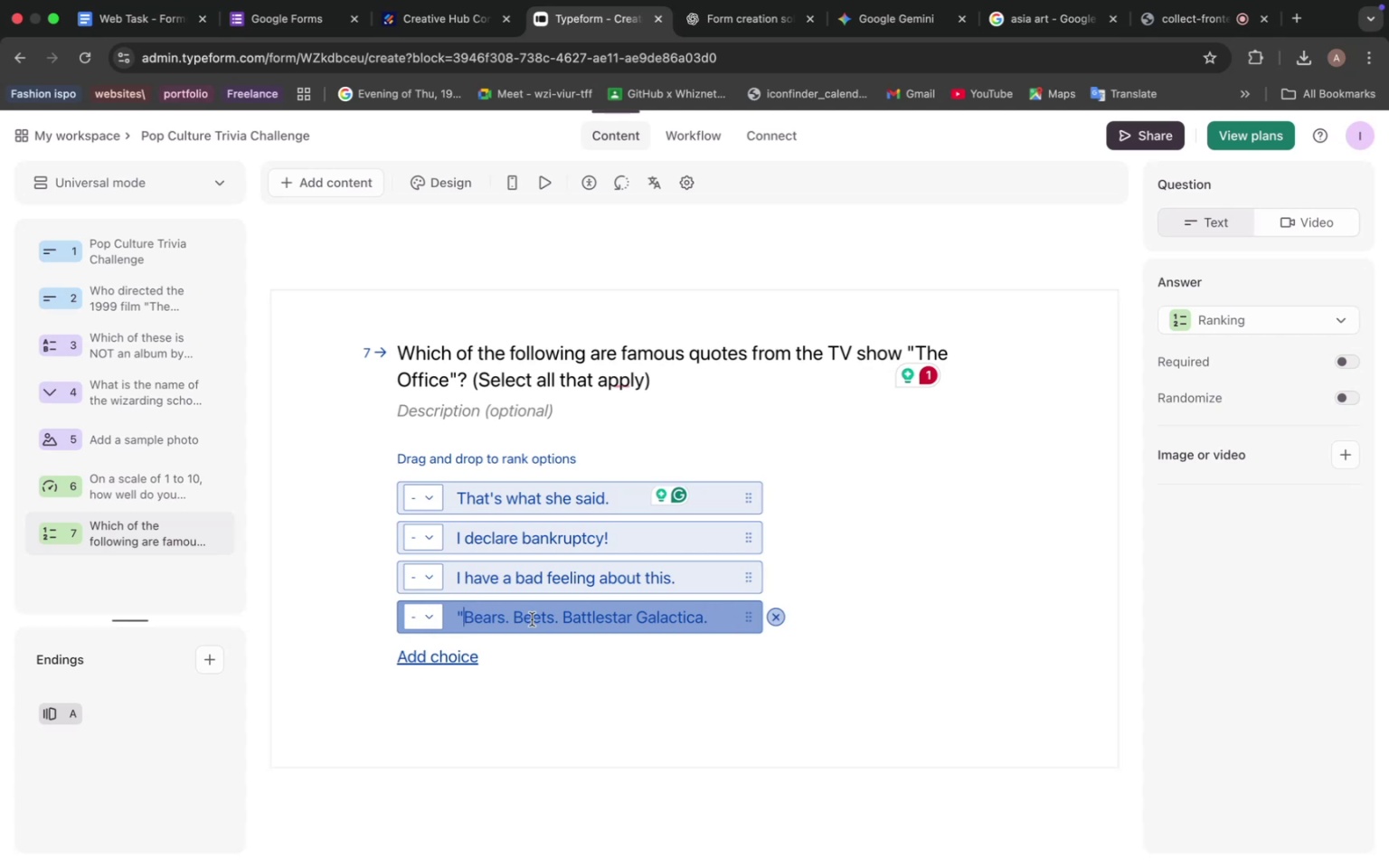 
key(Backspace)
 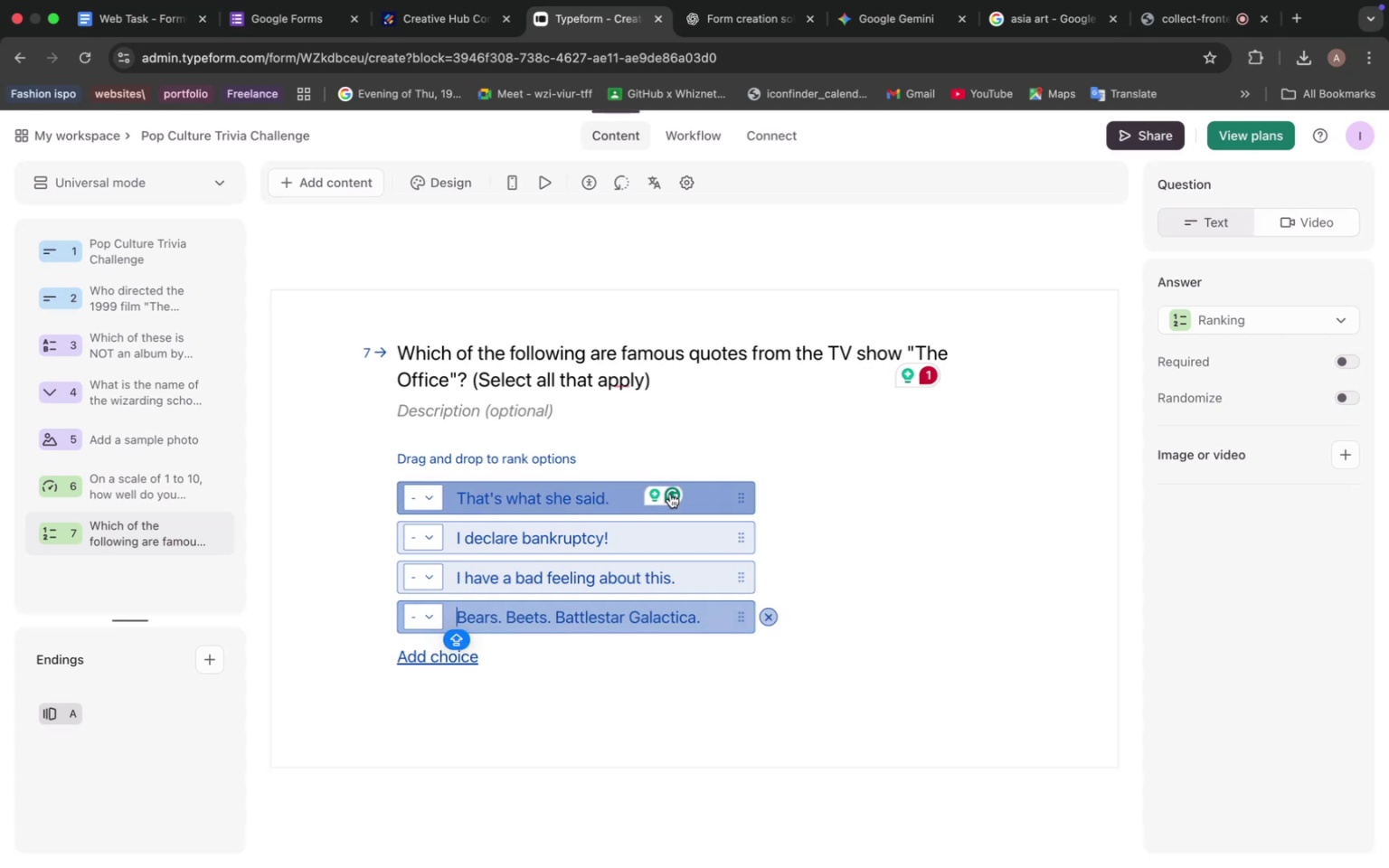 
scroll: coordinate [761, 424], scroll_direction: up, amount: 10.0
 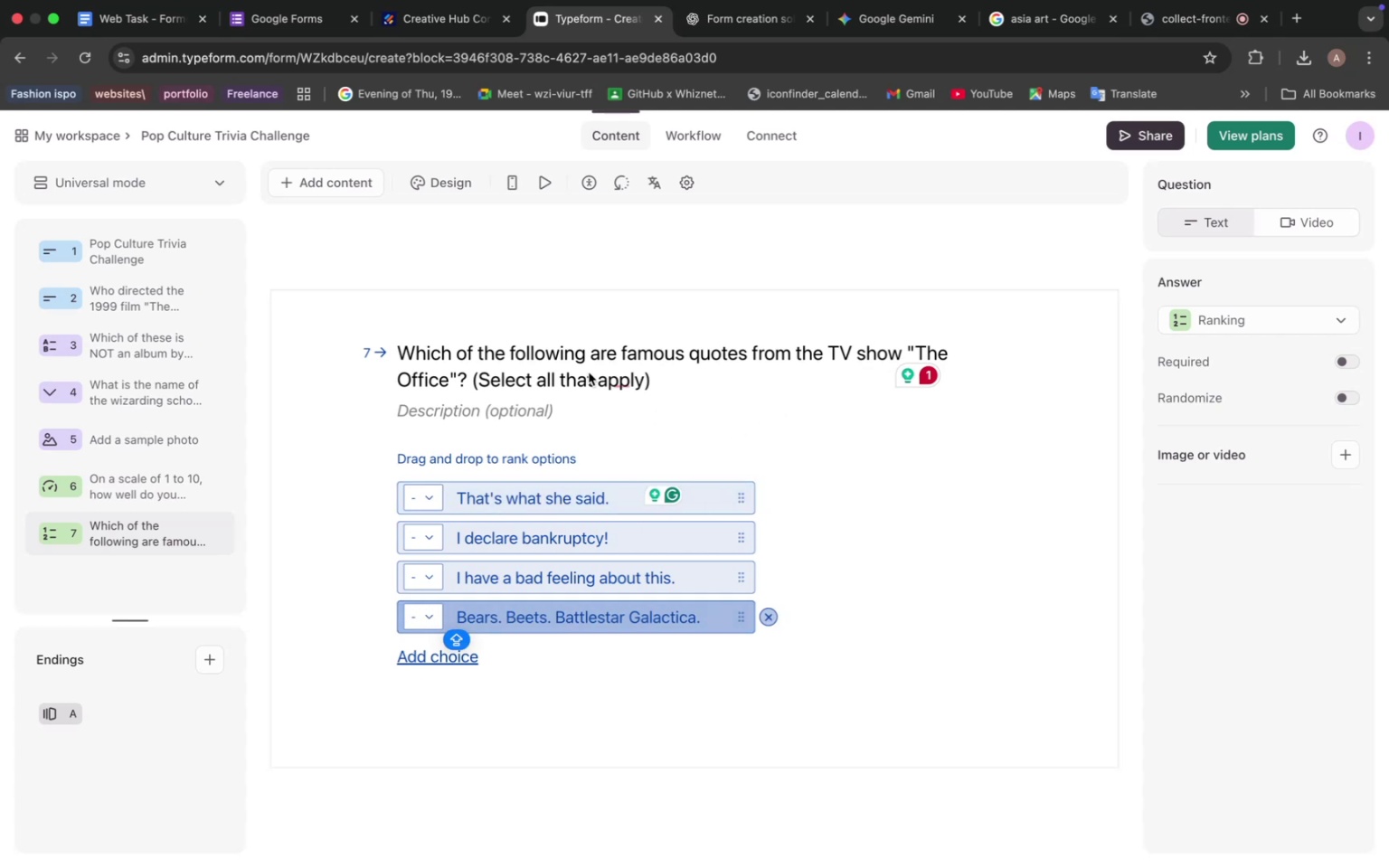 
left_click([589, 373])
 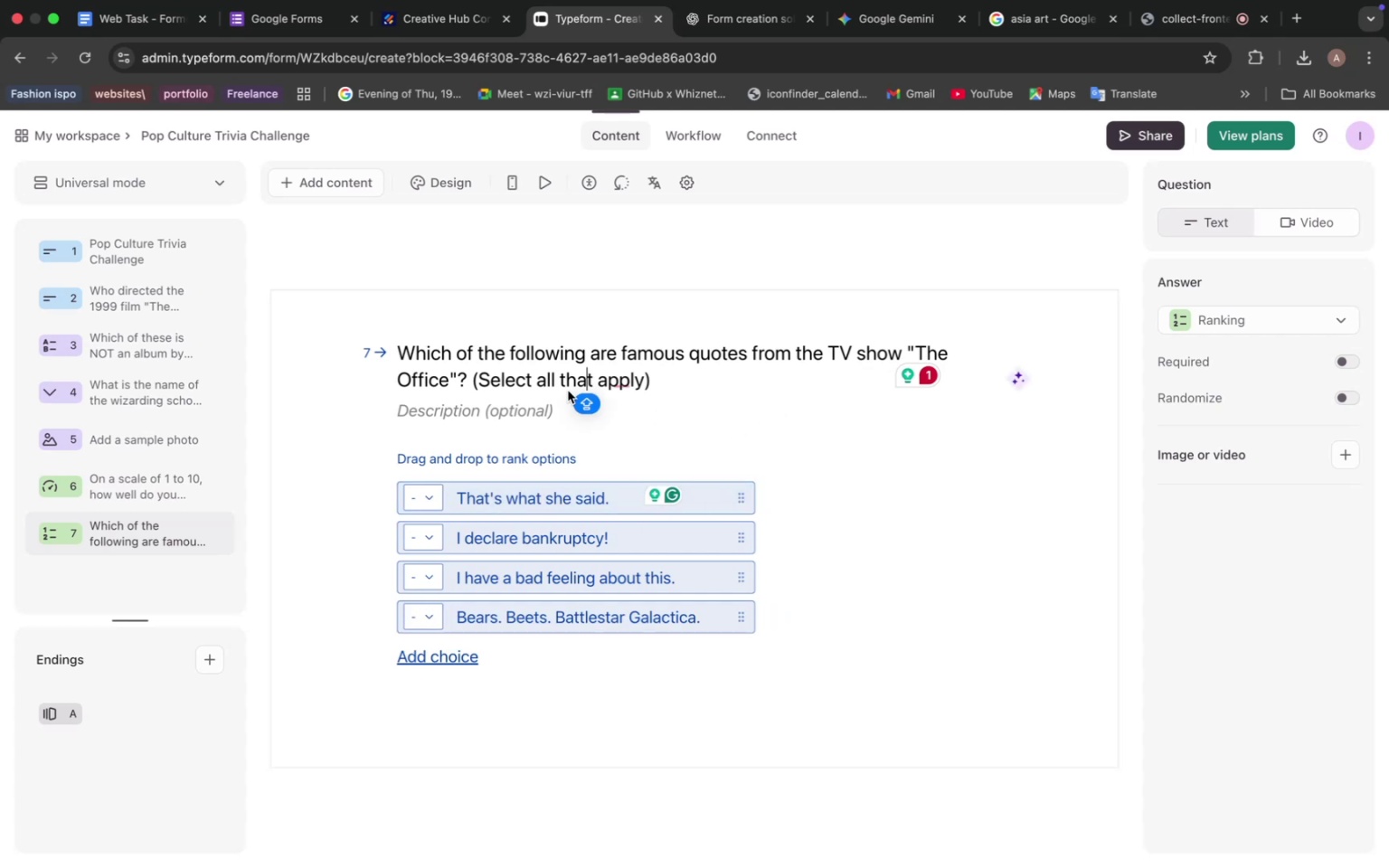 
scroll: coordinate [605, 436], scroll_direction: down, amount: 7.0
 